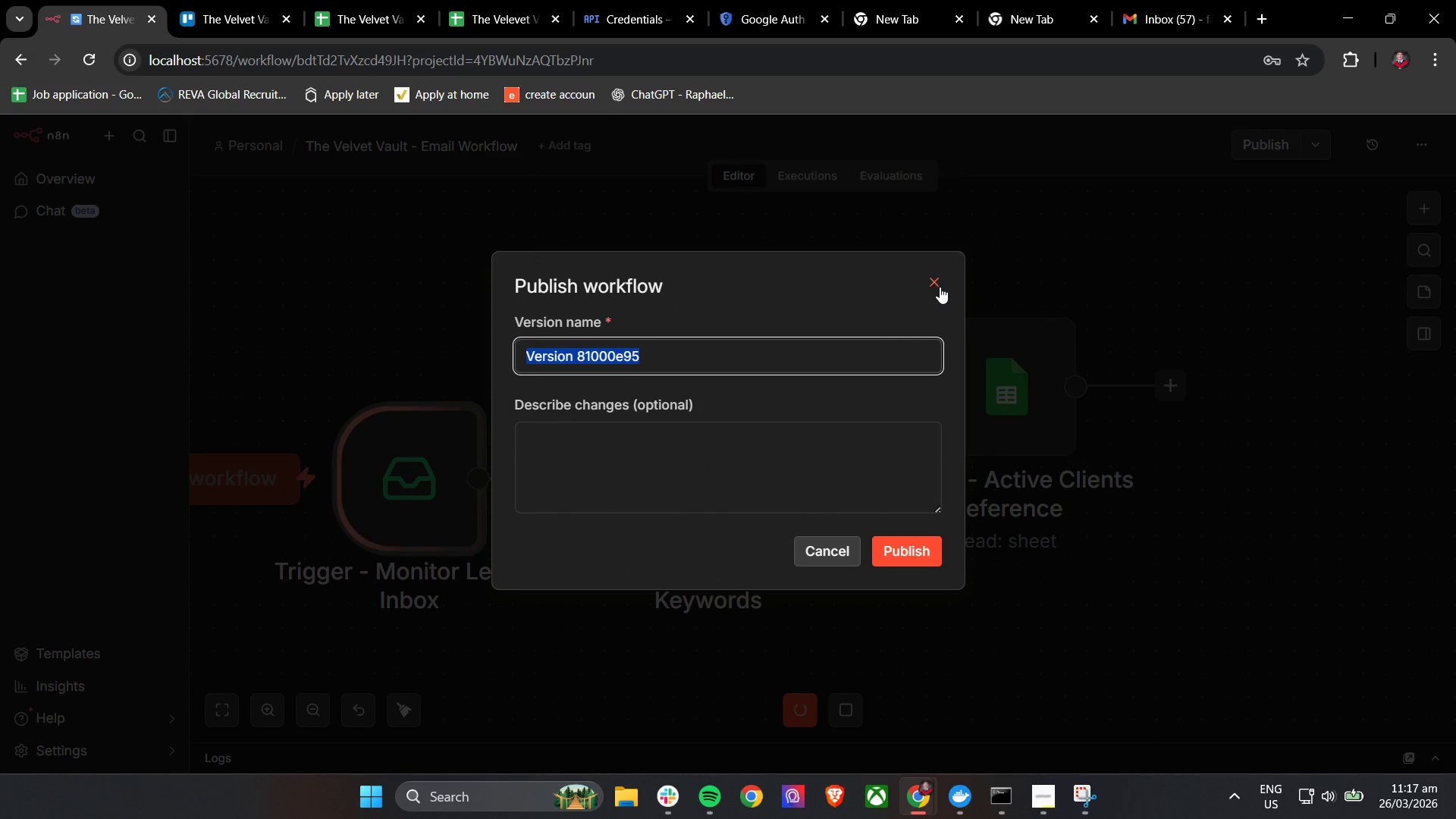 
left_click([940, 287])
 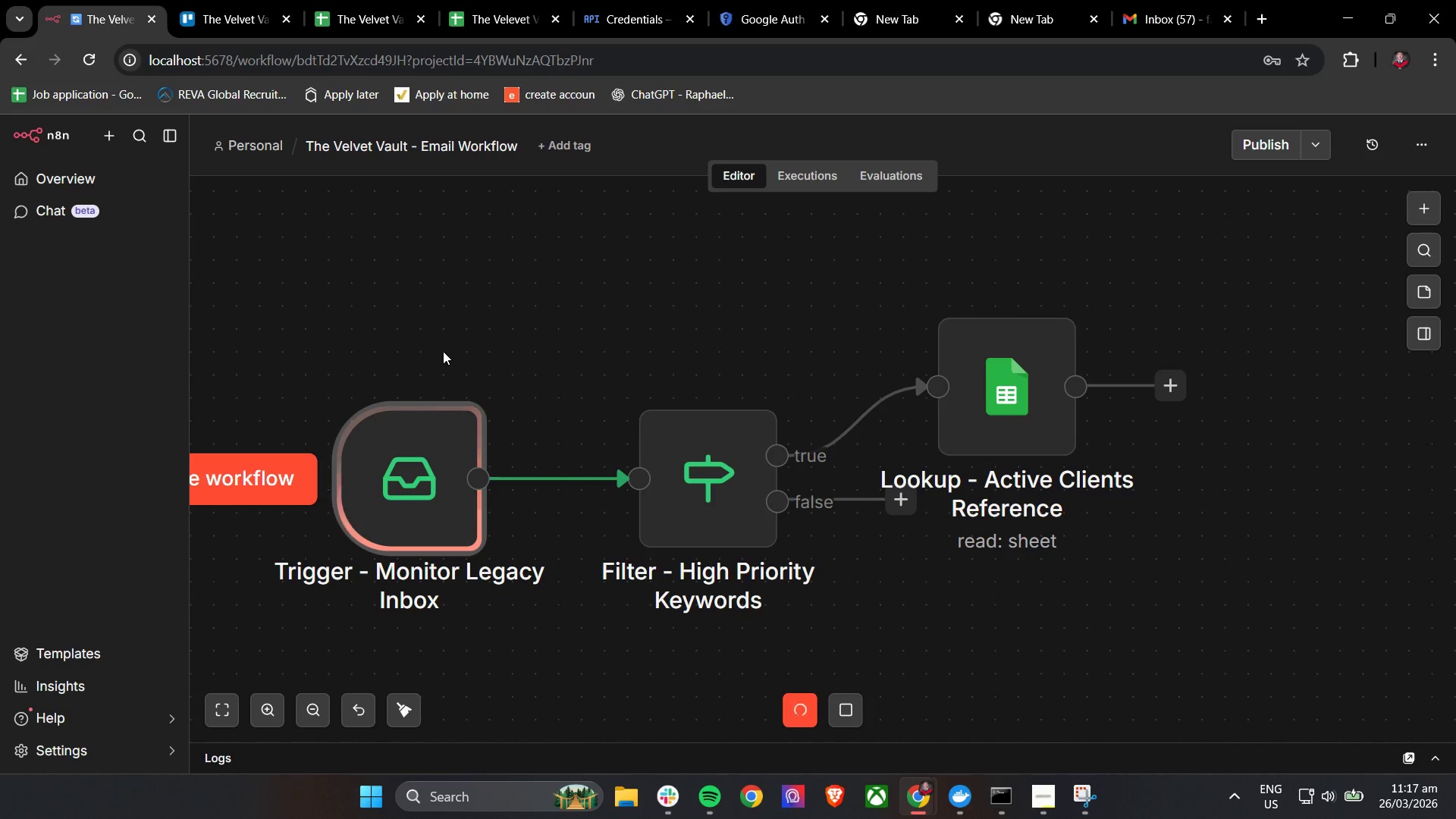 
wait(6.5)
 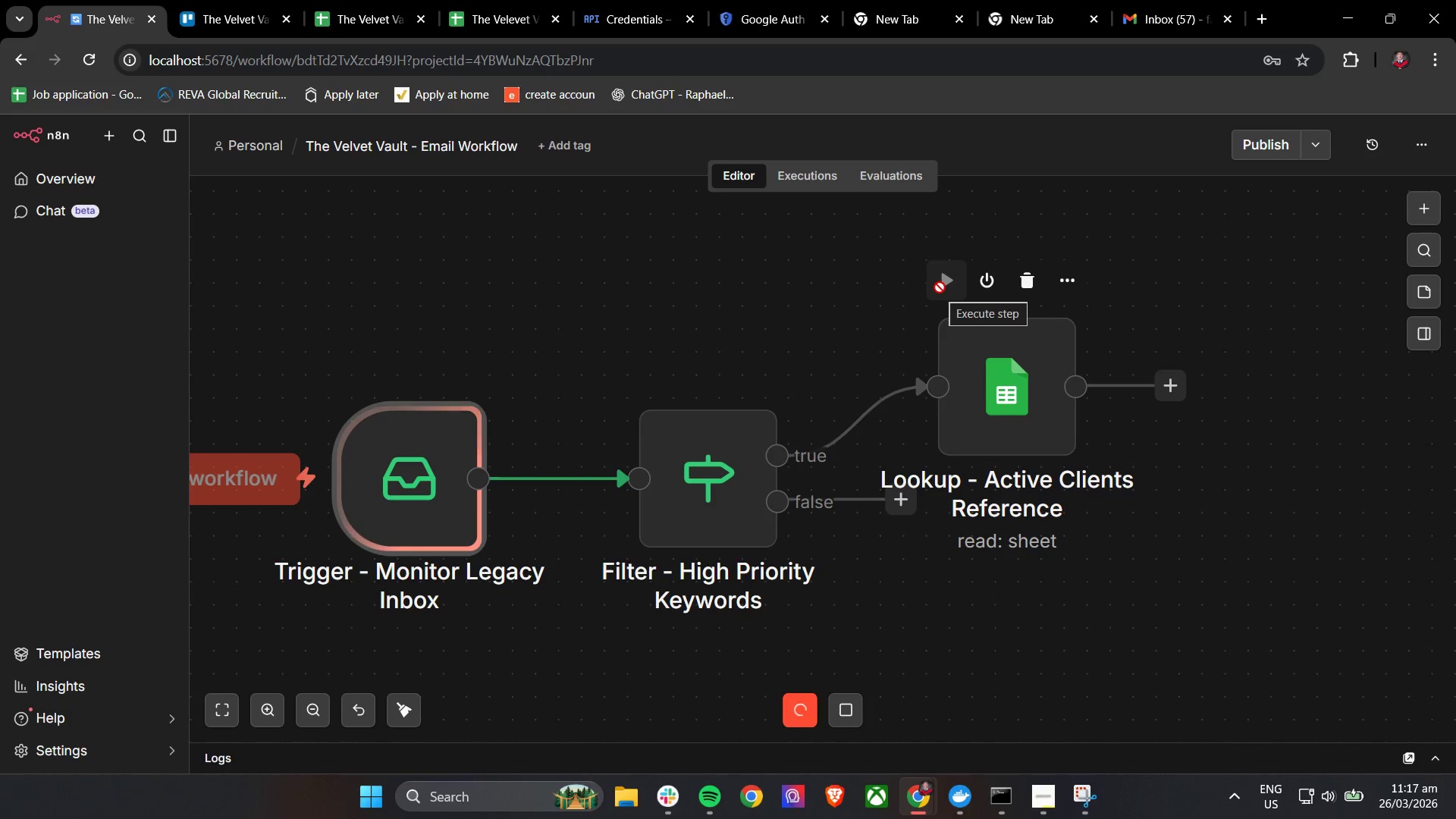 
right_click([371, 470])
 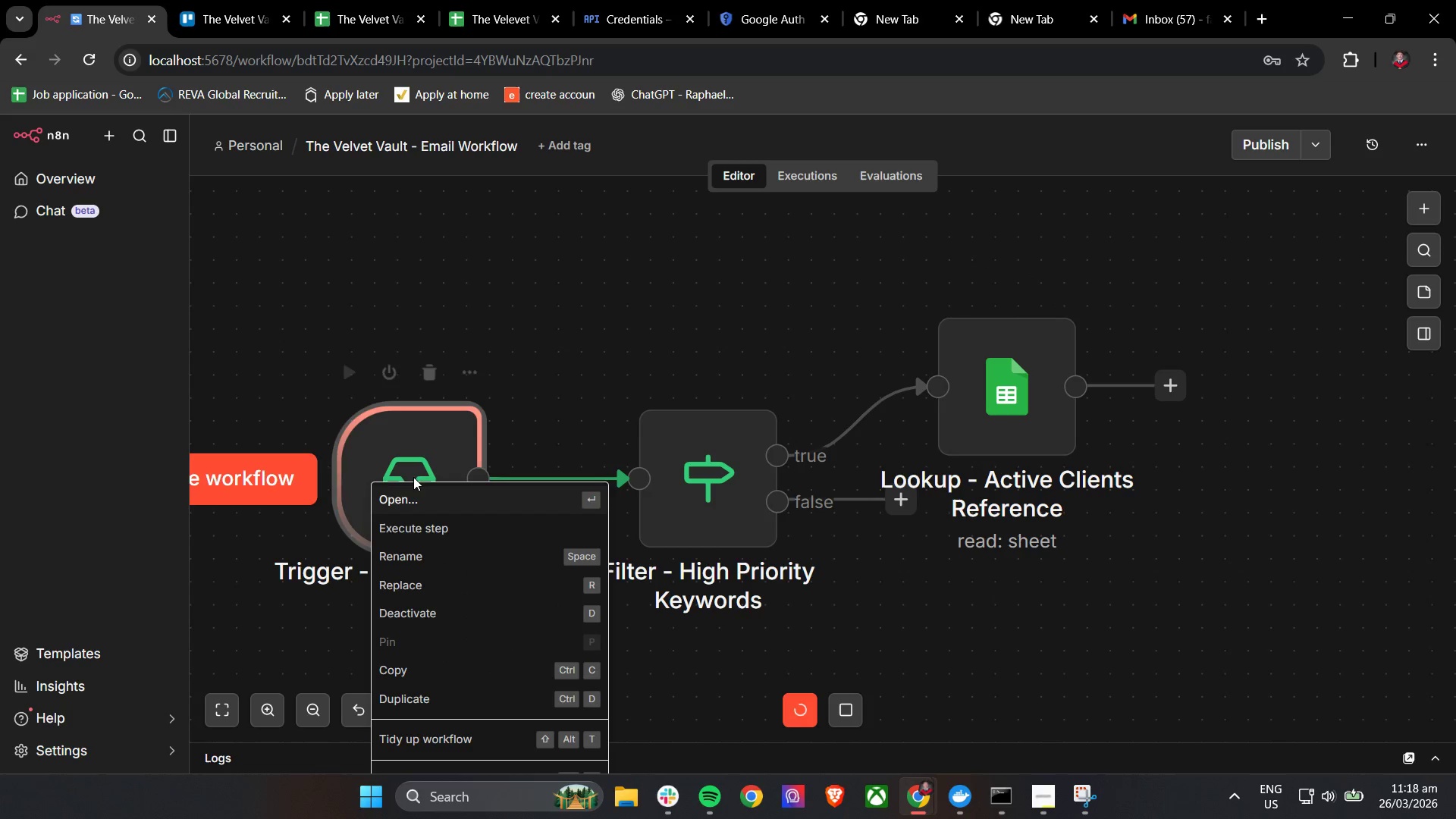 
left_click([406, 439])
 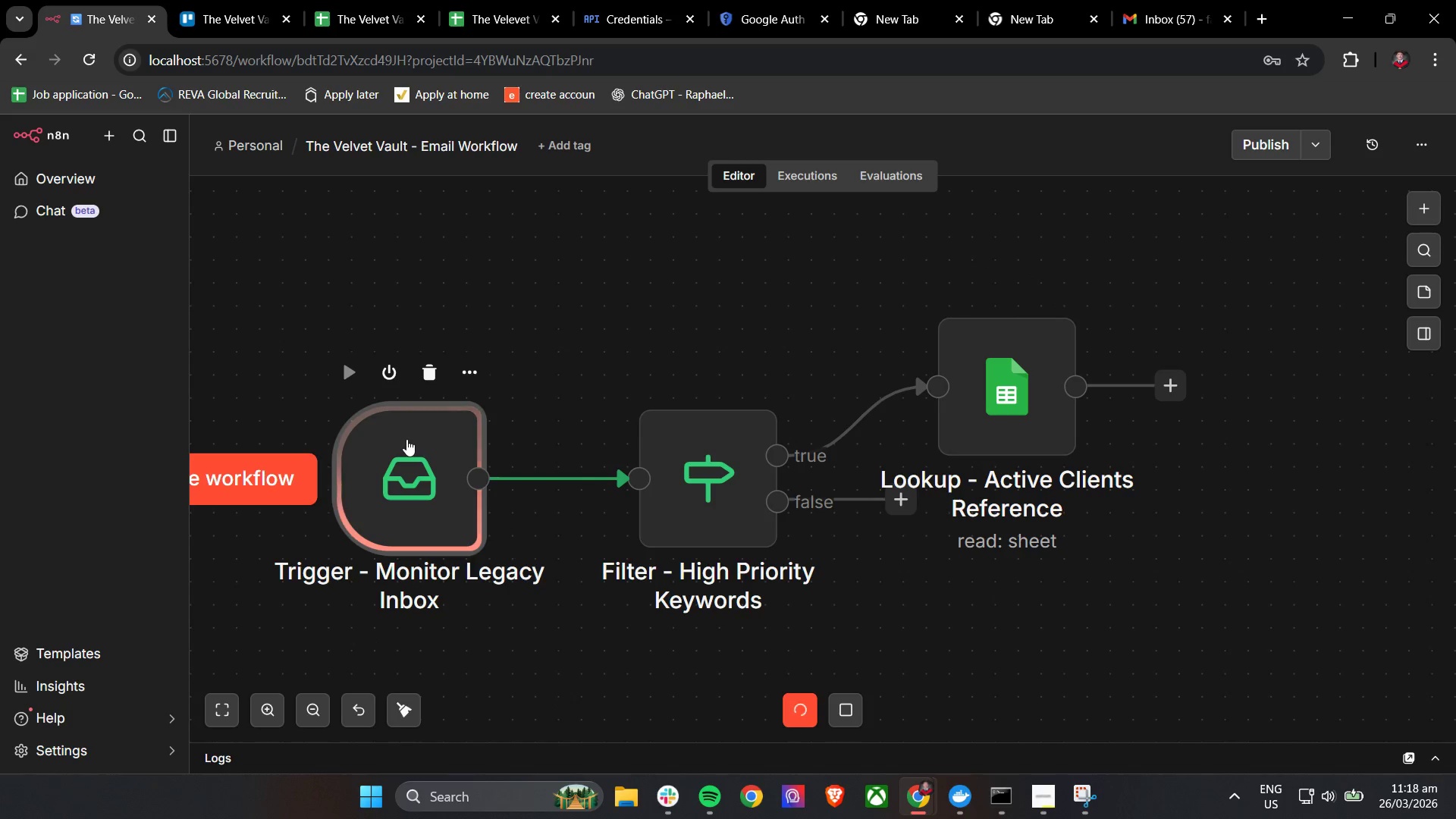 
left_click([406, 439])
 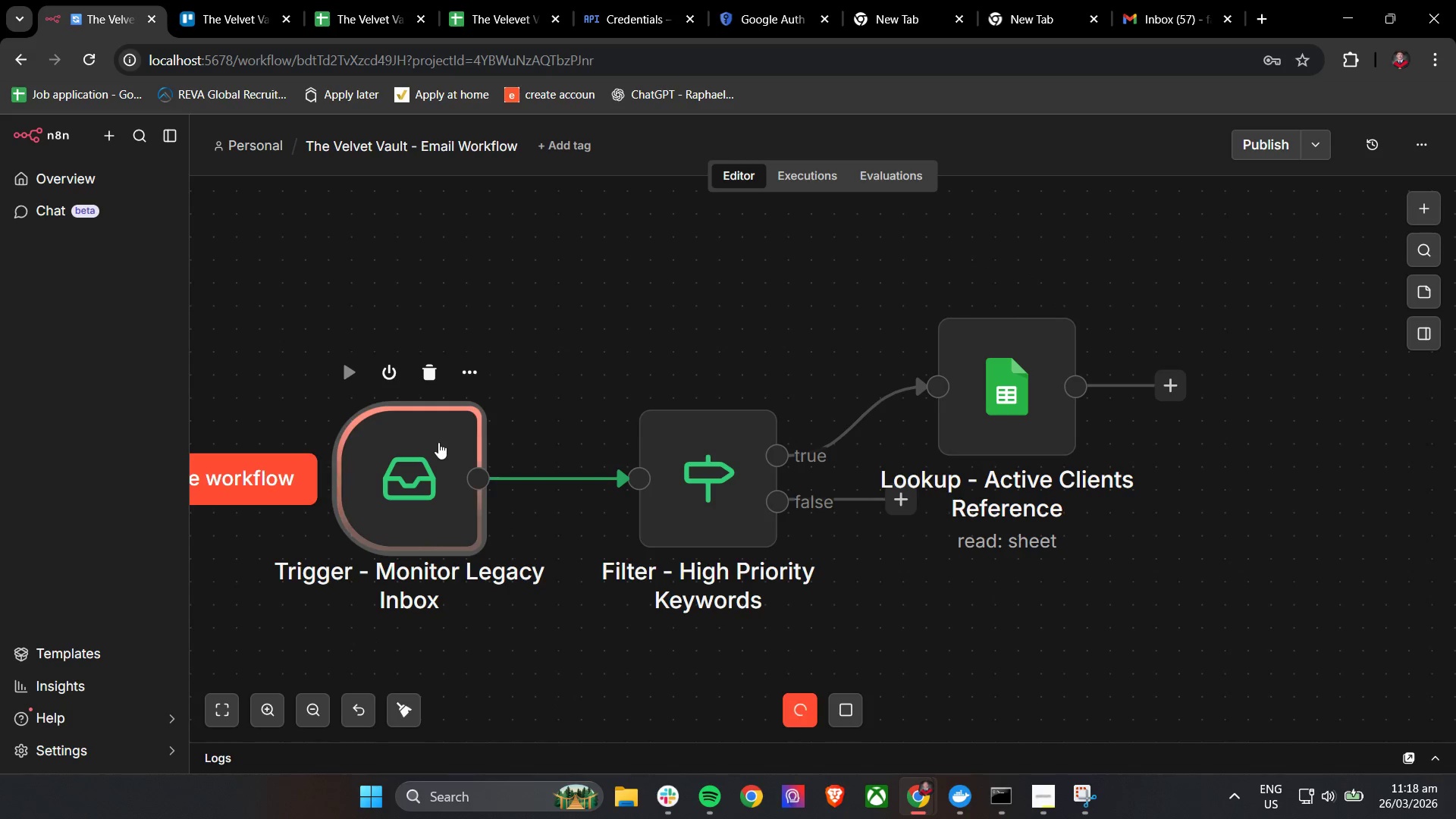 
double_click([438, 442])
 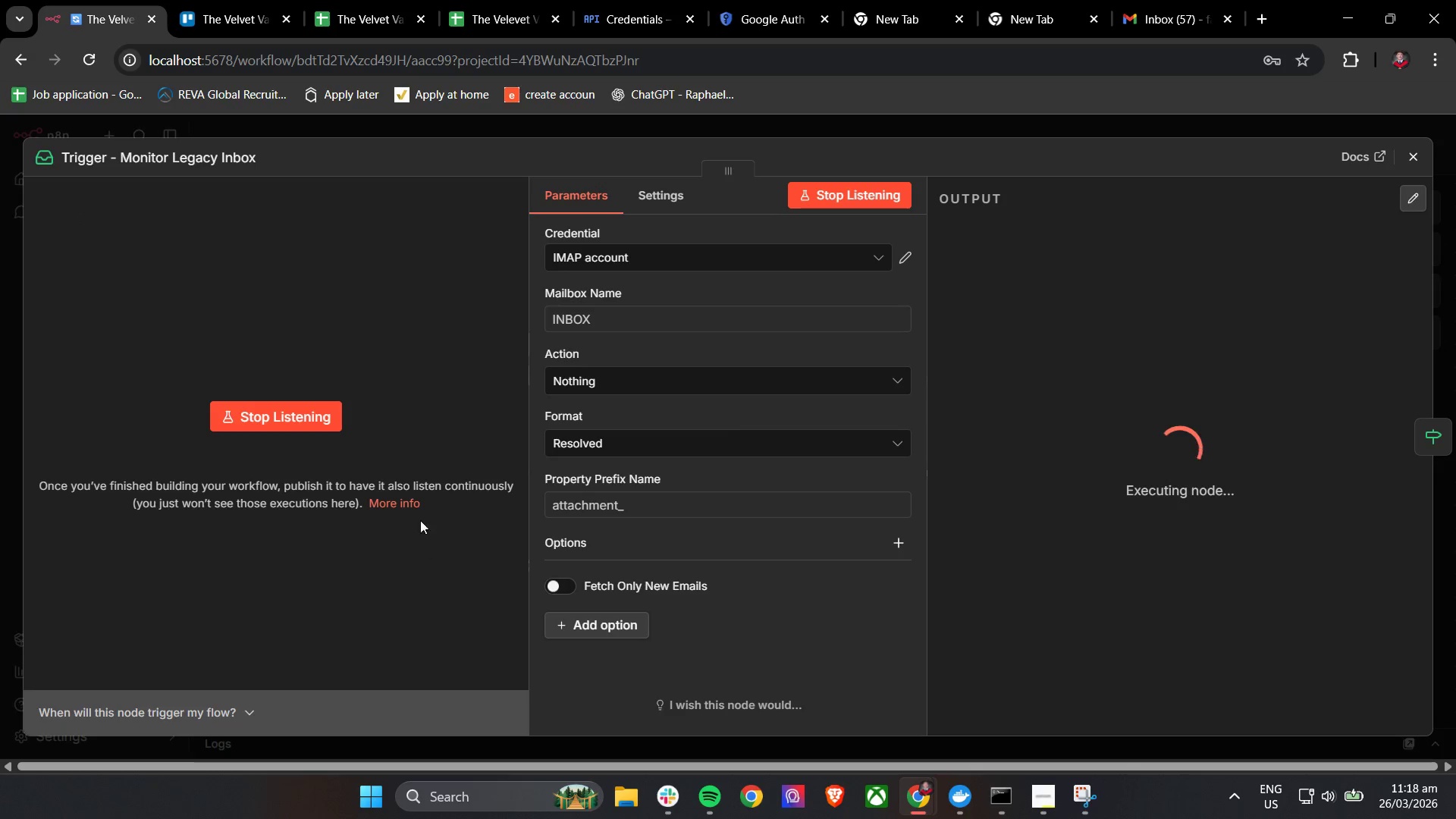 
left_click([312, 421])
 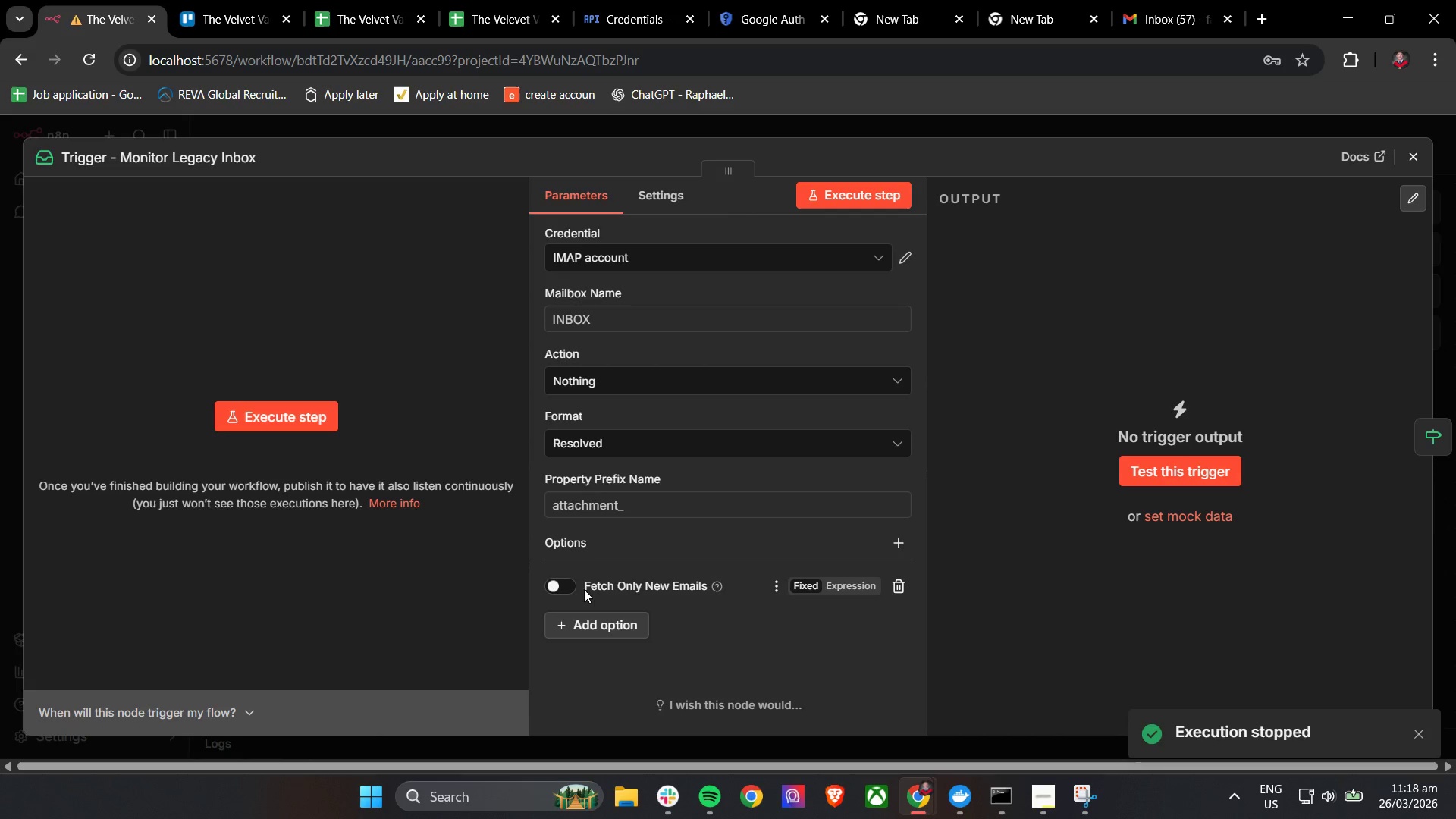 
double_click([564, 584])
 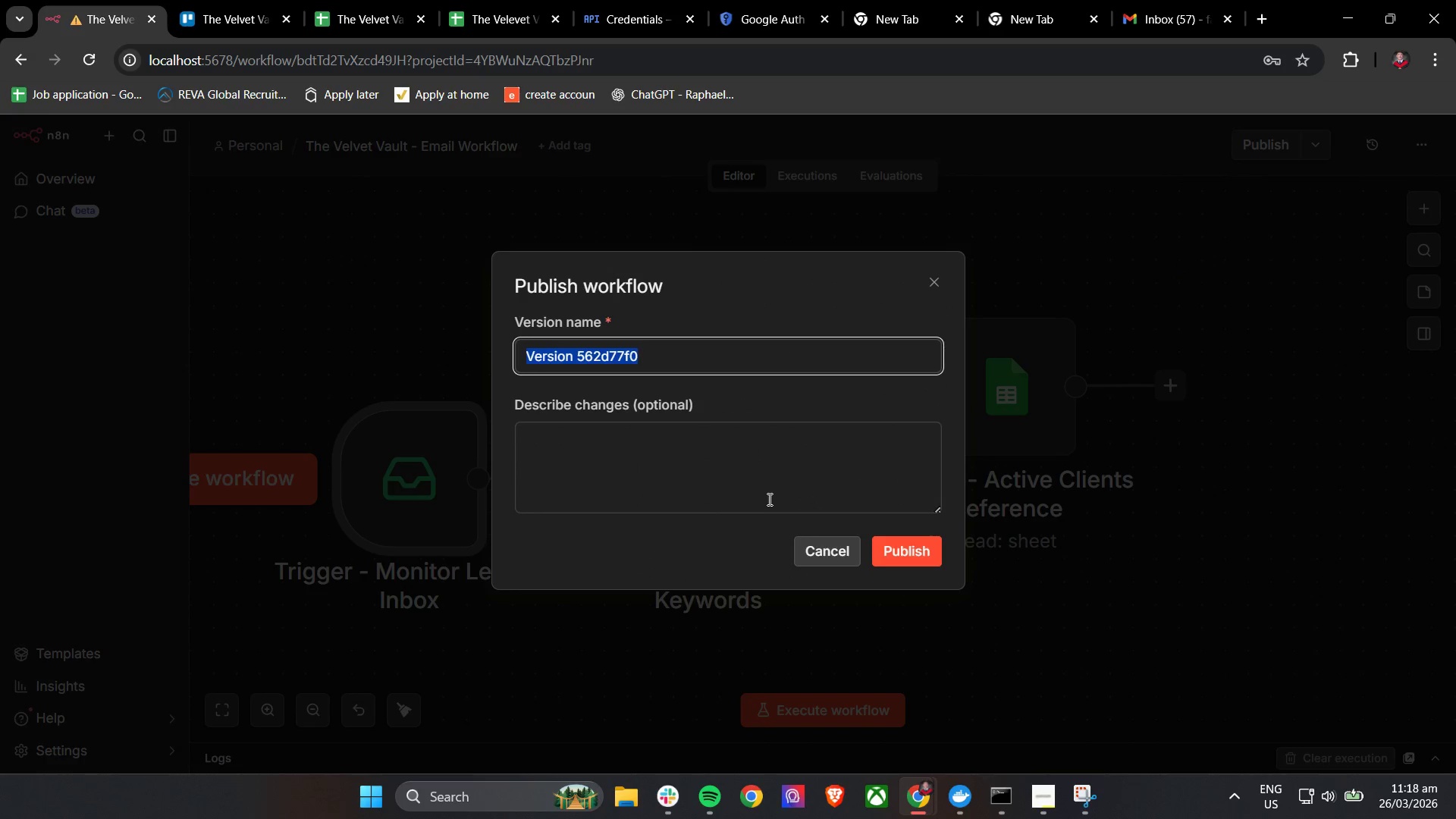 
wait(6.28)
 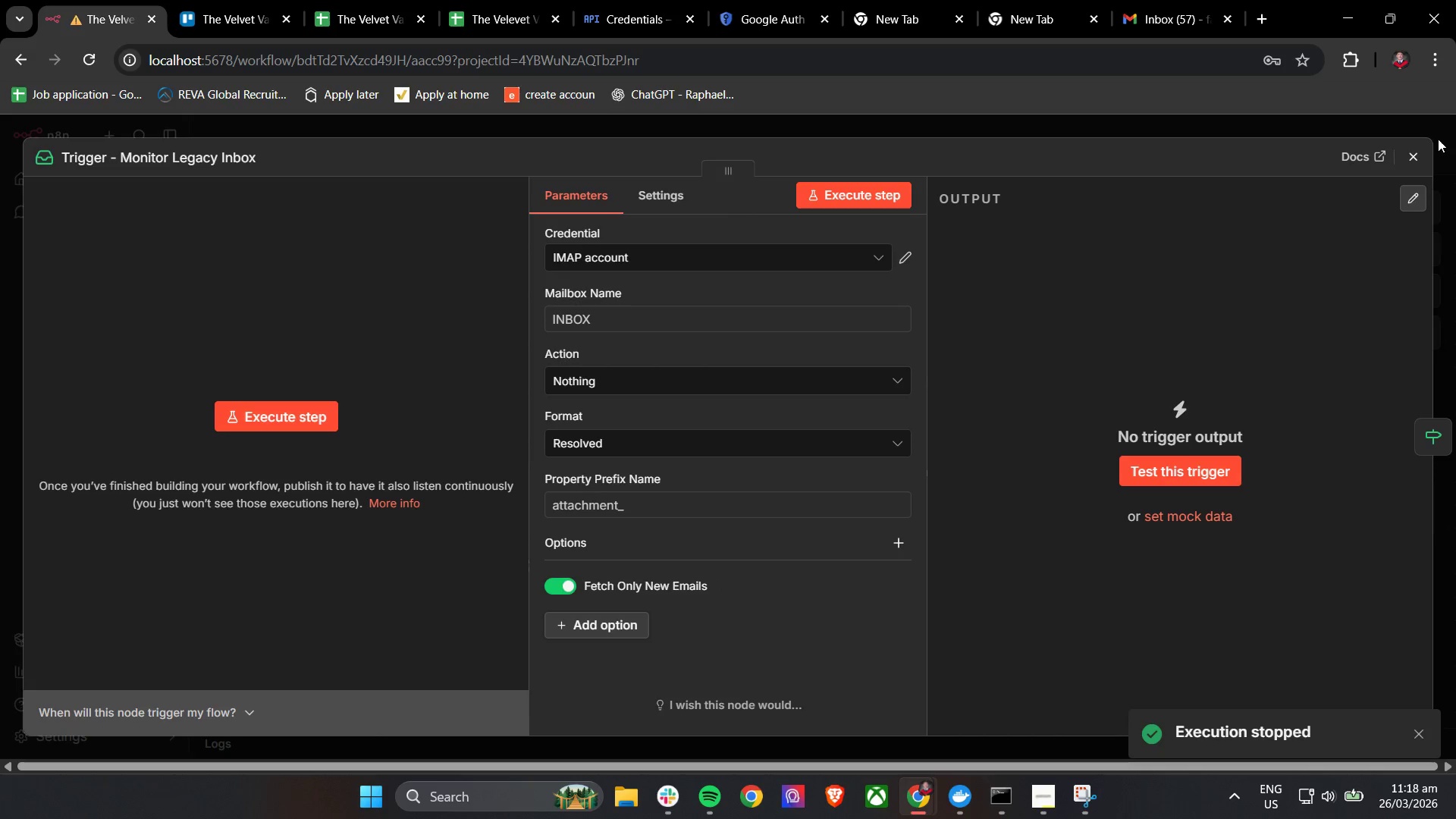 
type(THe )
key(Backspace)
key(Backspace)
key(Backspace)
type(he VelvetV1)
 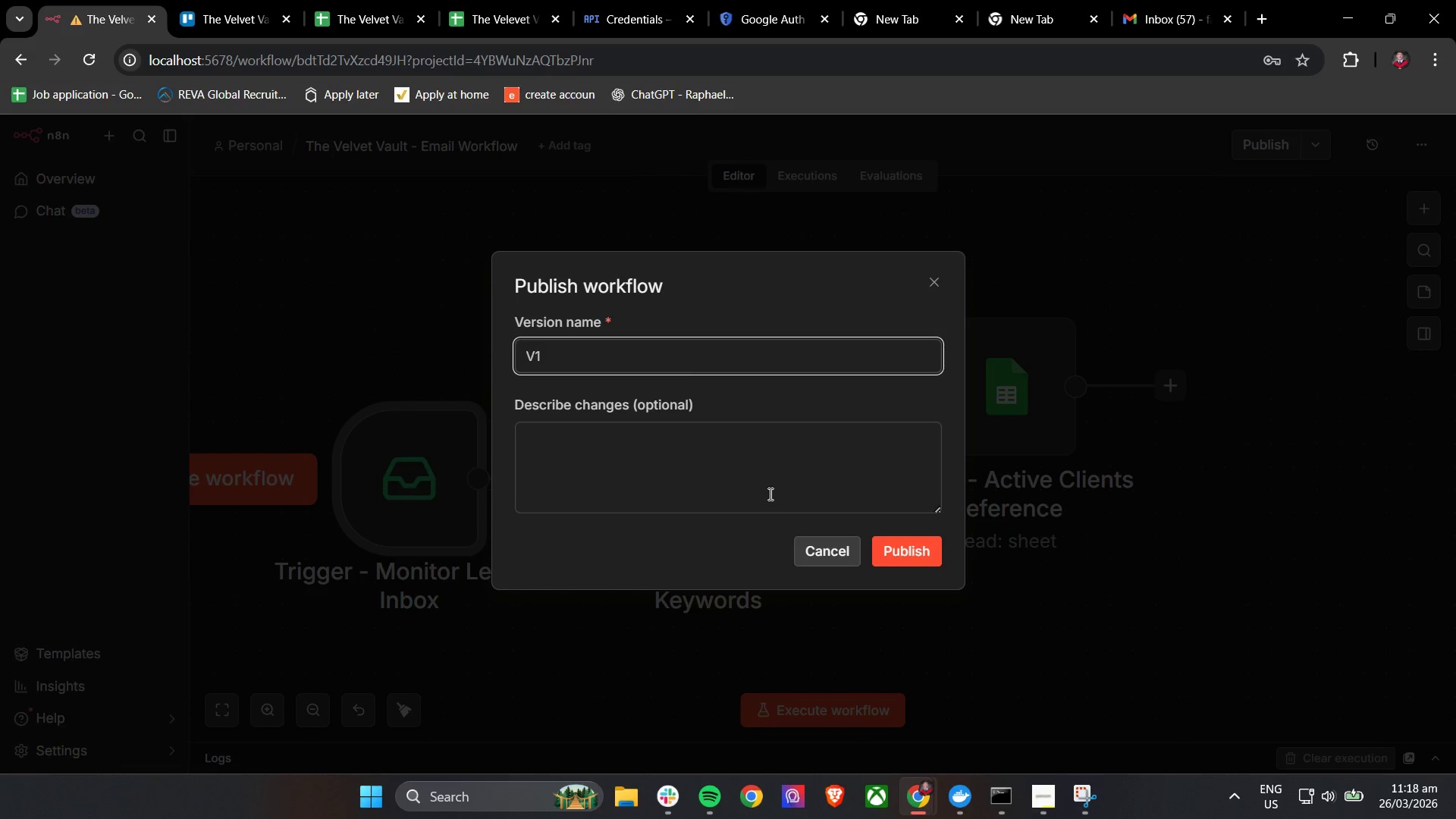 
left_click([918, 557])
 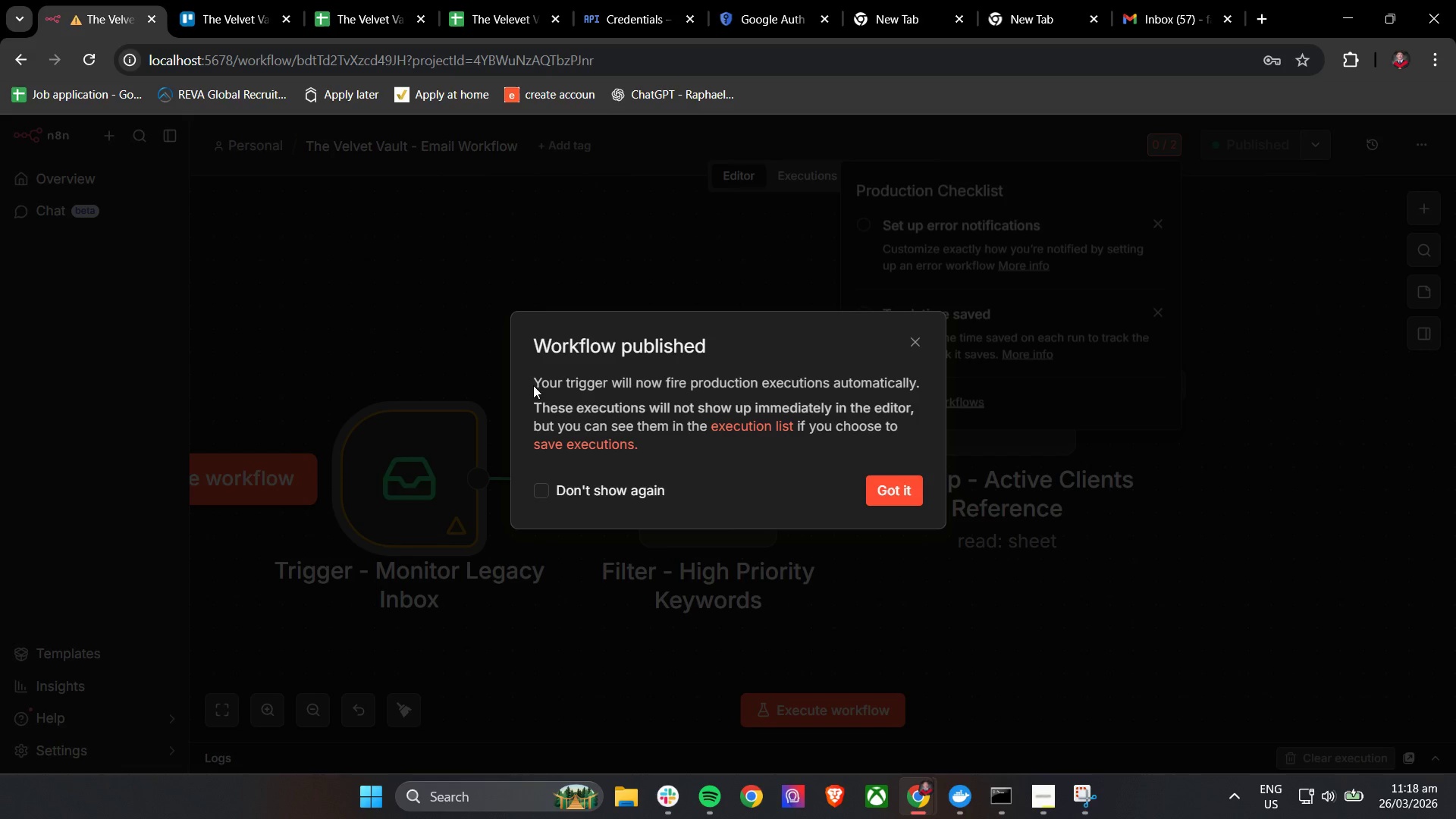 
wait(6.88)
 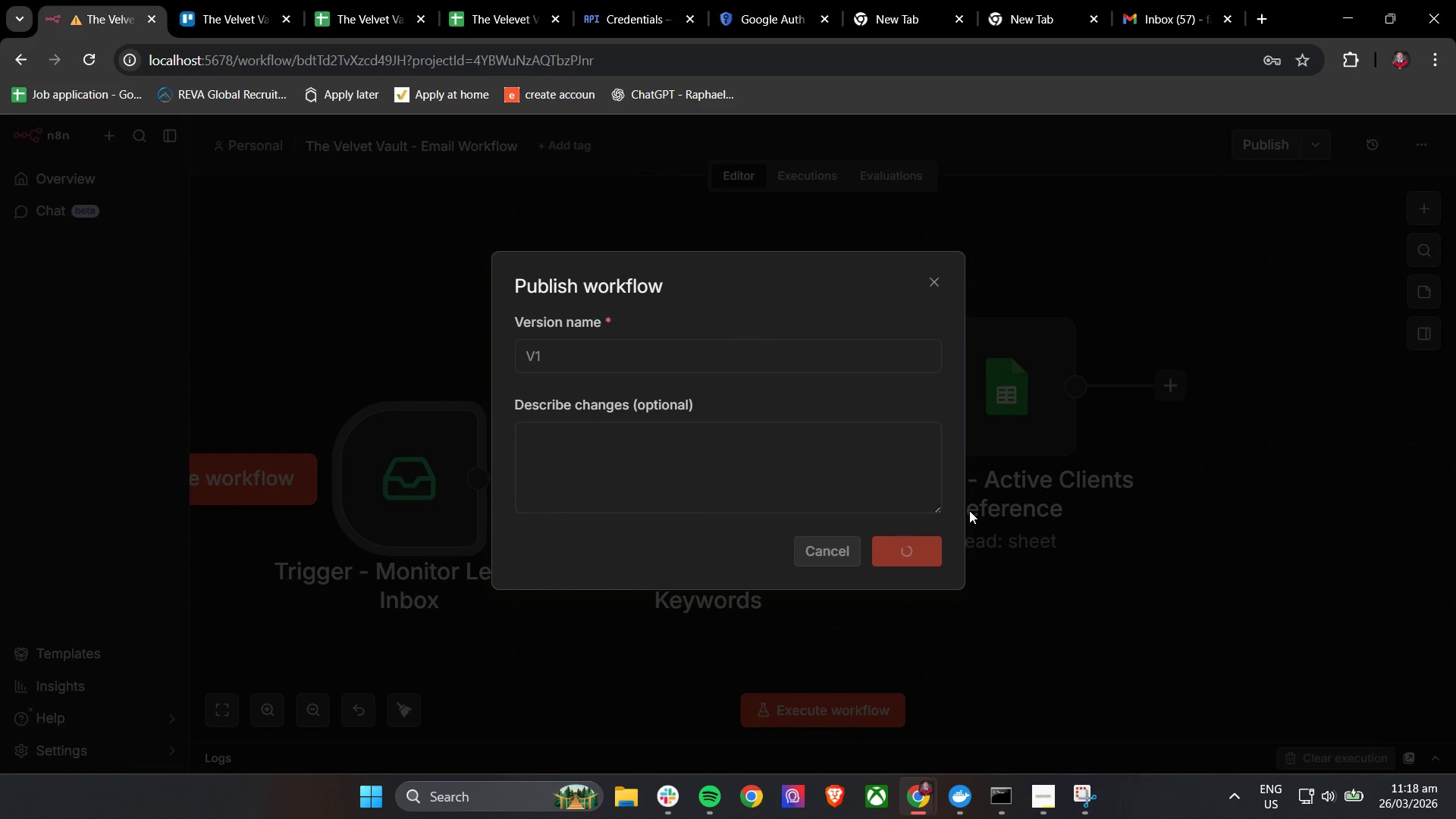 
left_click([916, 344])
 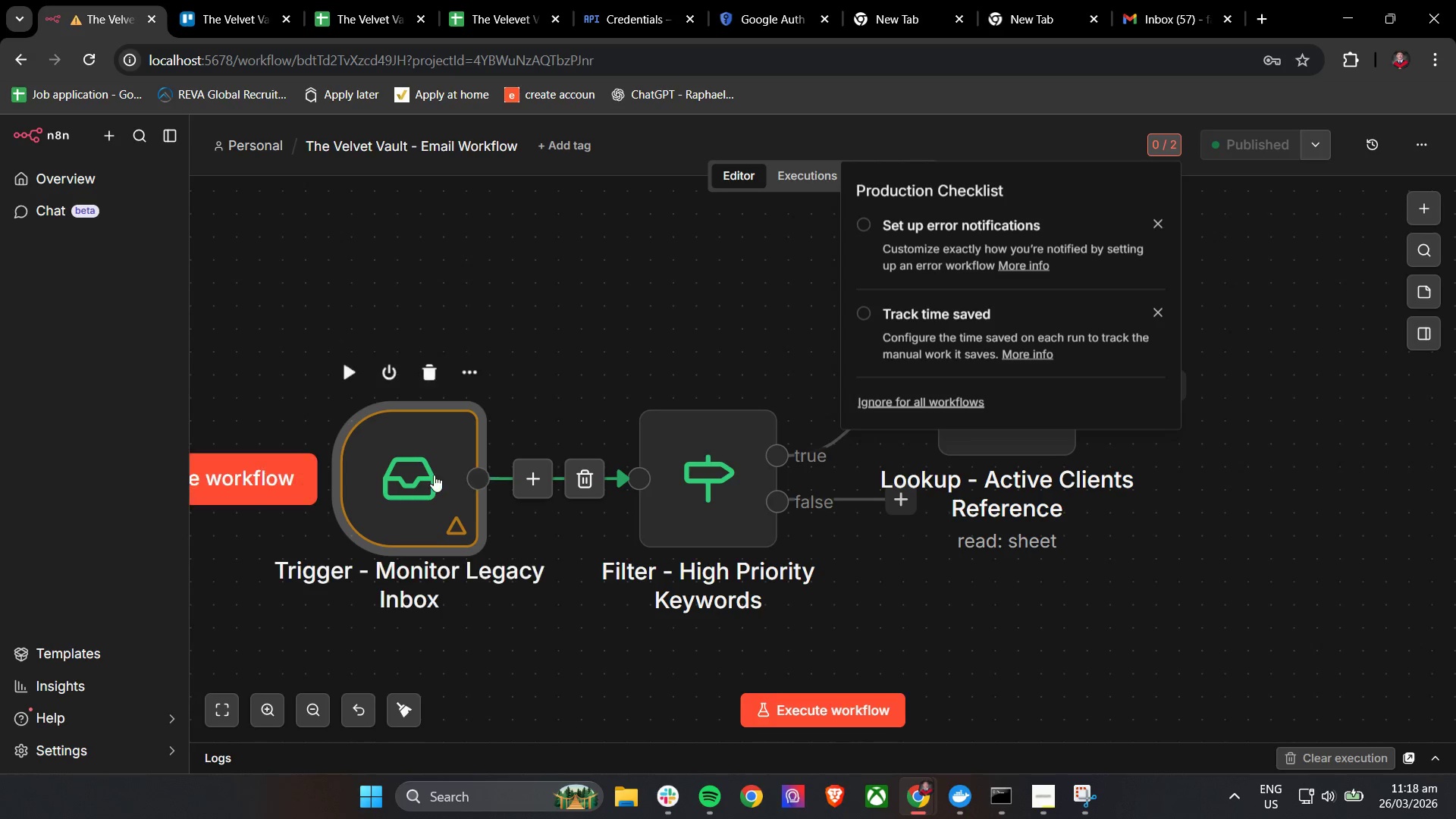 
double_click([434, 475])
 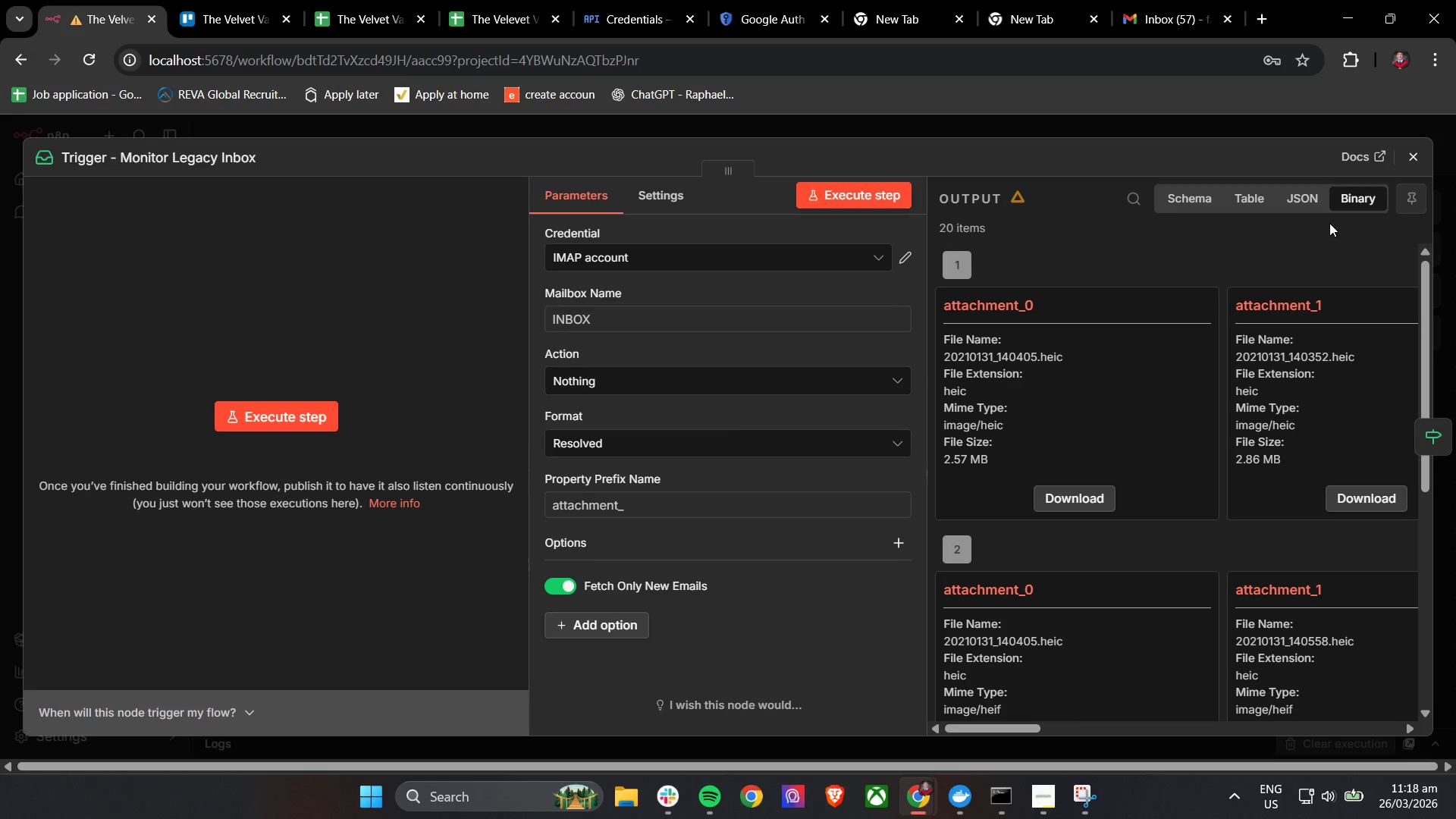 
left_click([1417, 160])
 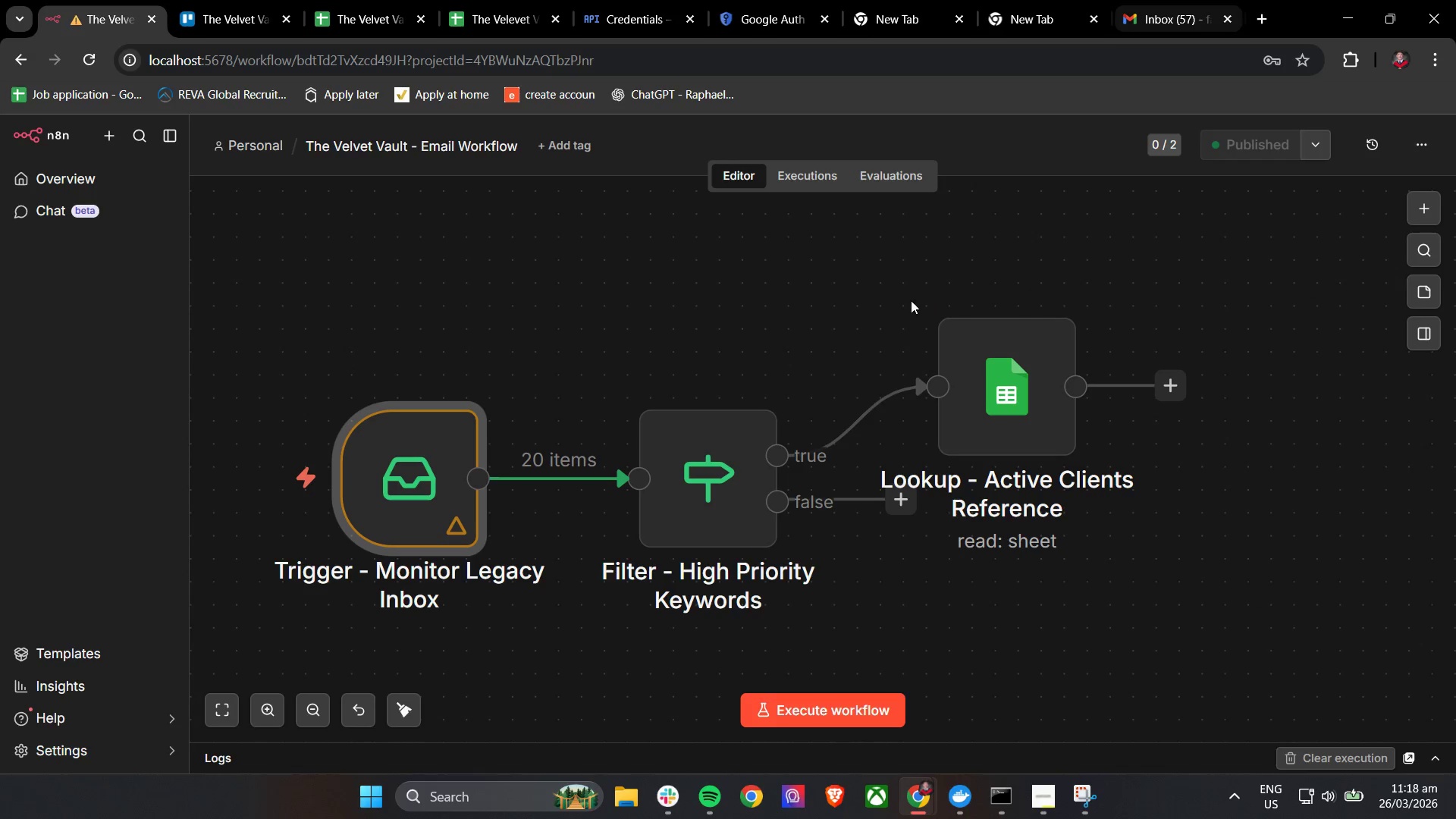 
left_click([785, 707])
 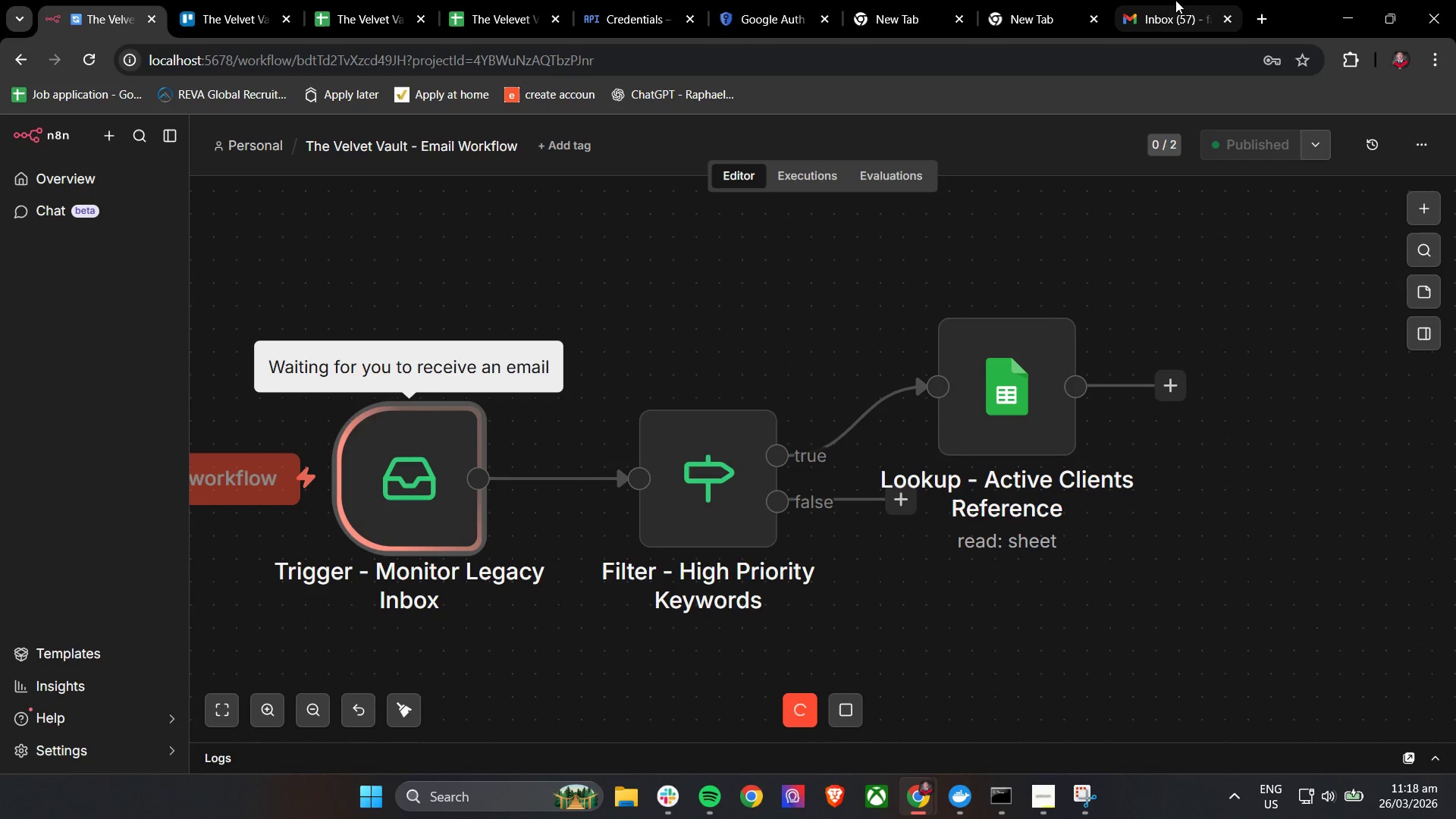 
left_click([1176, 0])
 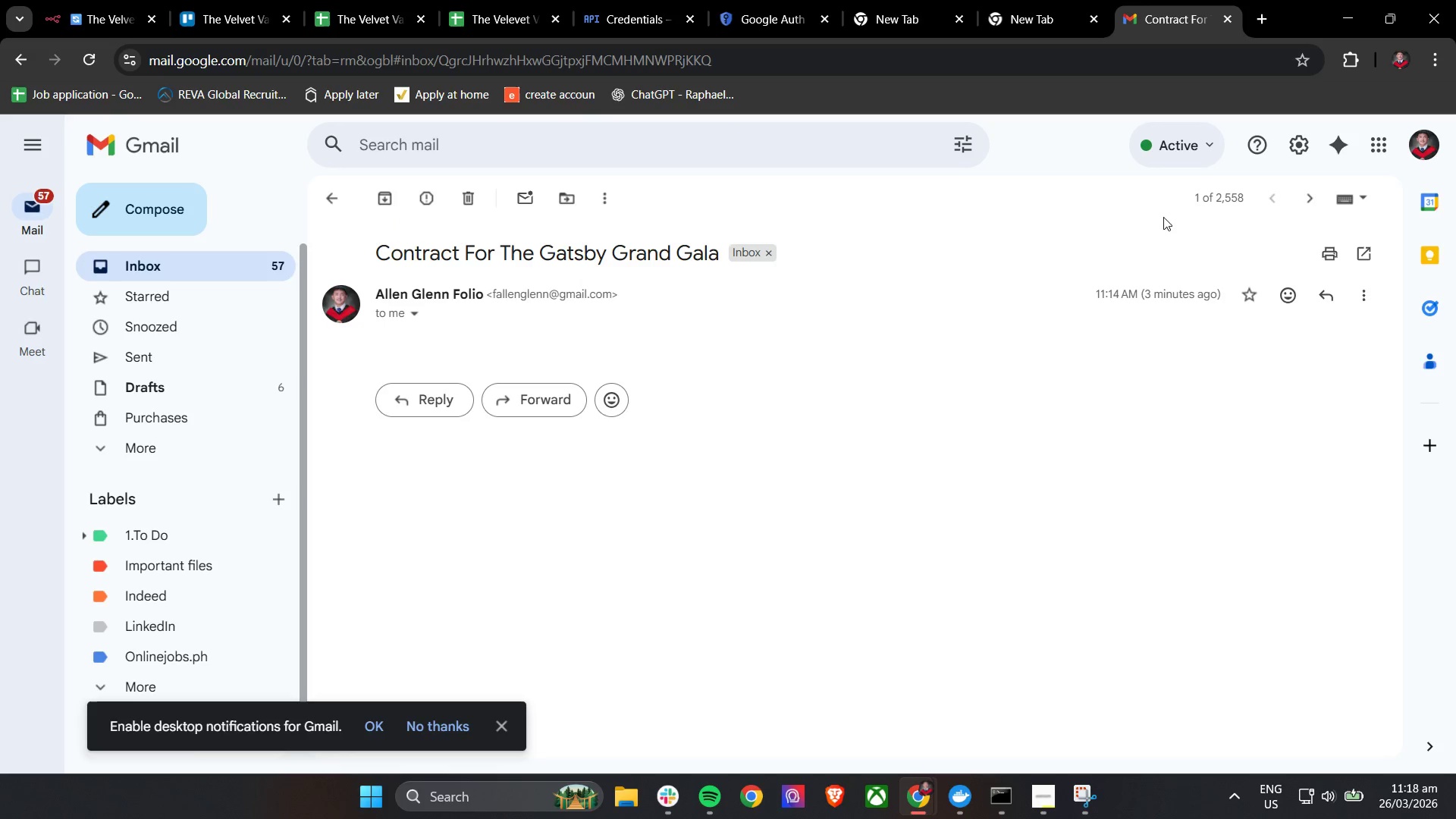 
left_click_drag(start_coordinate=[721, 250], to_coordinate=[369, 240])
 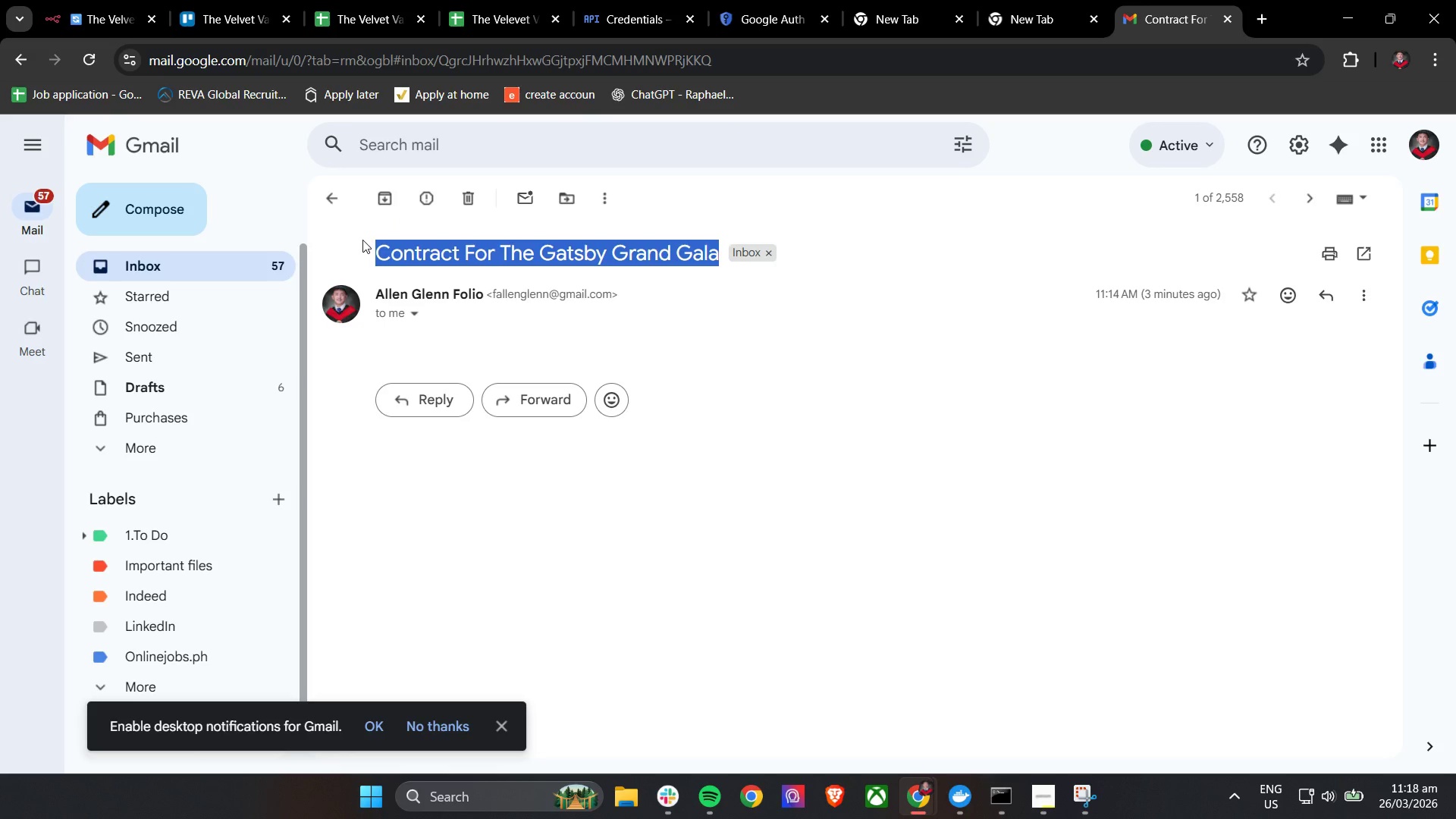 
key(Control+C)
 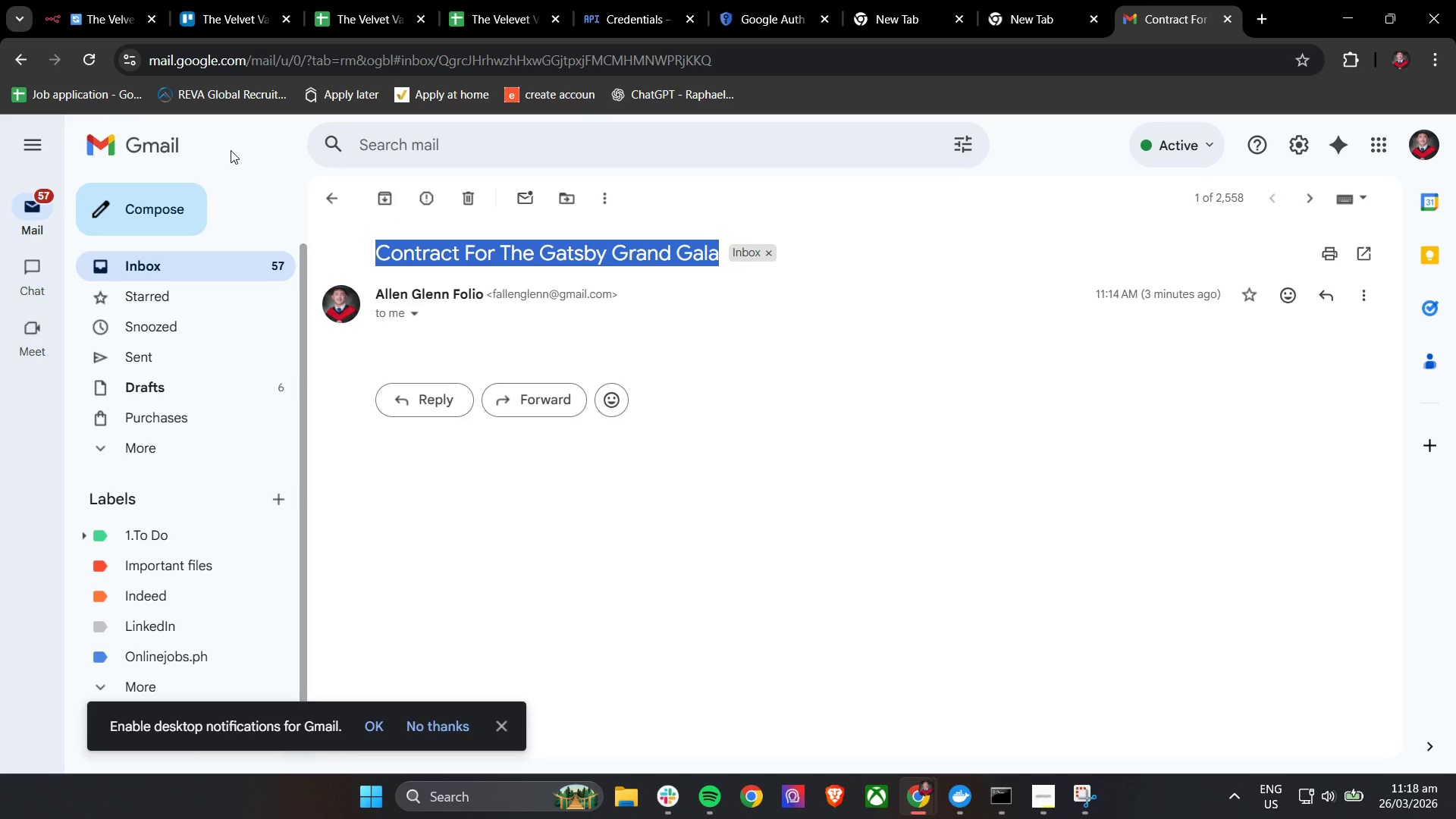 
key(Control+C)
 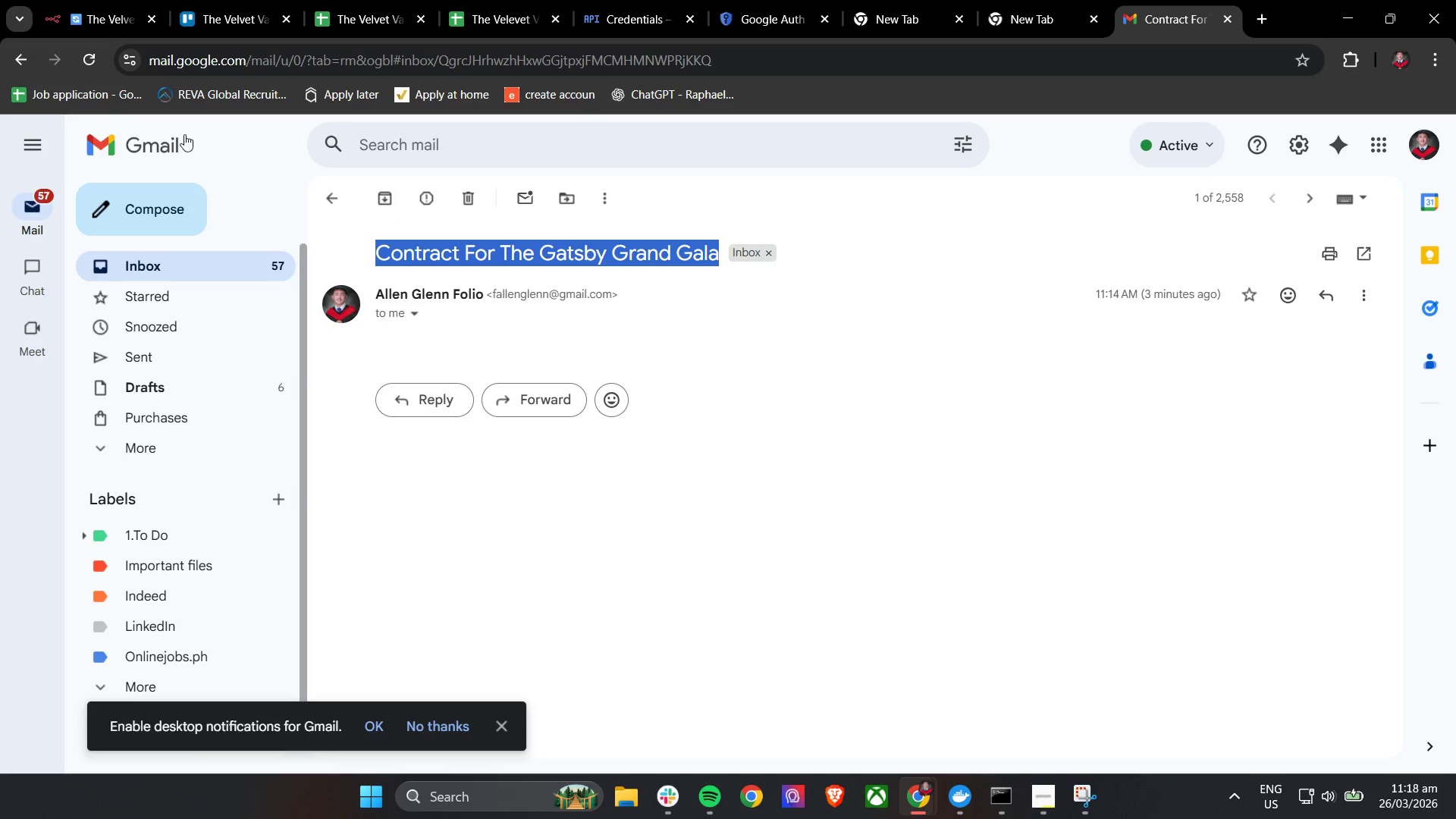 
key(Control+C)
 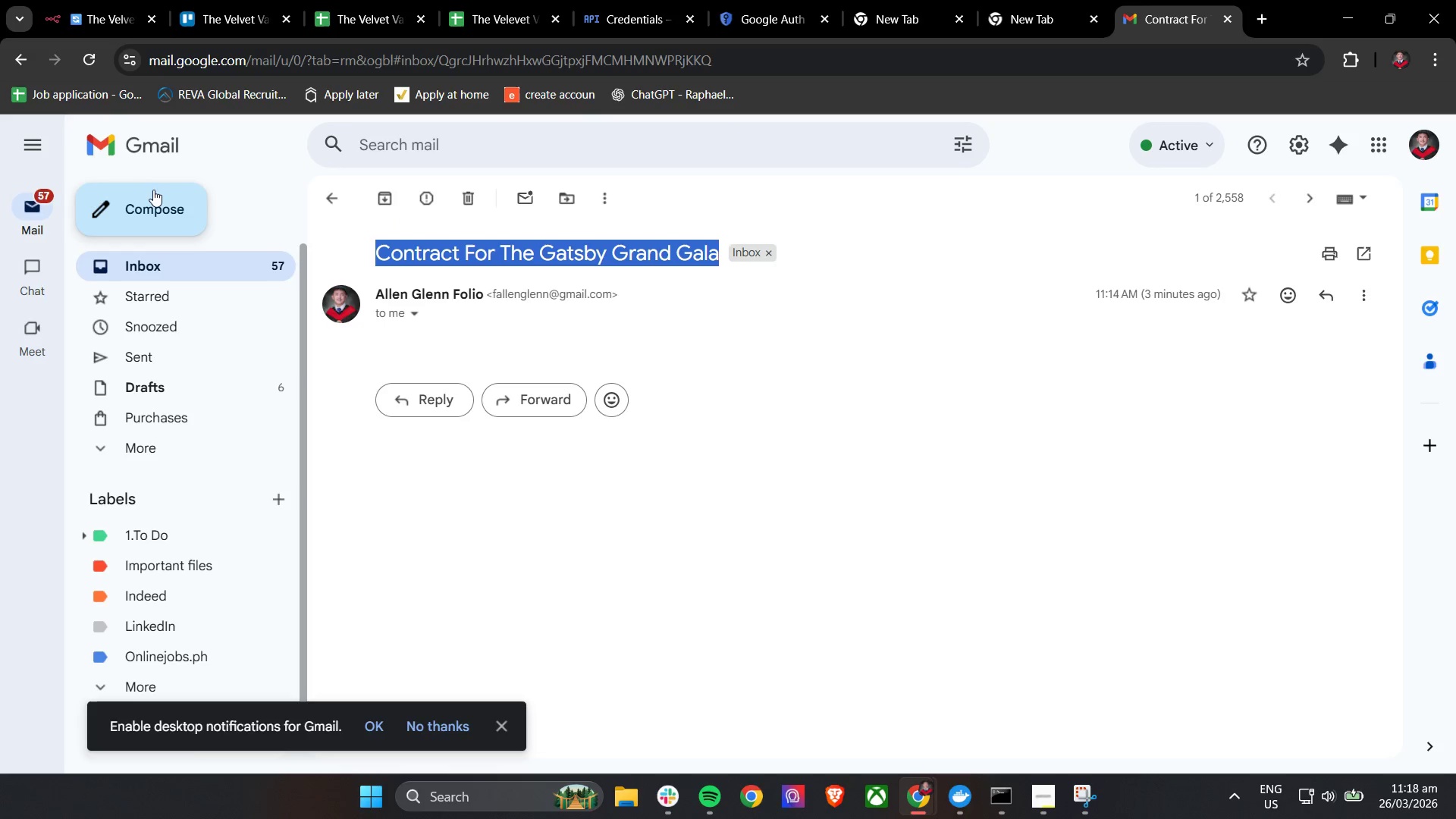 
left_click([152, 191])
 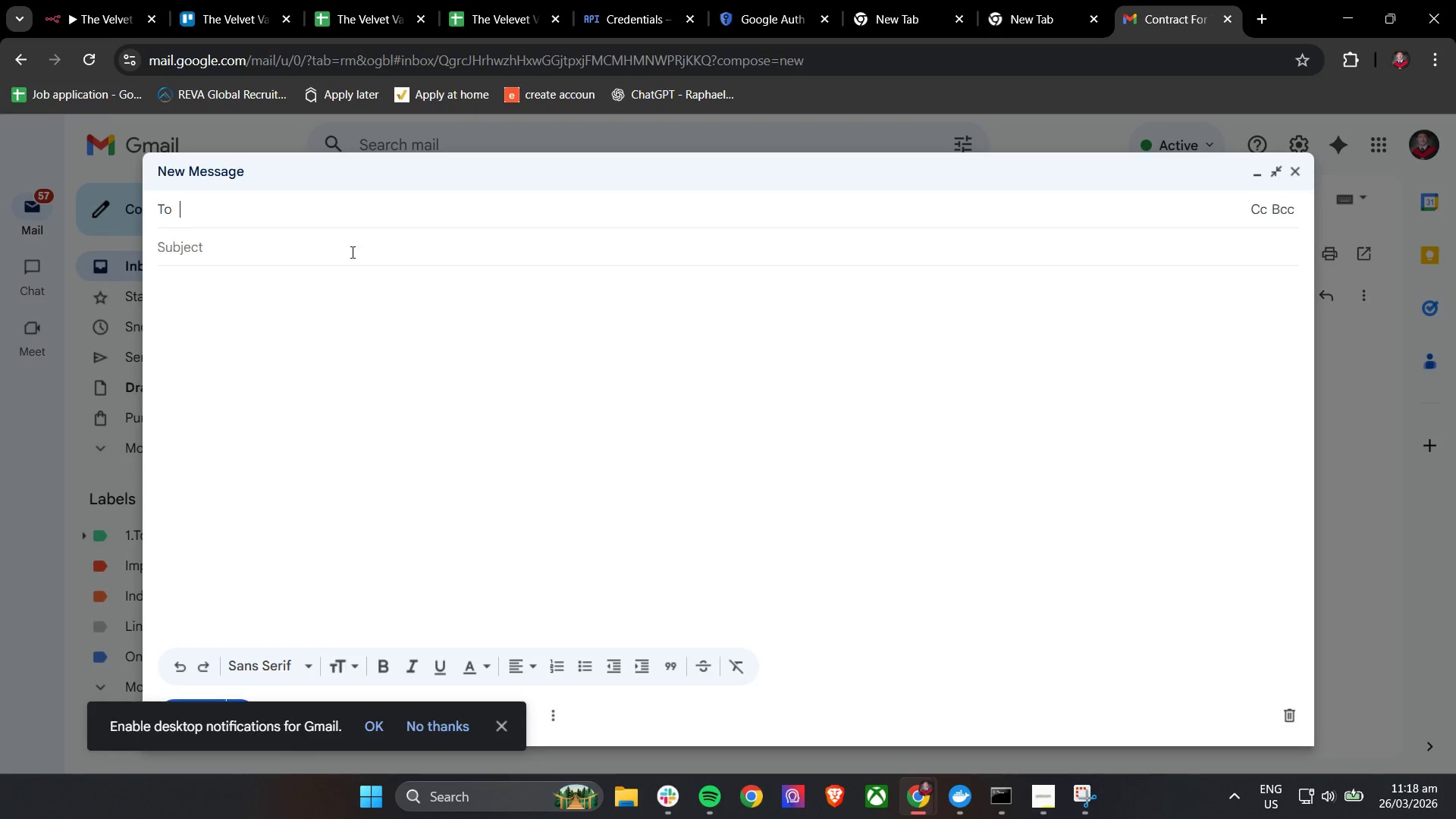 
key(Control+V)
 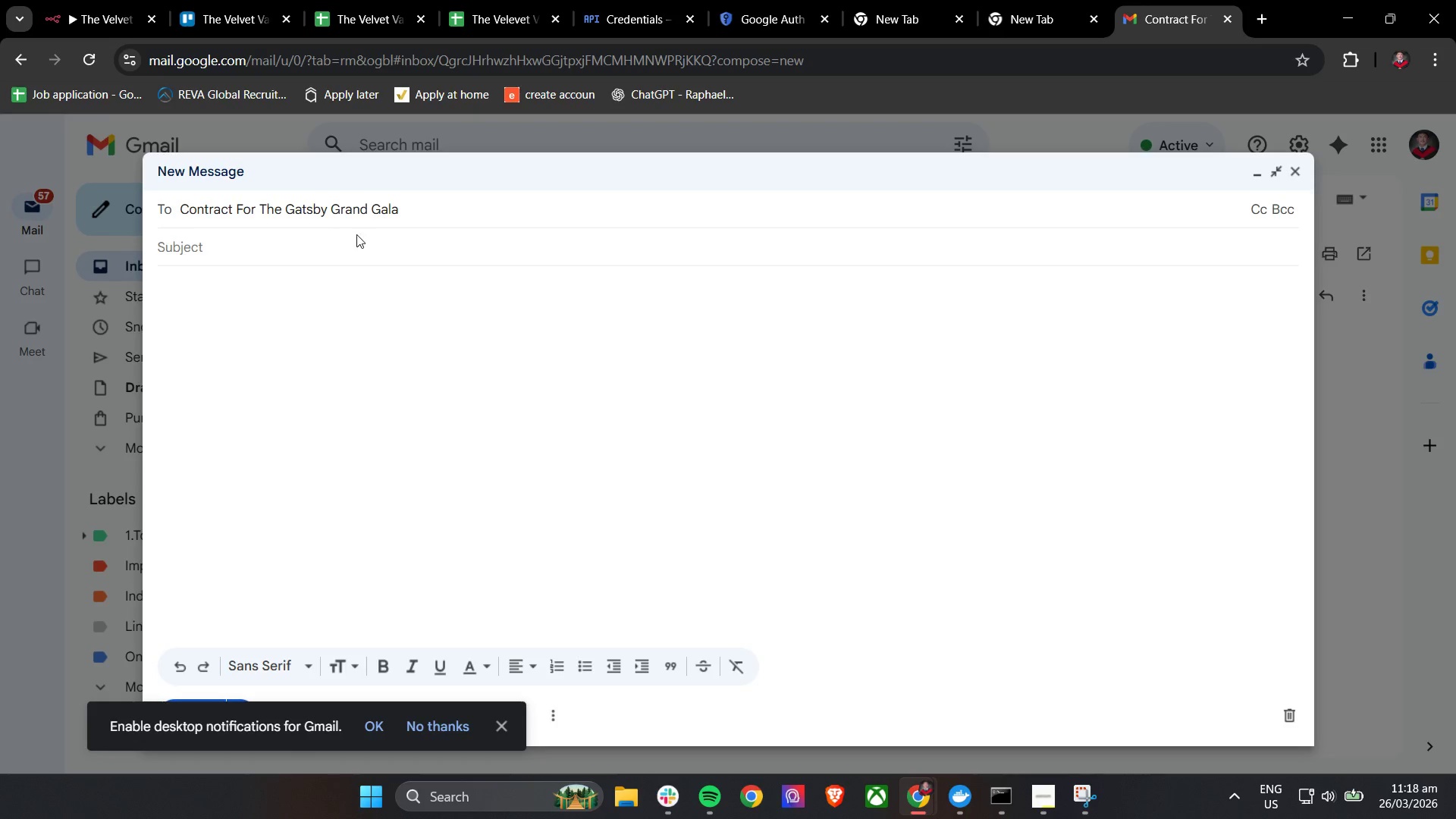 
key(Control+CapsLock)
 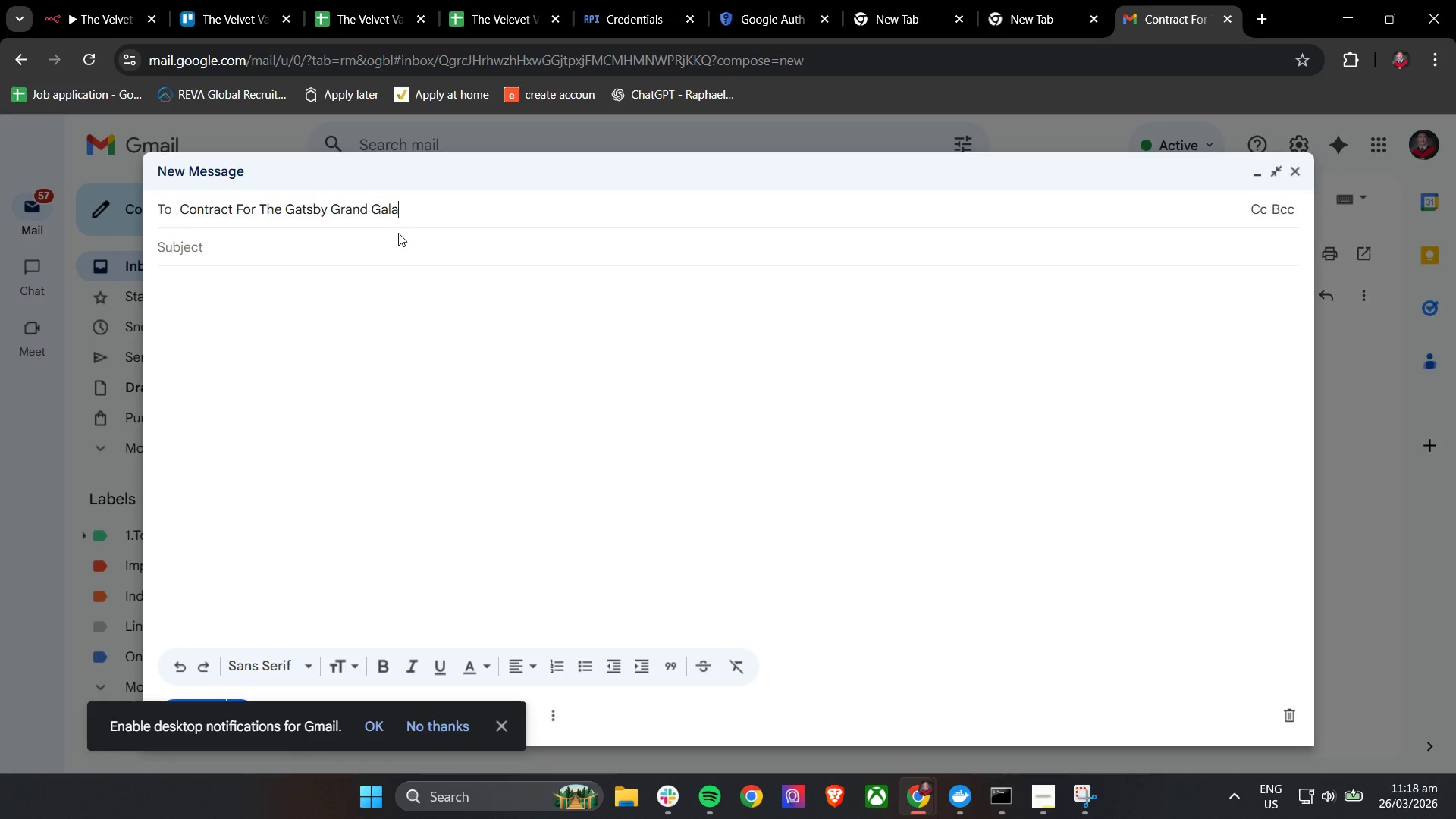 
key(Control+A)
 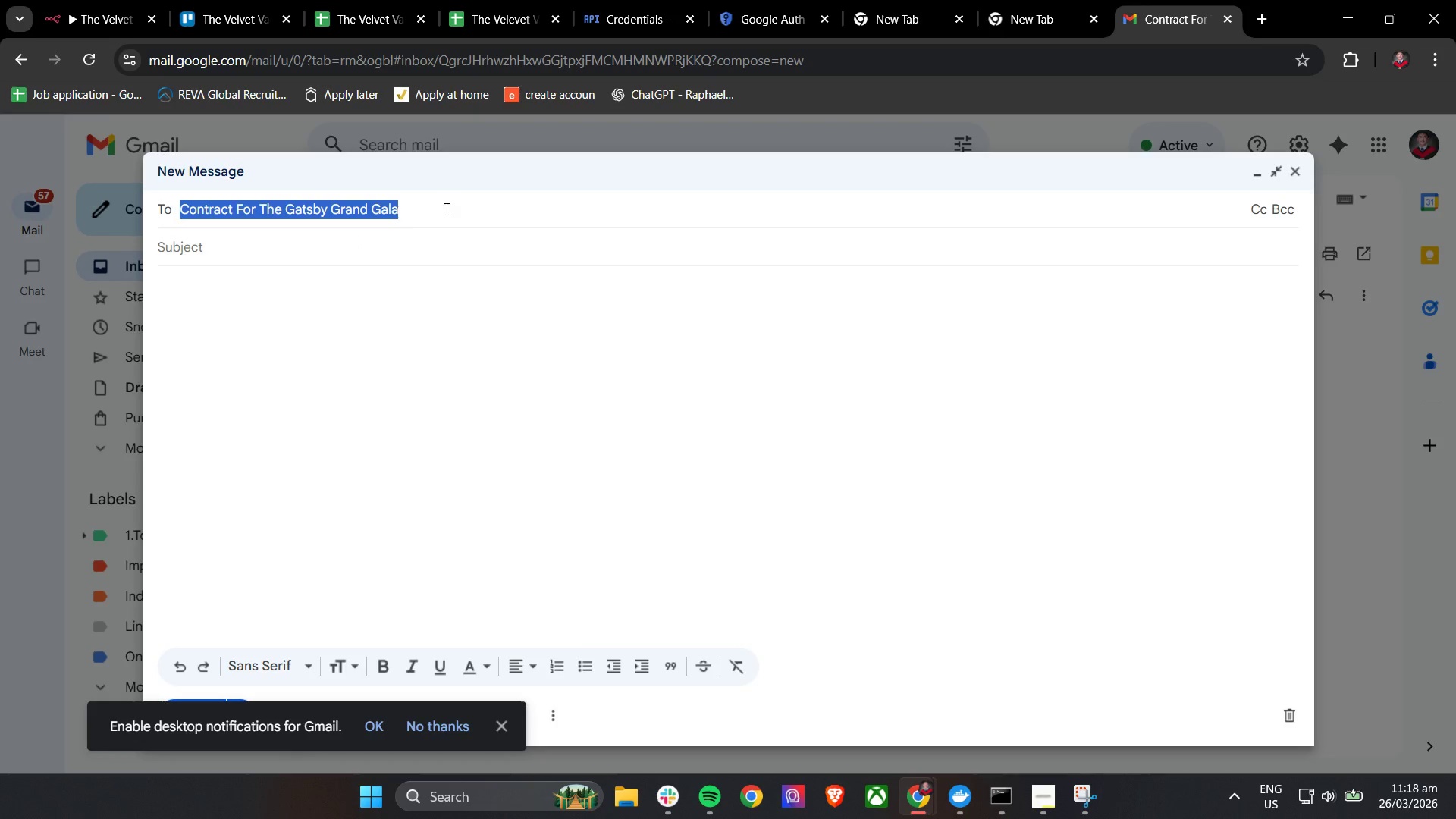 
type(FA)
 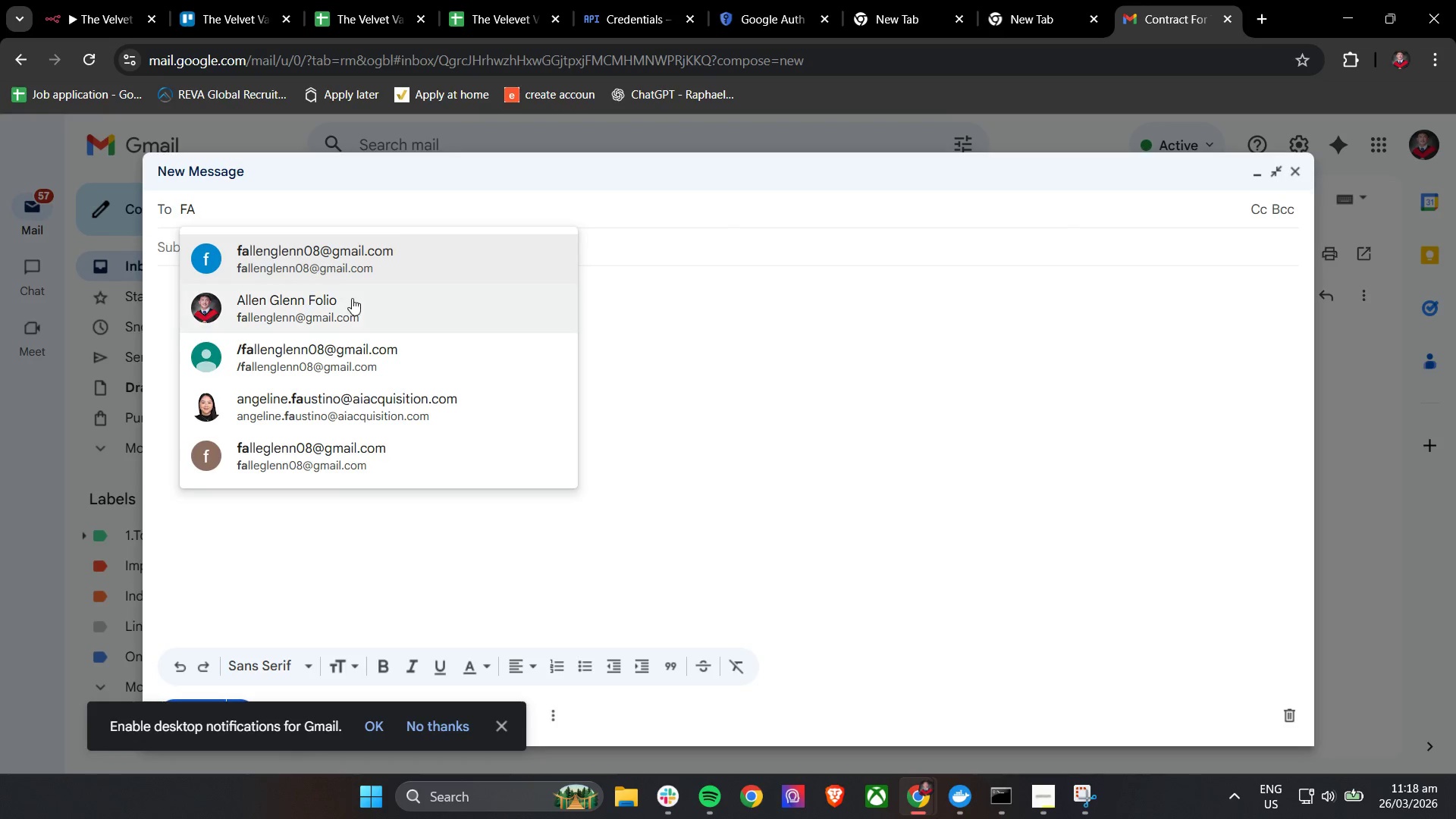 
left_click([351, 300])
 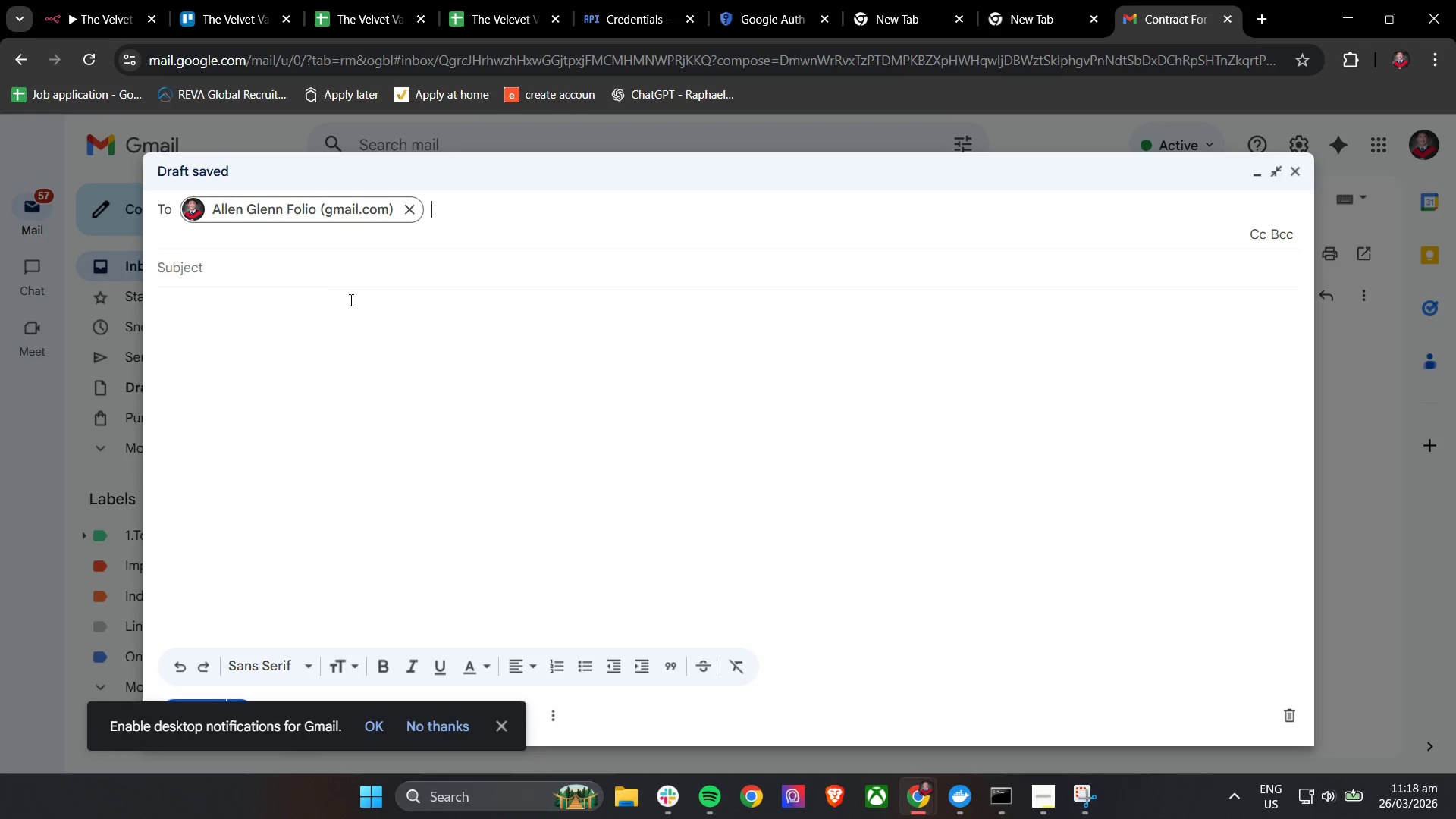 
key(CapsLock)
 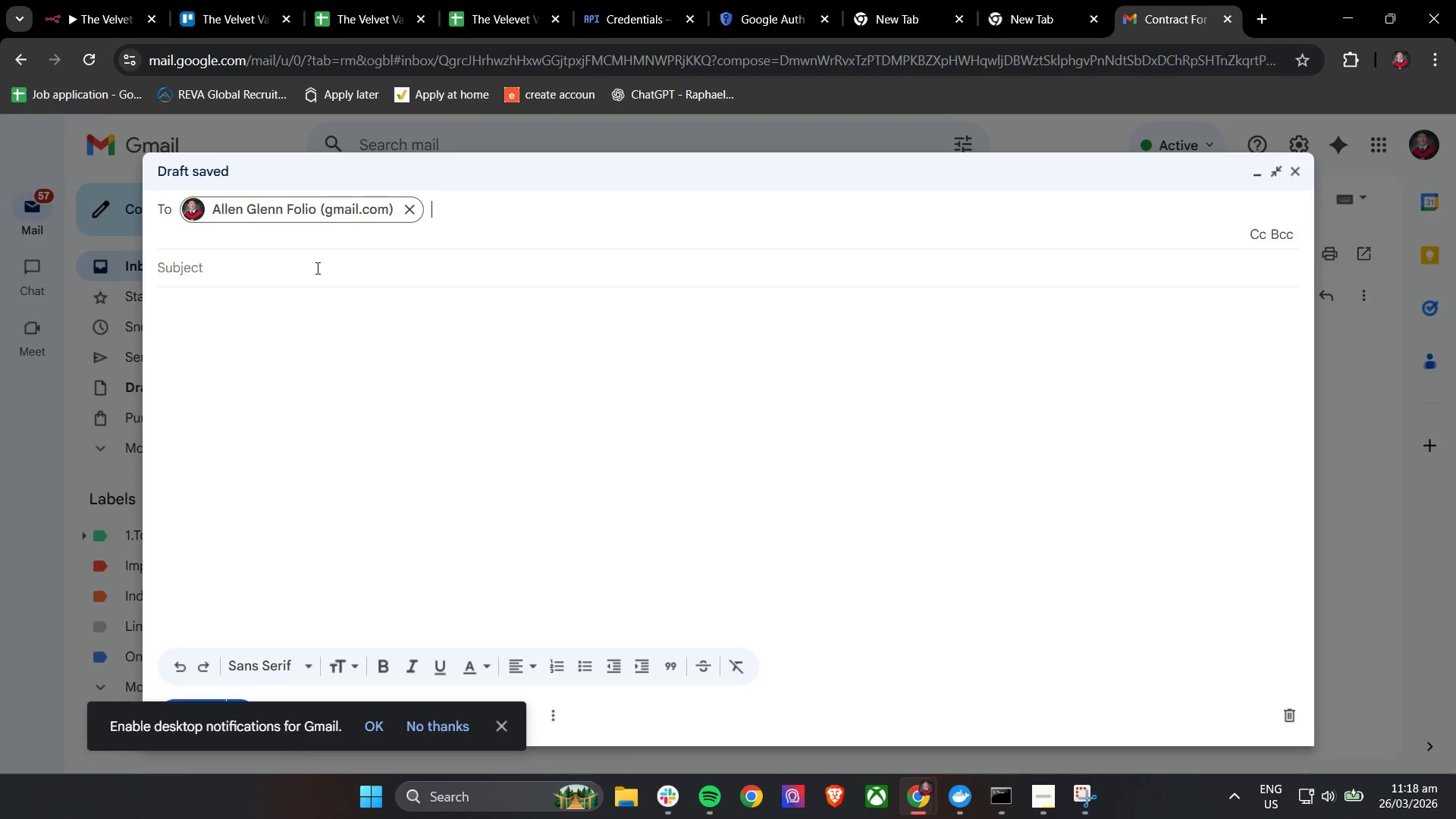 
left_click([315, 269])
 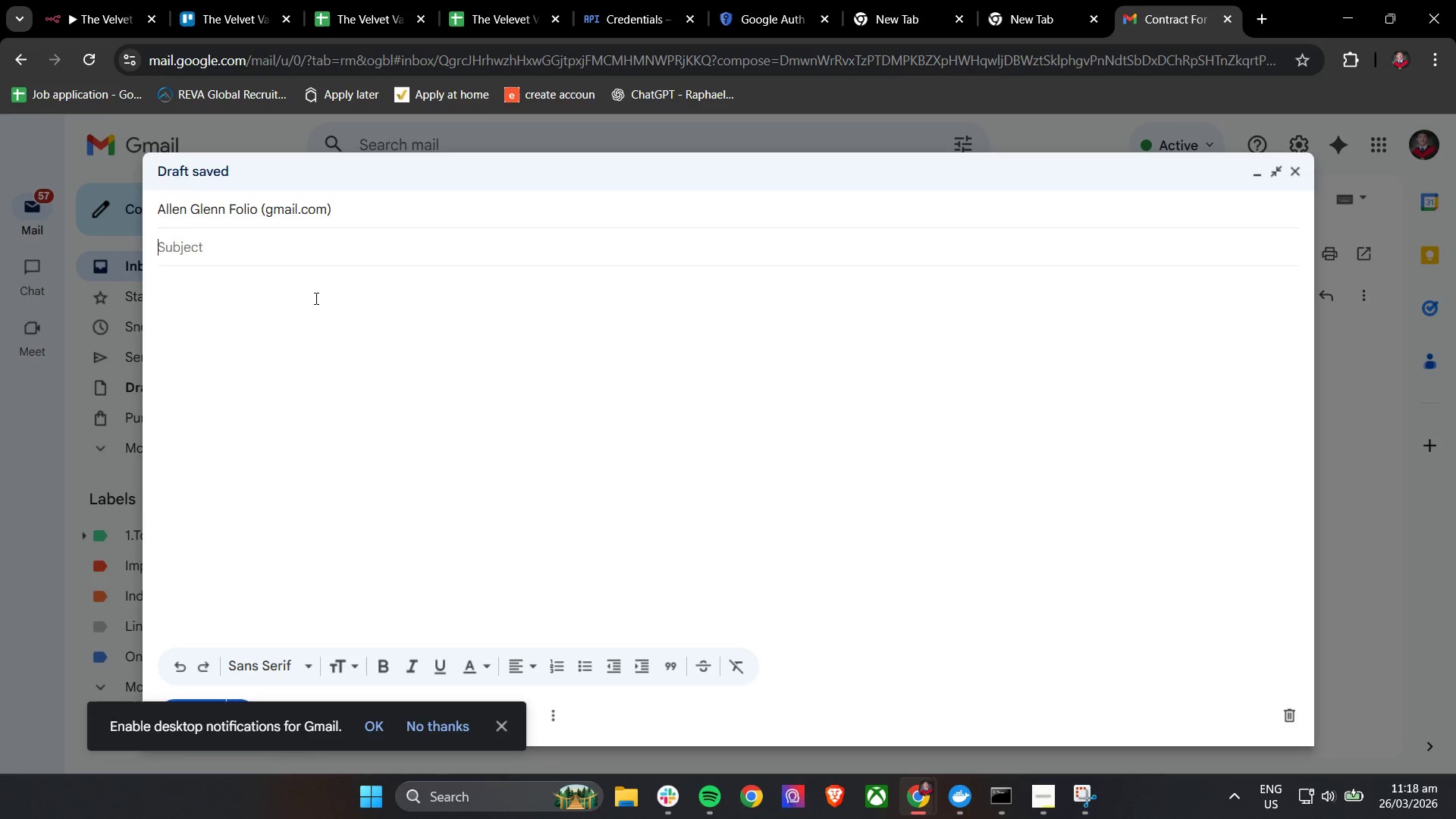 
key(Control+V)
 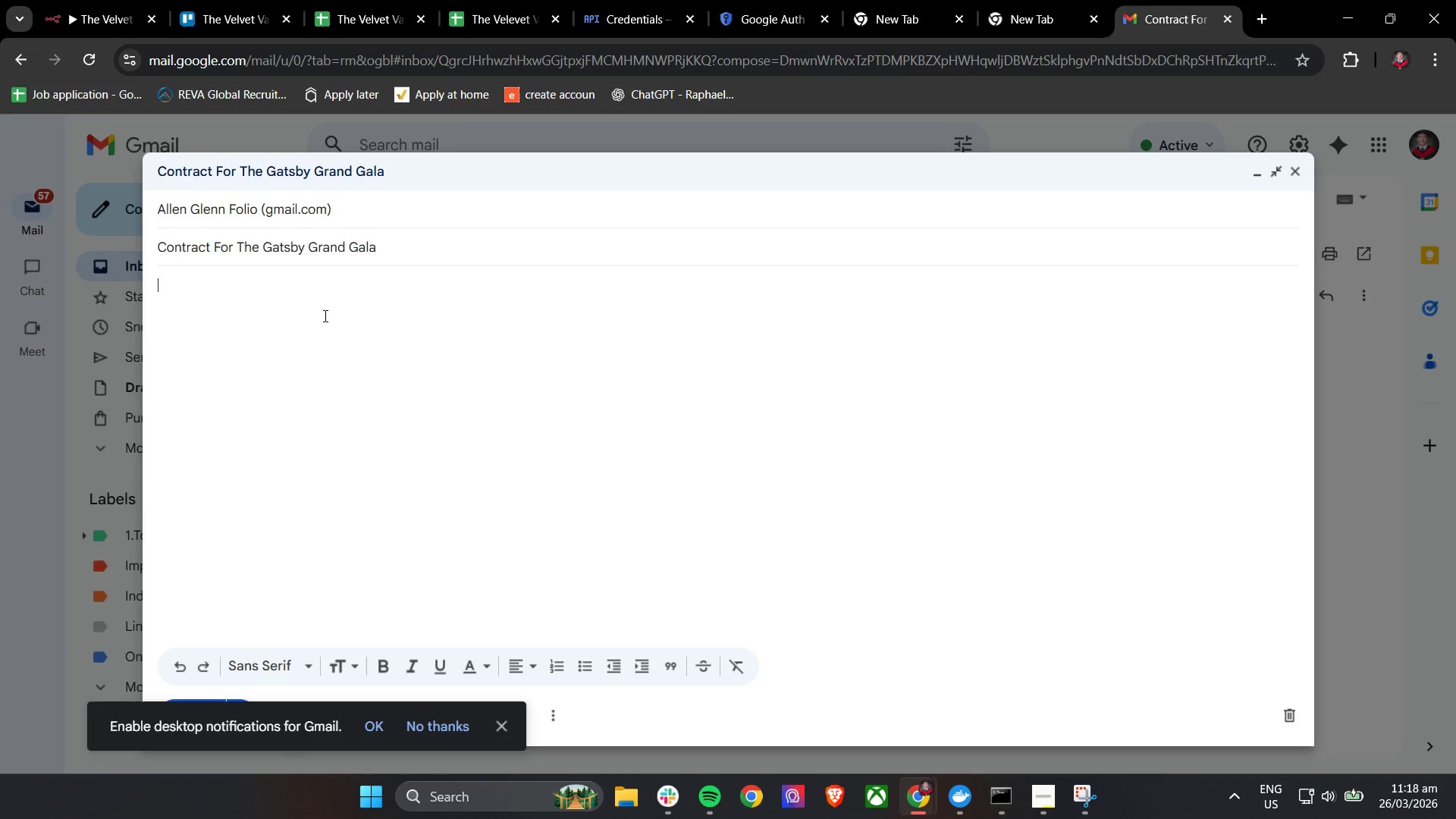 
left_click([324, 315])
 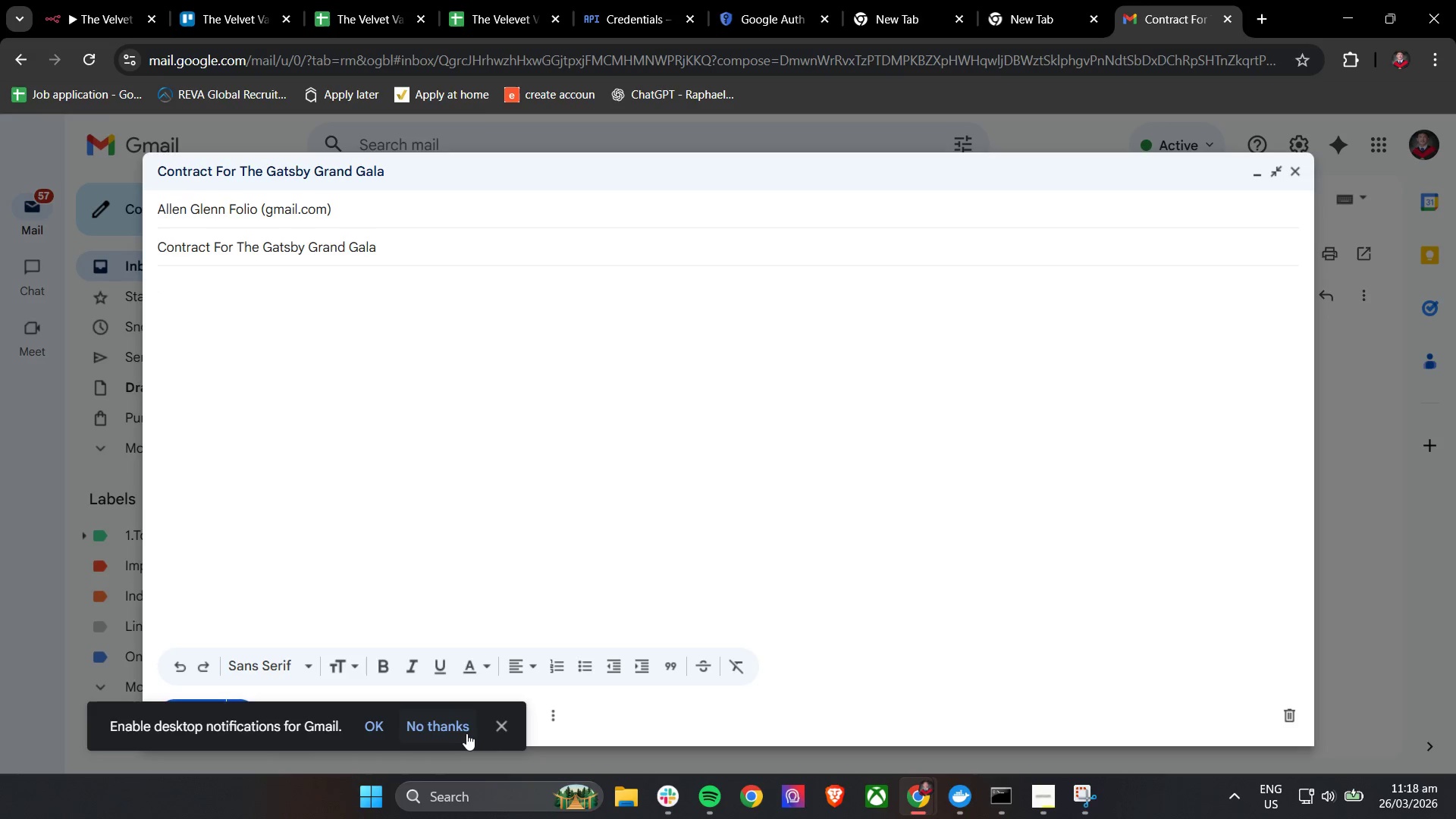 
left_click([494, 729])
 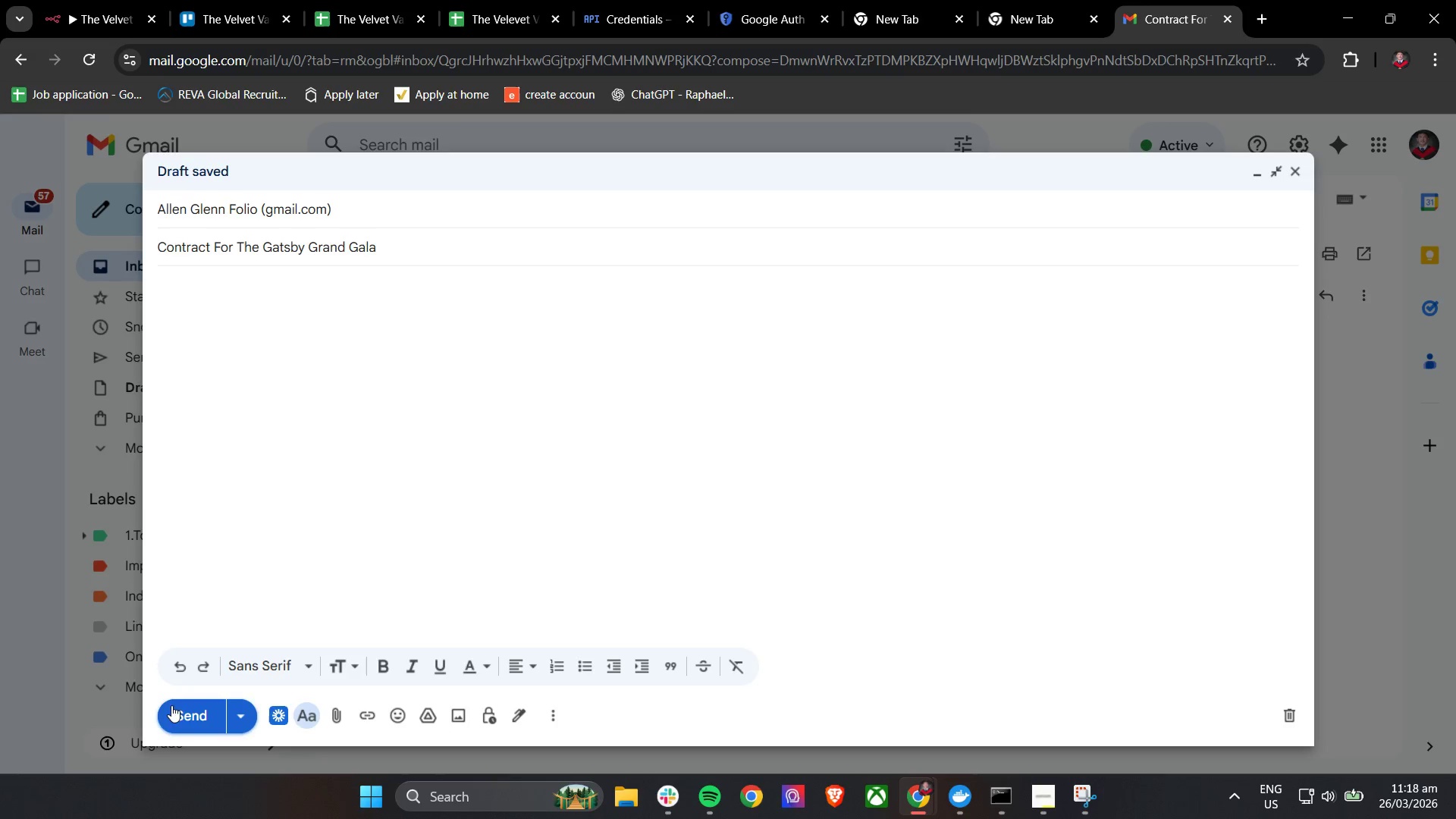 
left_click([186, 712])
 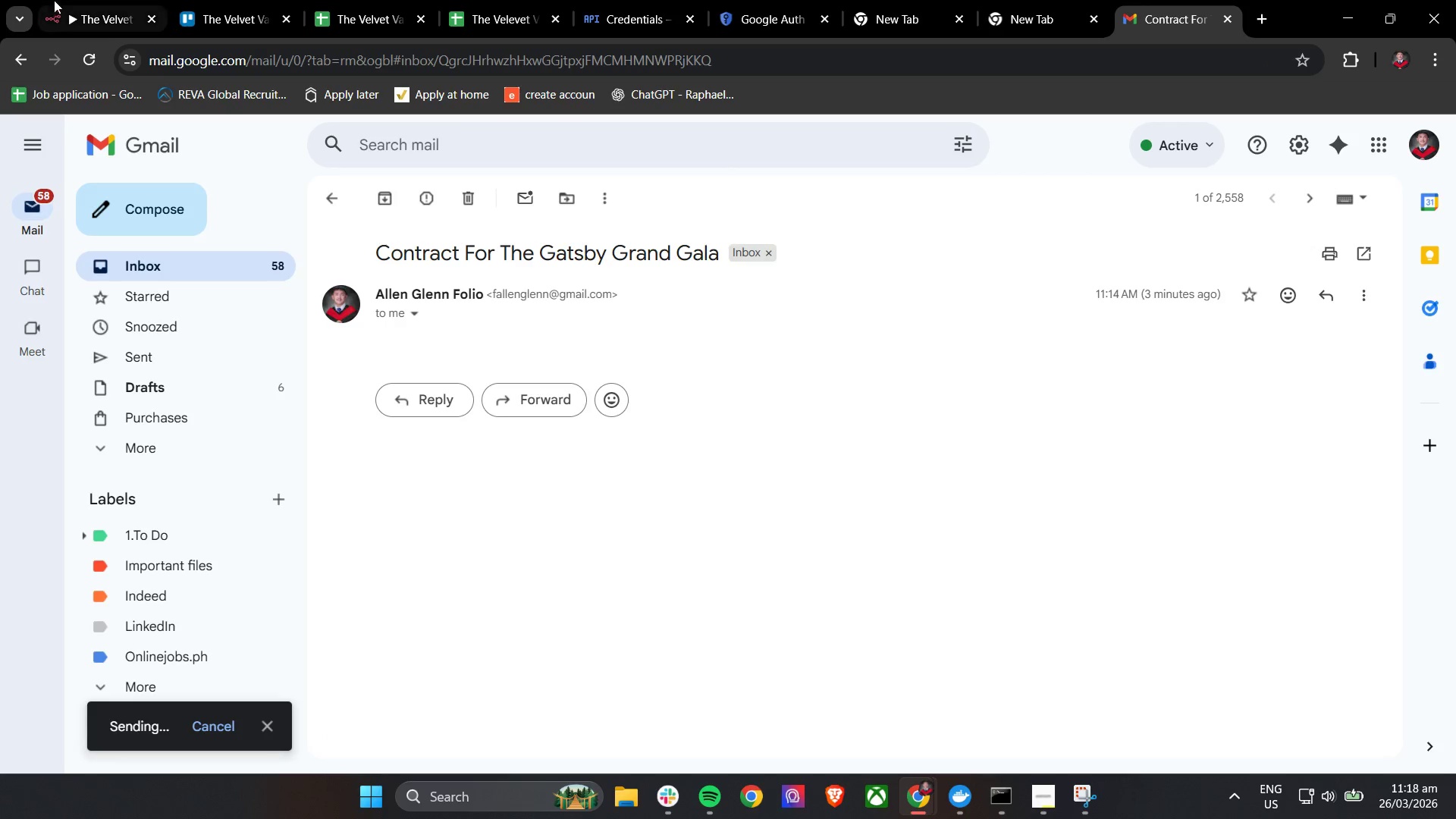 
left_click([88, 0])
 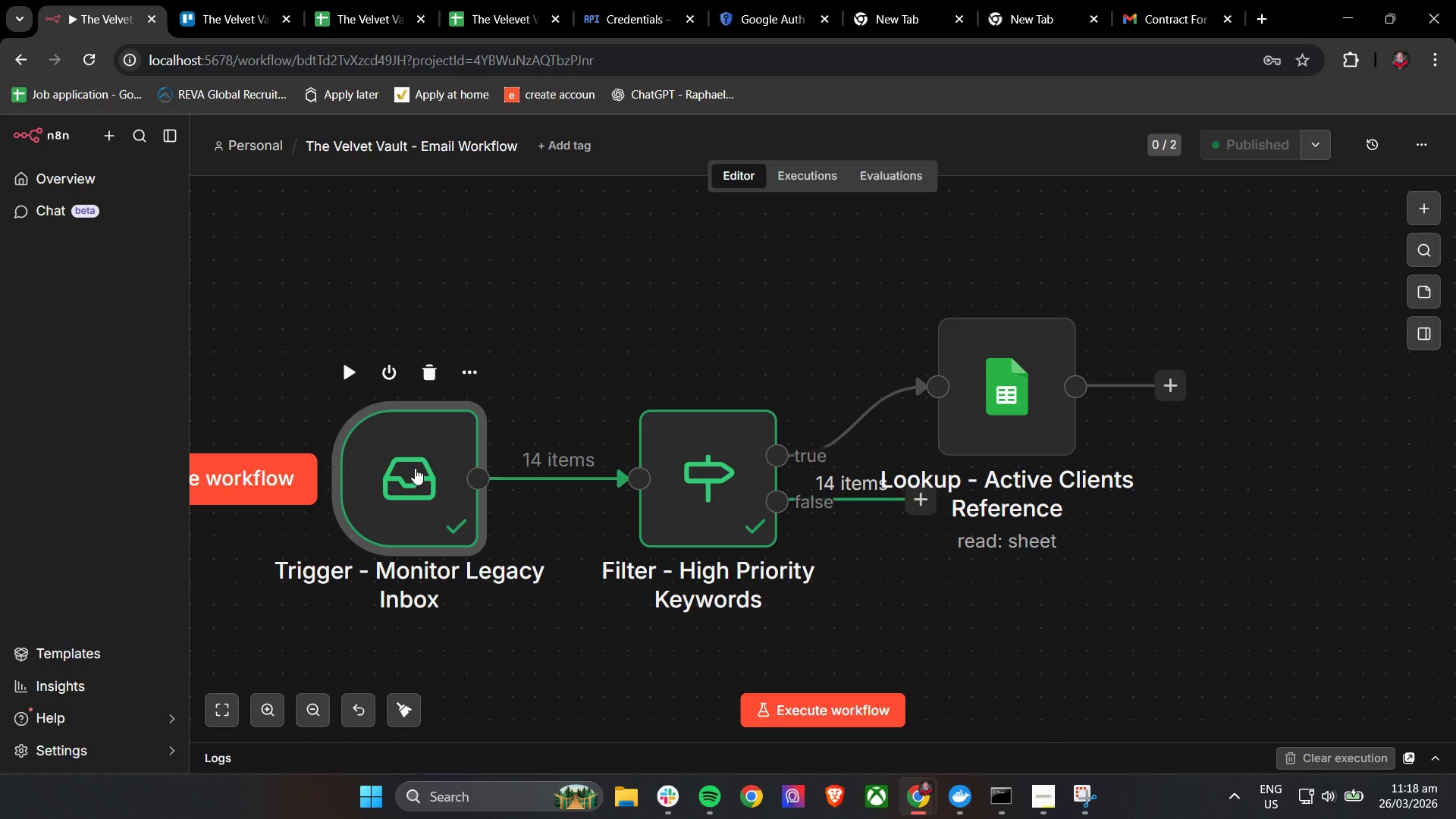 
double_click([415, 467])
 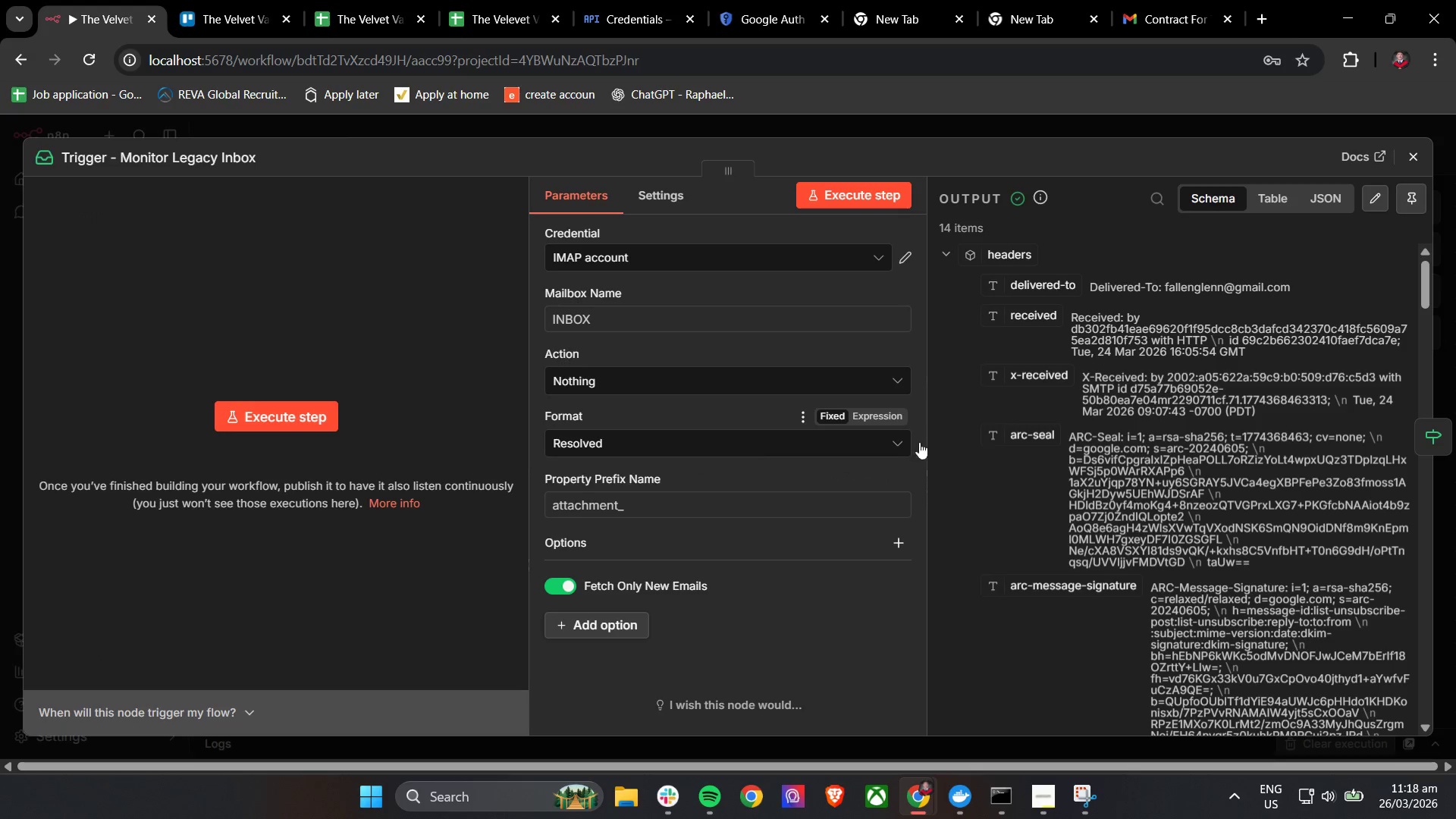 
hold_key(key=ShiftLeft, duration=1.52)
scroll: coordinate [1086, 441], scroll_direction: down, amount: 6.0
 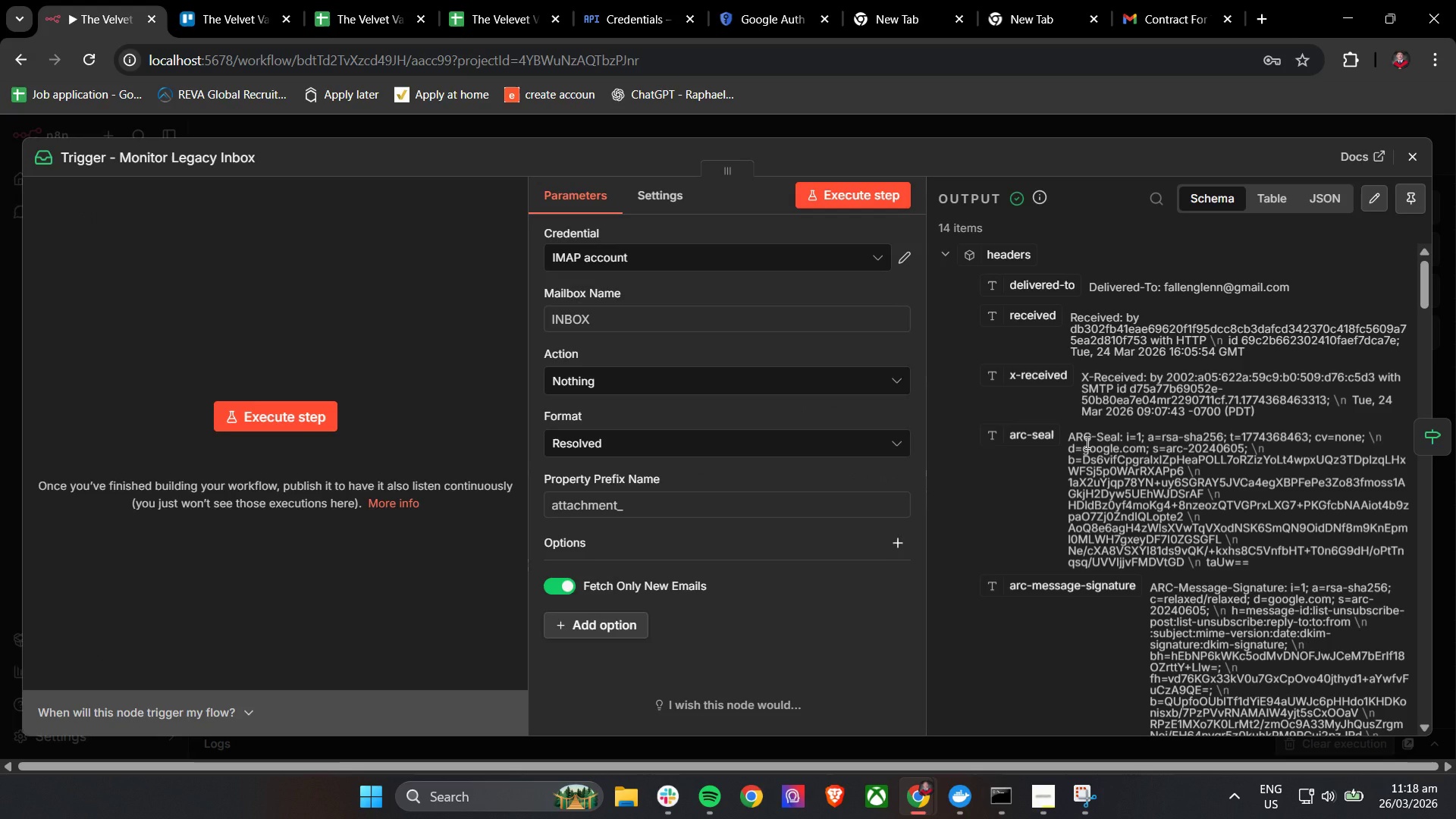 
key(Shift+ShiftLeft)
 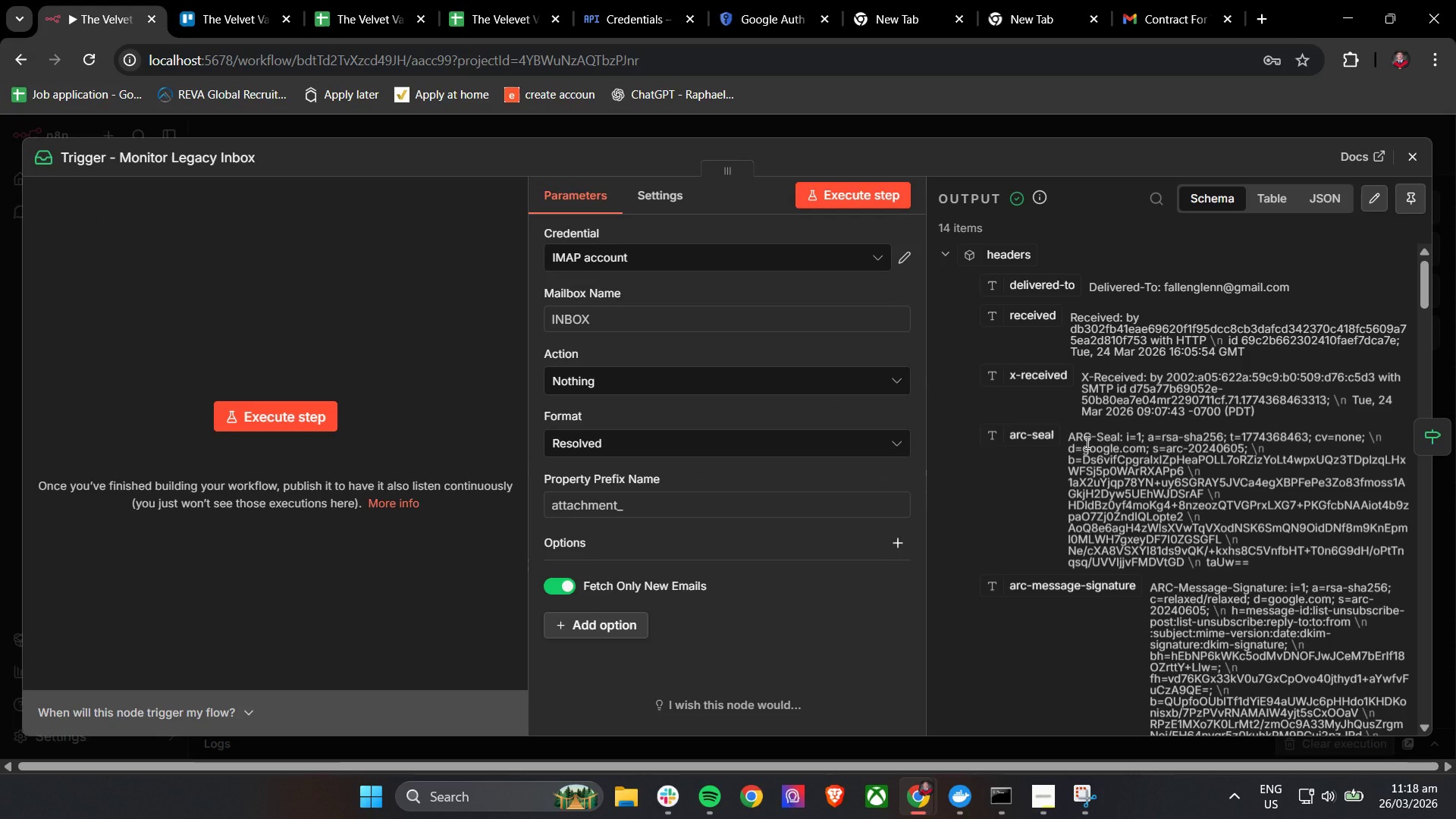 
key(Shift+ShiftLeft)
 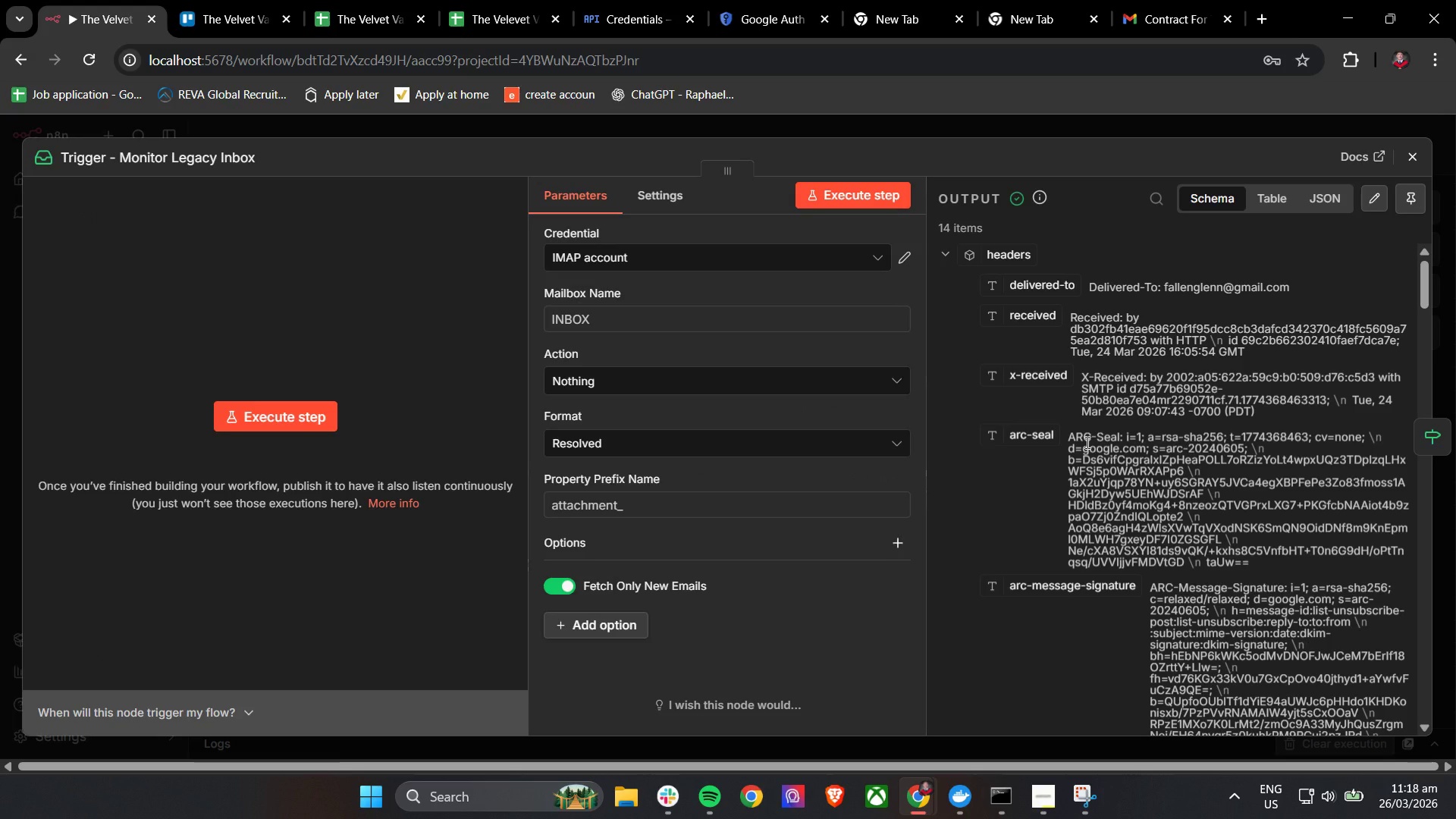 
key(Shift+ShiftLeft)
 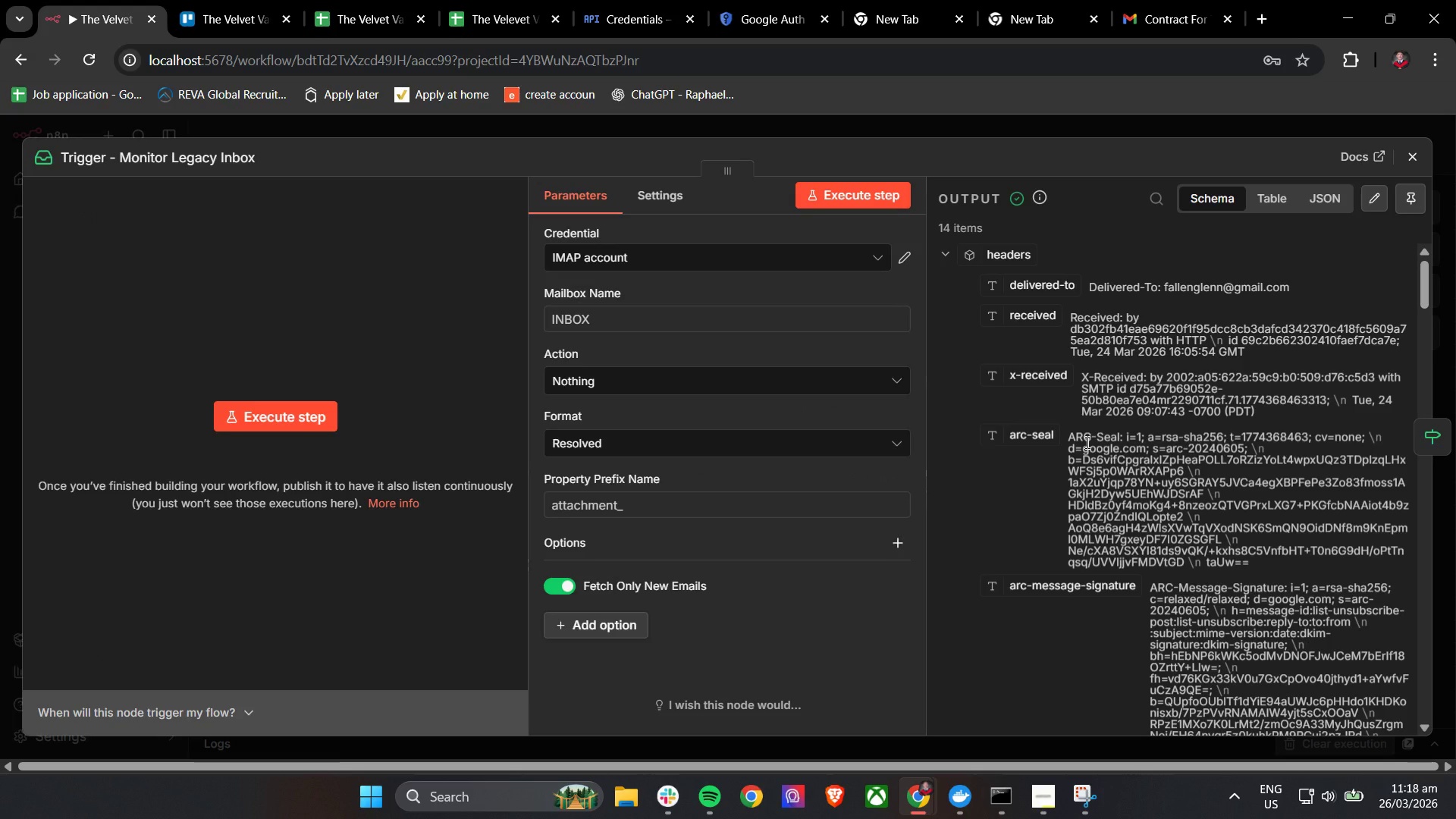 
key(Shift+ShiftLeft)
 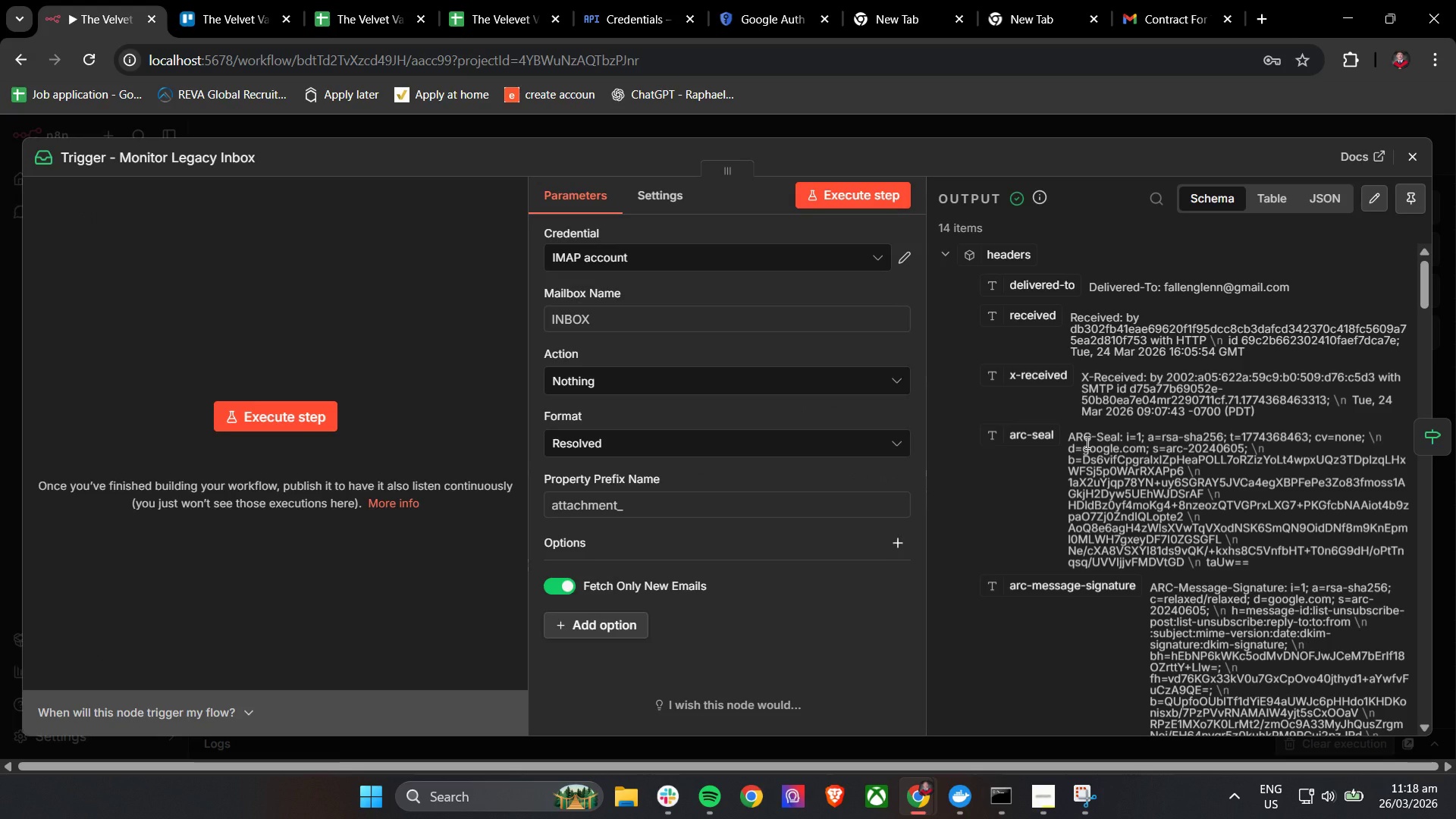 
key(Shift+ShiftLeft)
 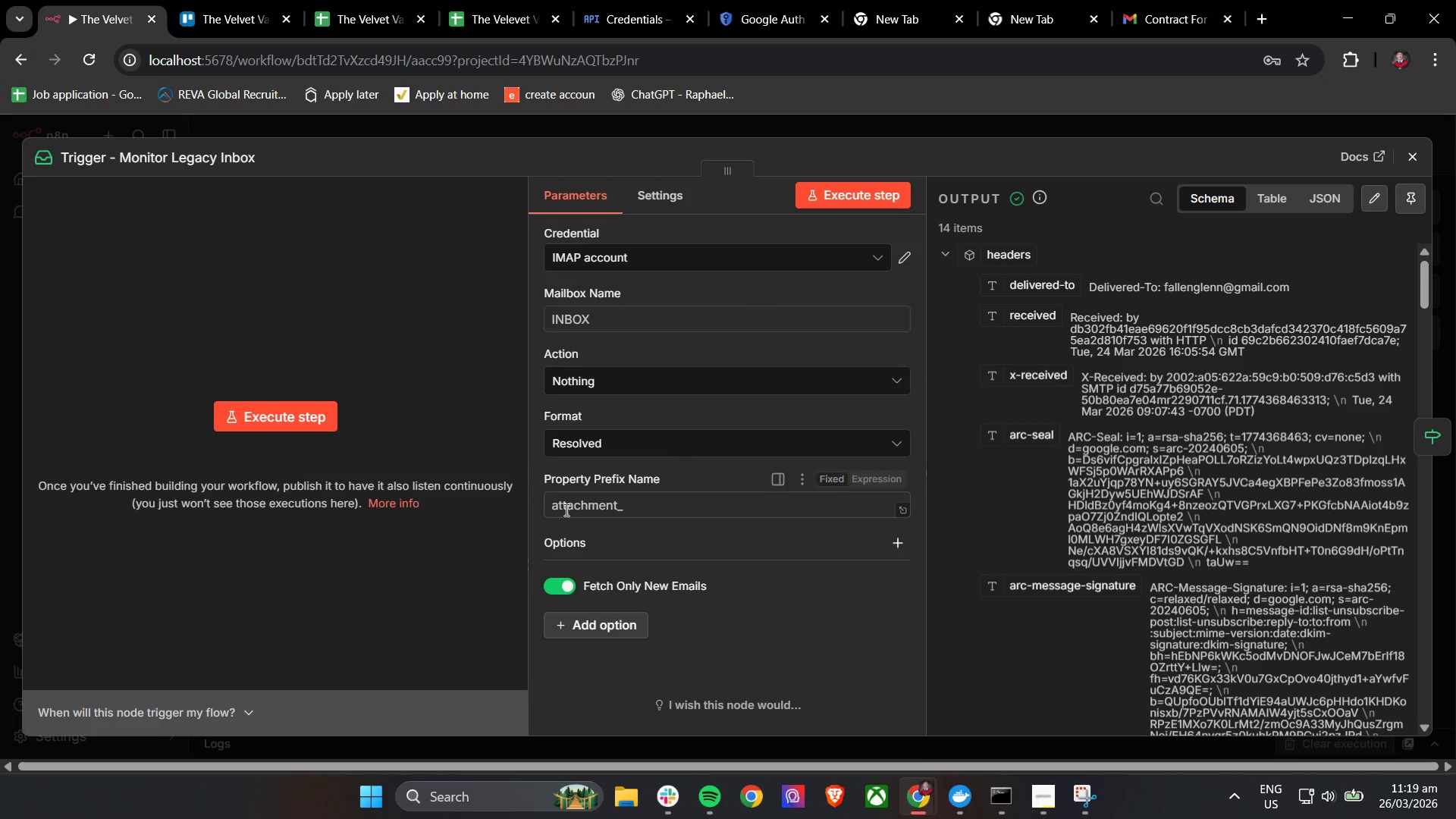 
left_click([1147, 201])
 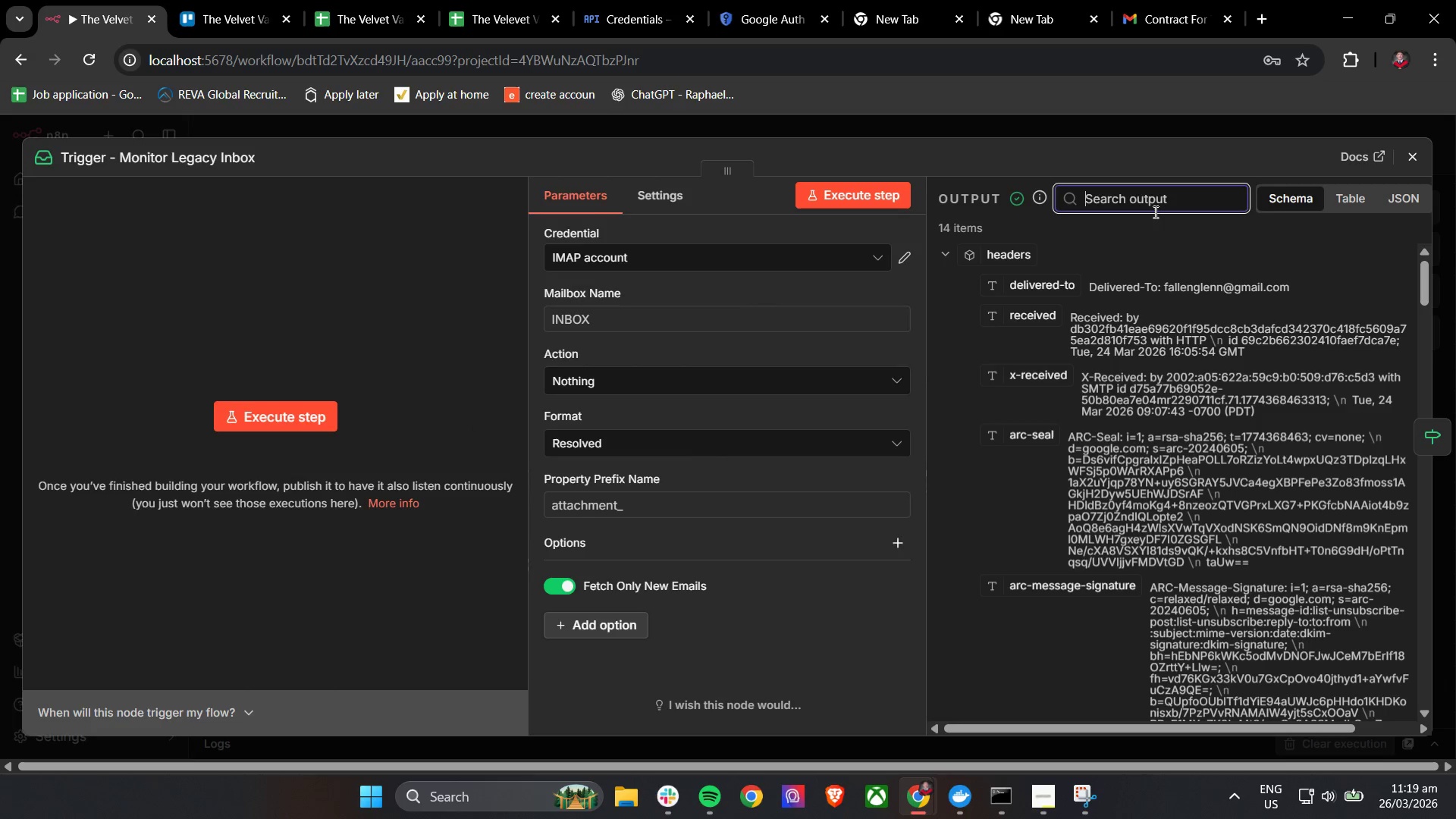 
type(gats)
 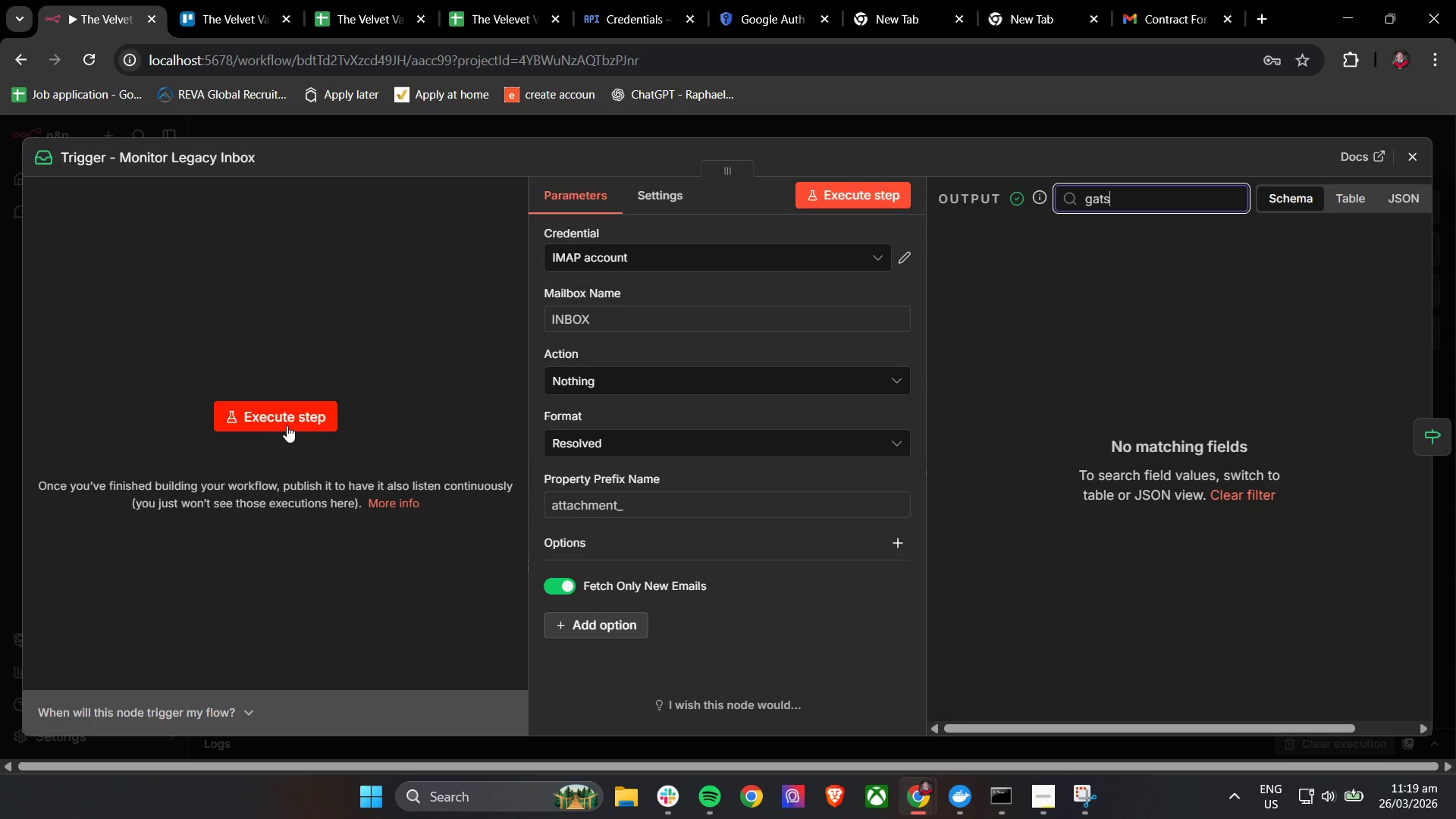 
left_click([1169, 0])
 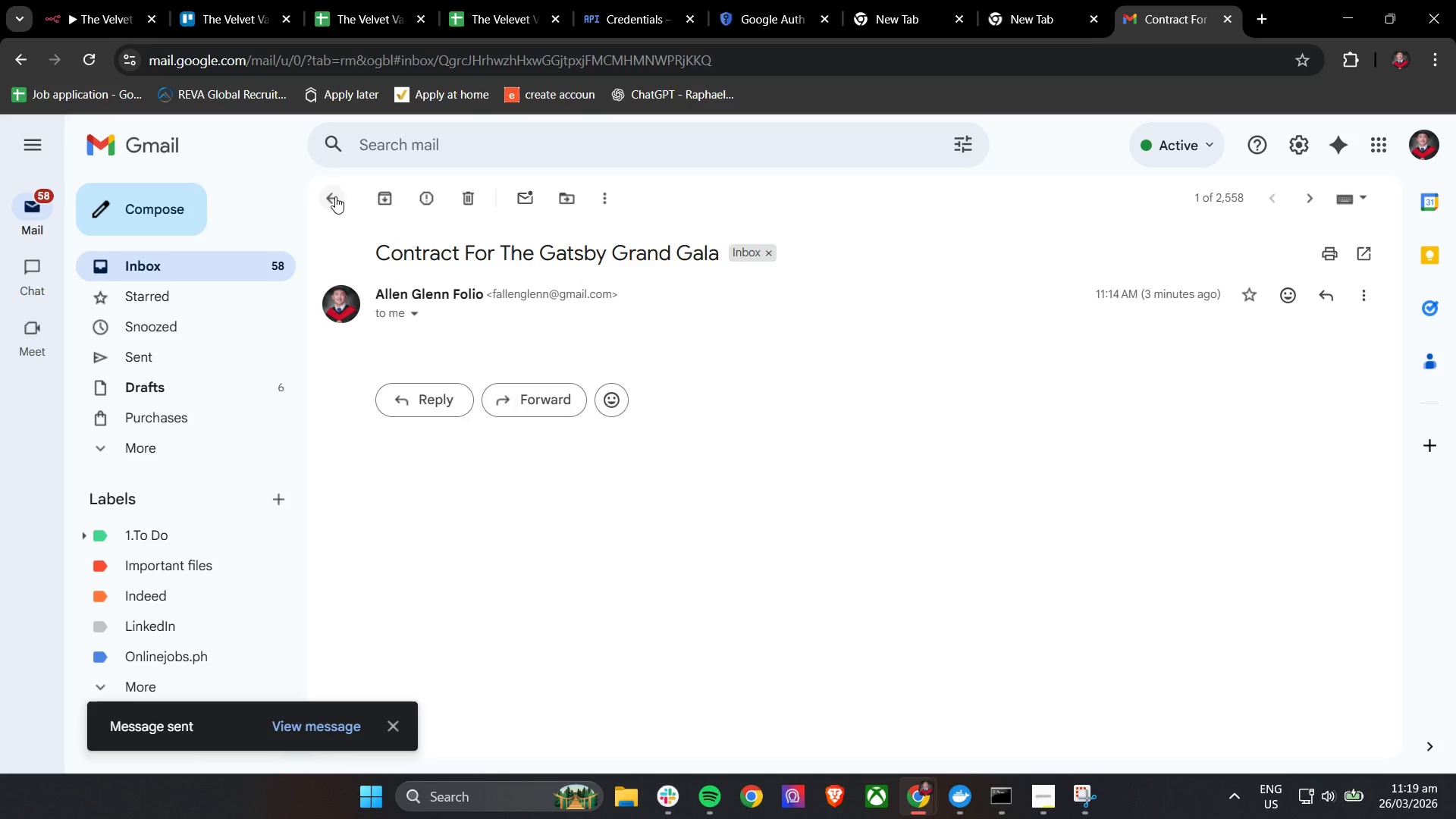 
left_click([325, 206])
 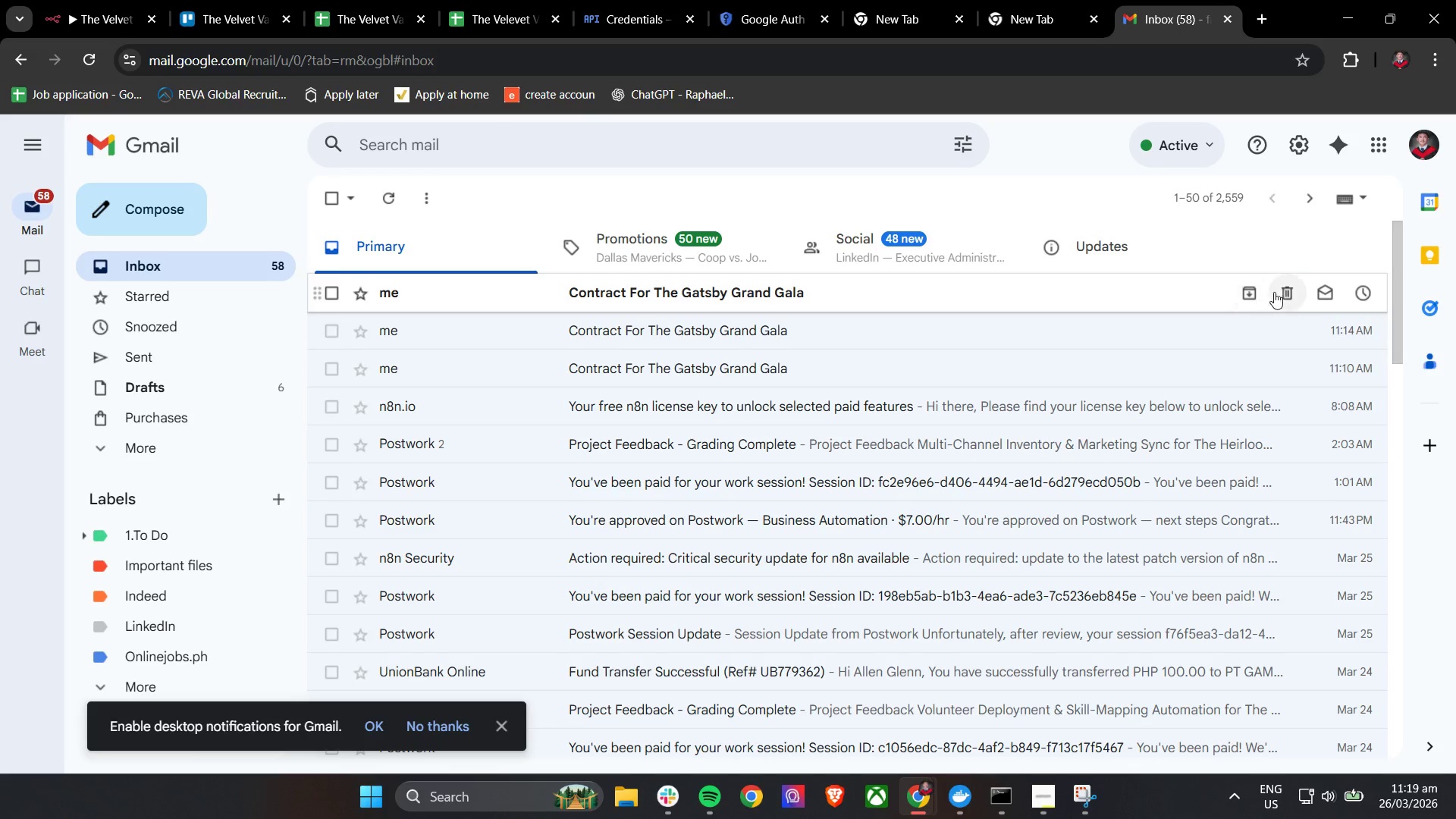 
double_click([1284, 293])
 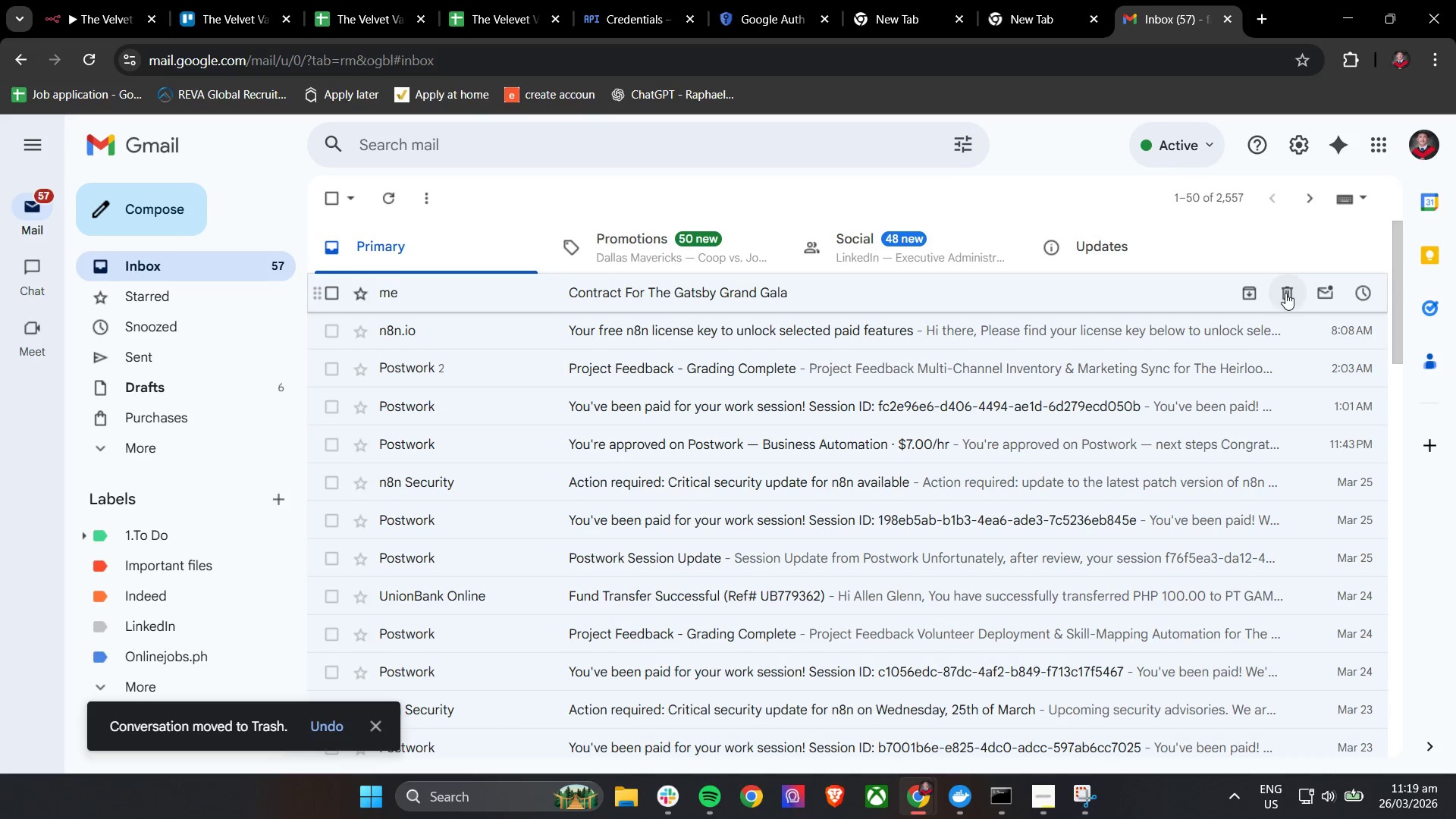 
triple_click([1285, 293])
 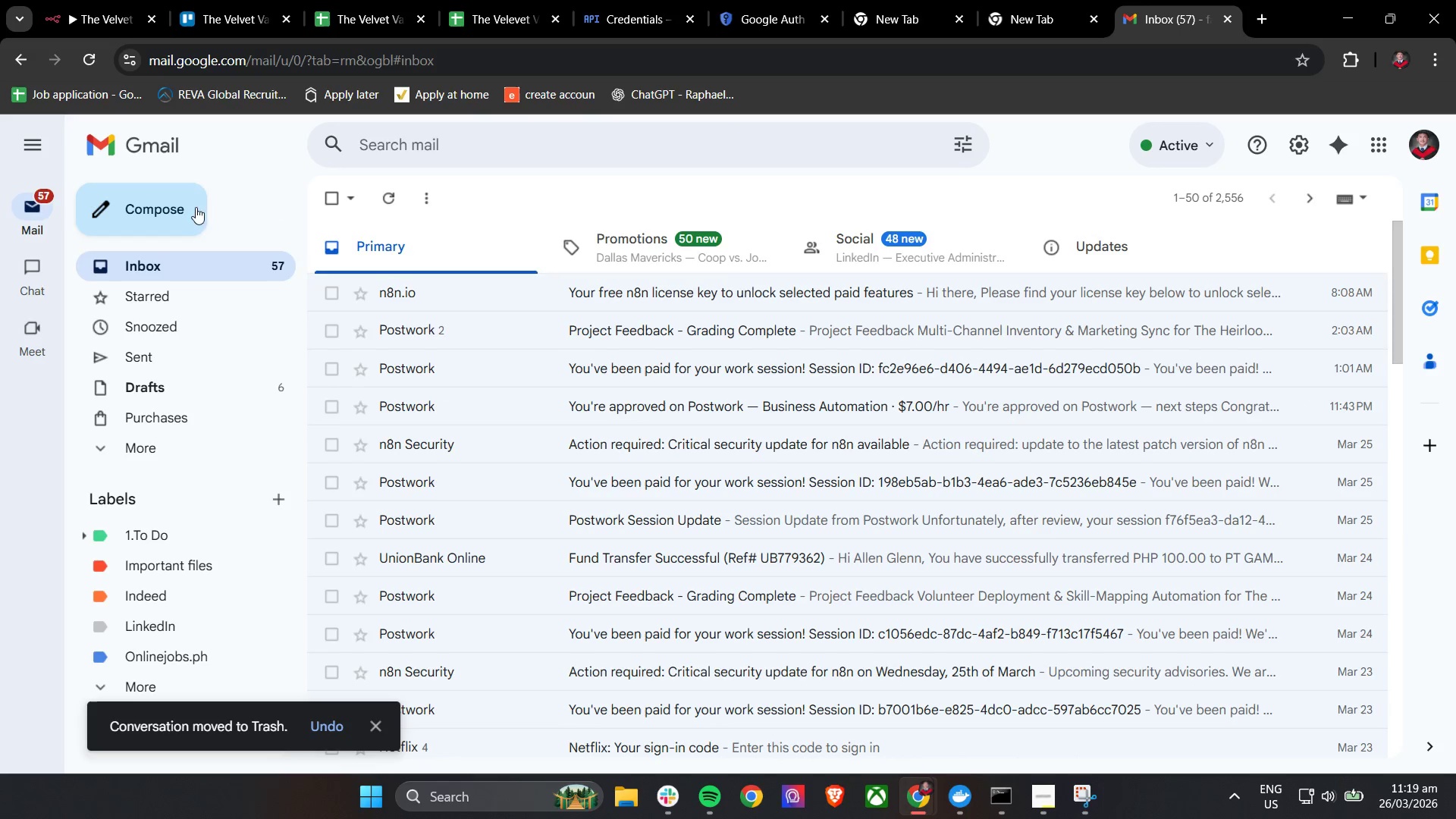 
left_click([162, 200])
 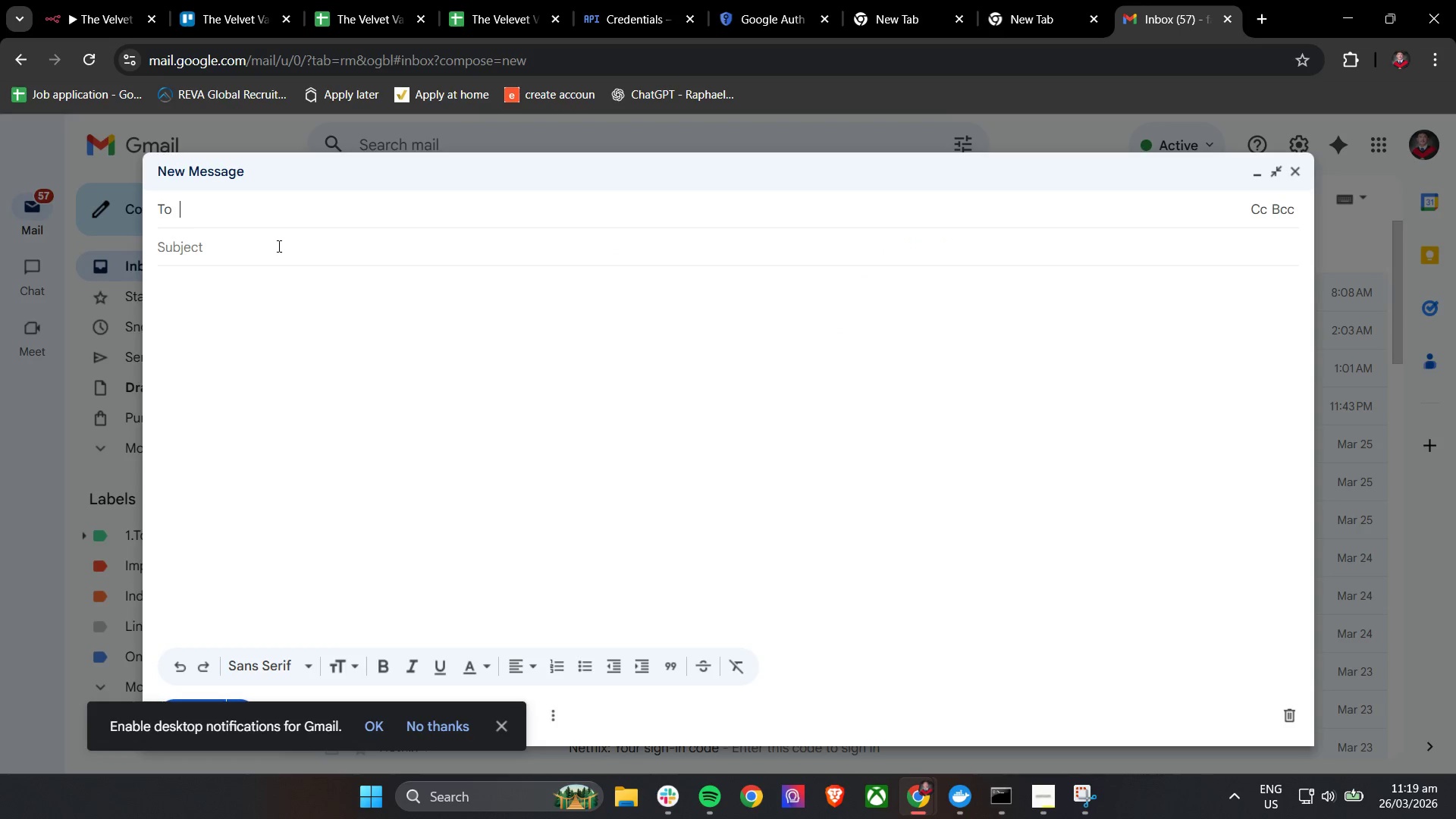 
key(Control+V)
 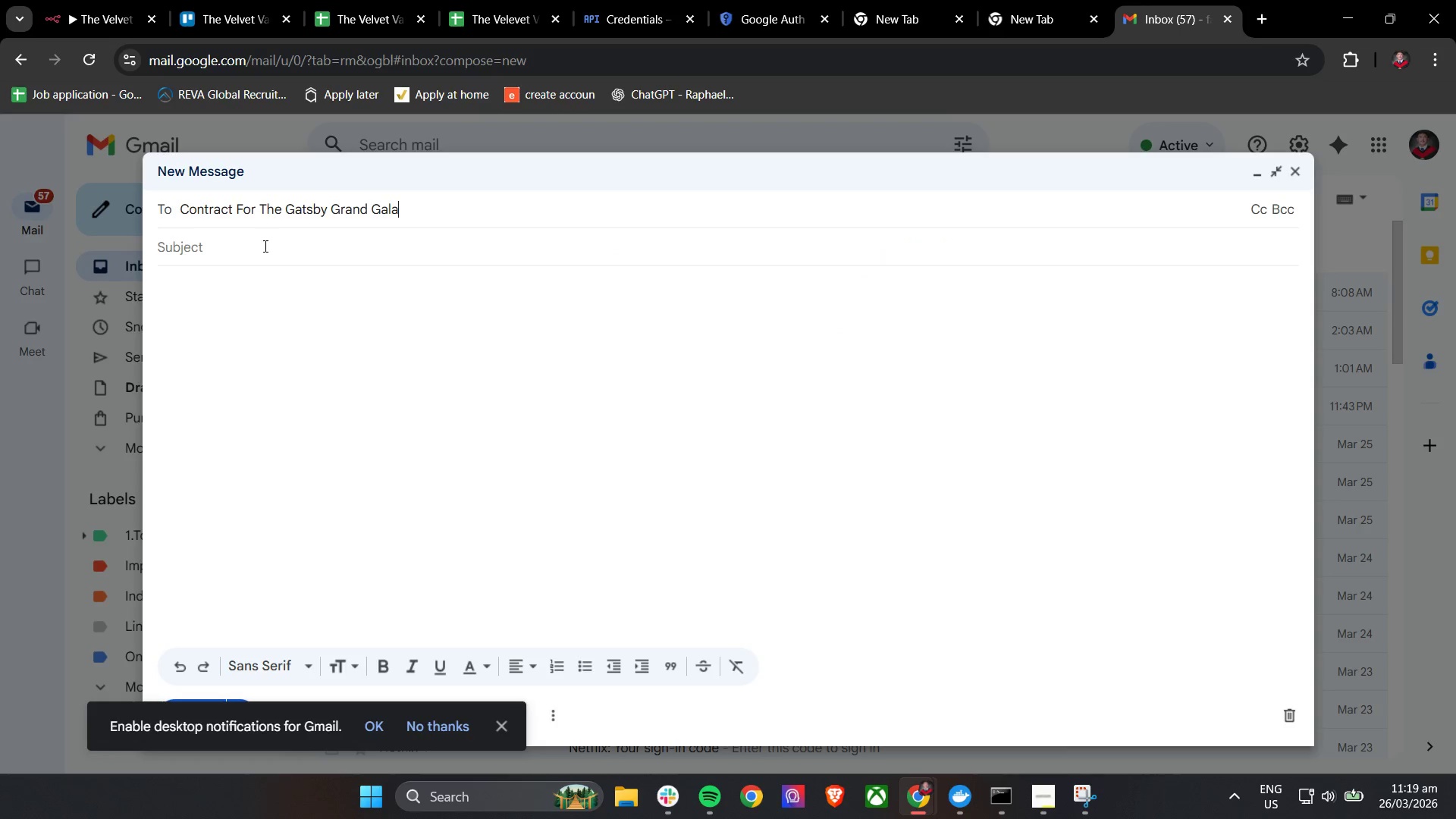 
key(Control+A)
 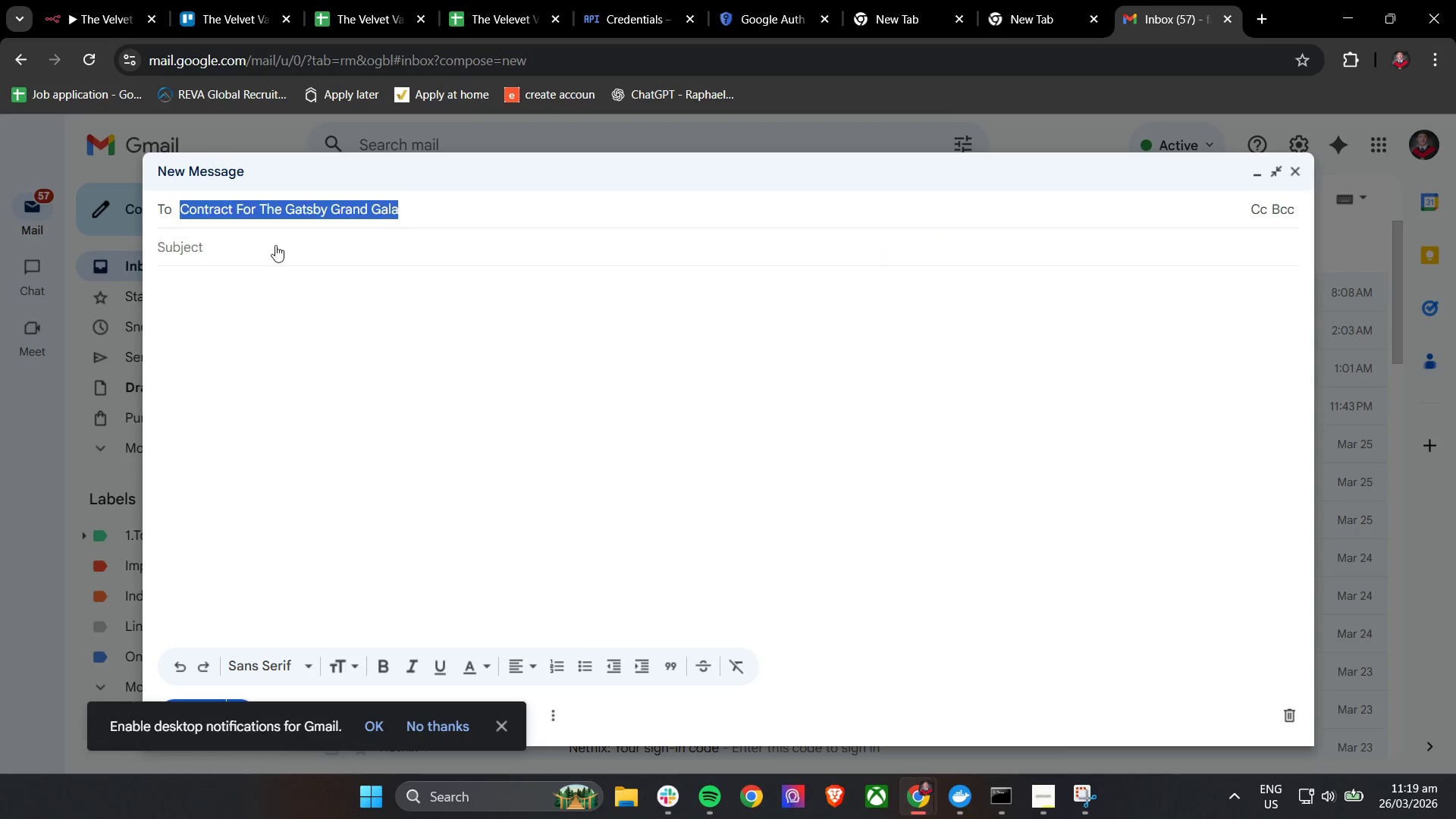 
type(fa)
 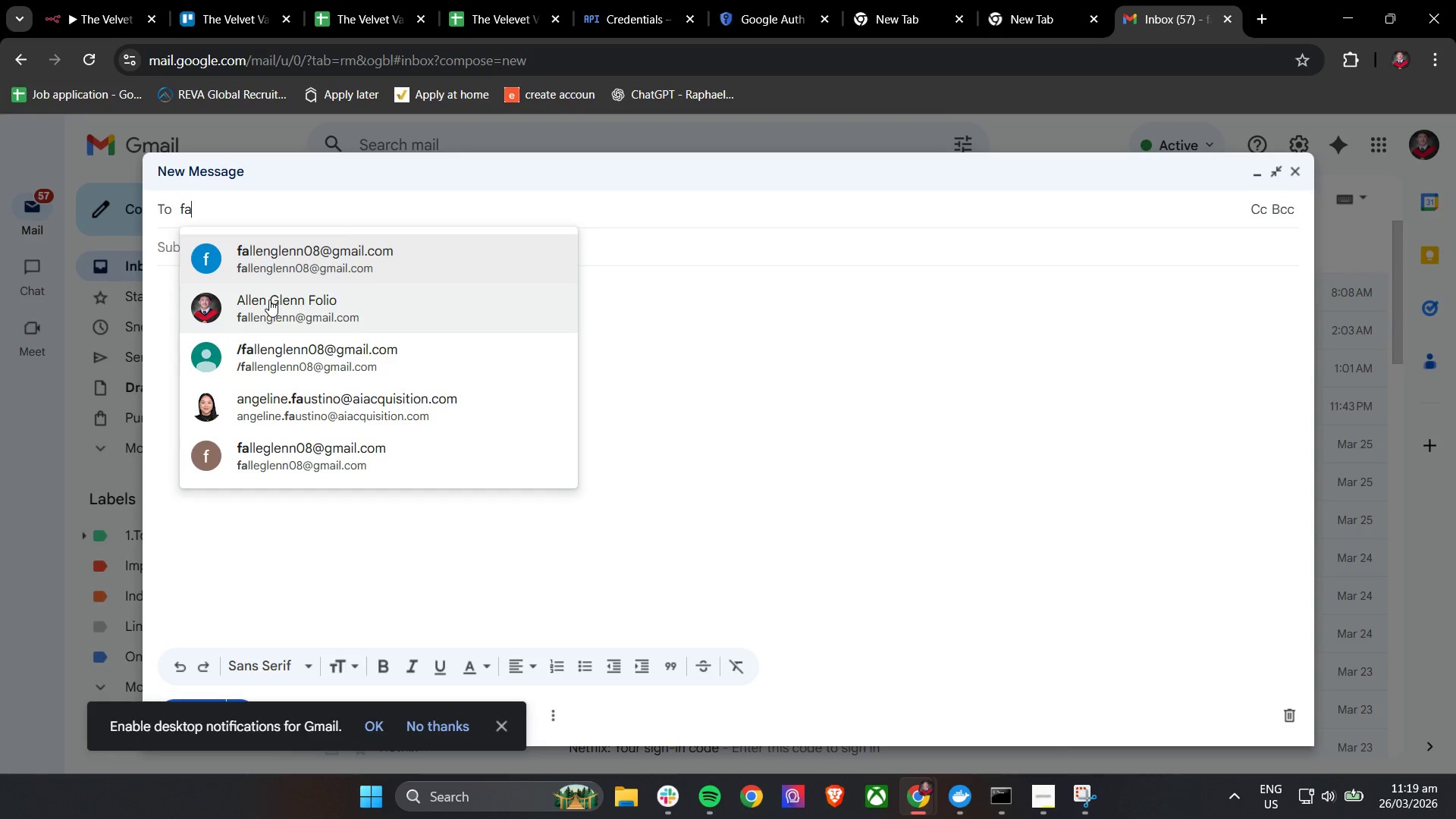 
left_click([270, 300])
 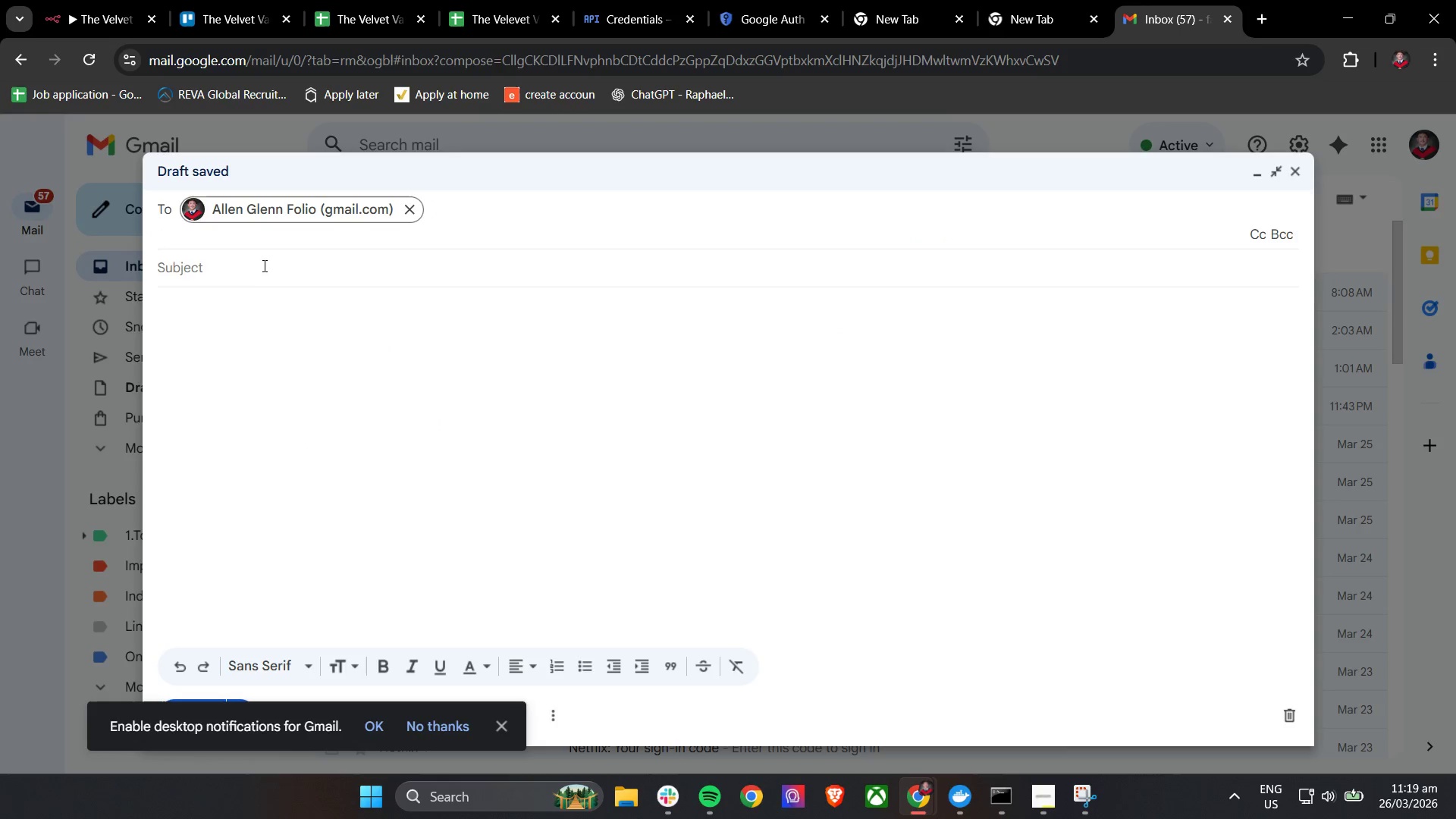 
left_click([263, 265])
 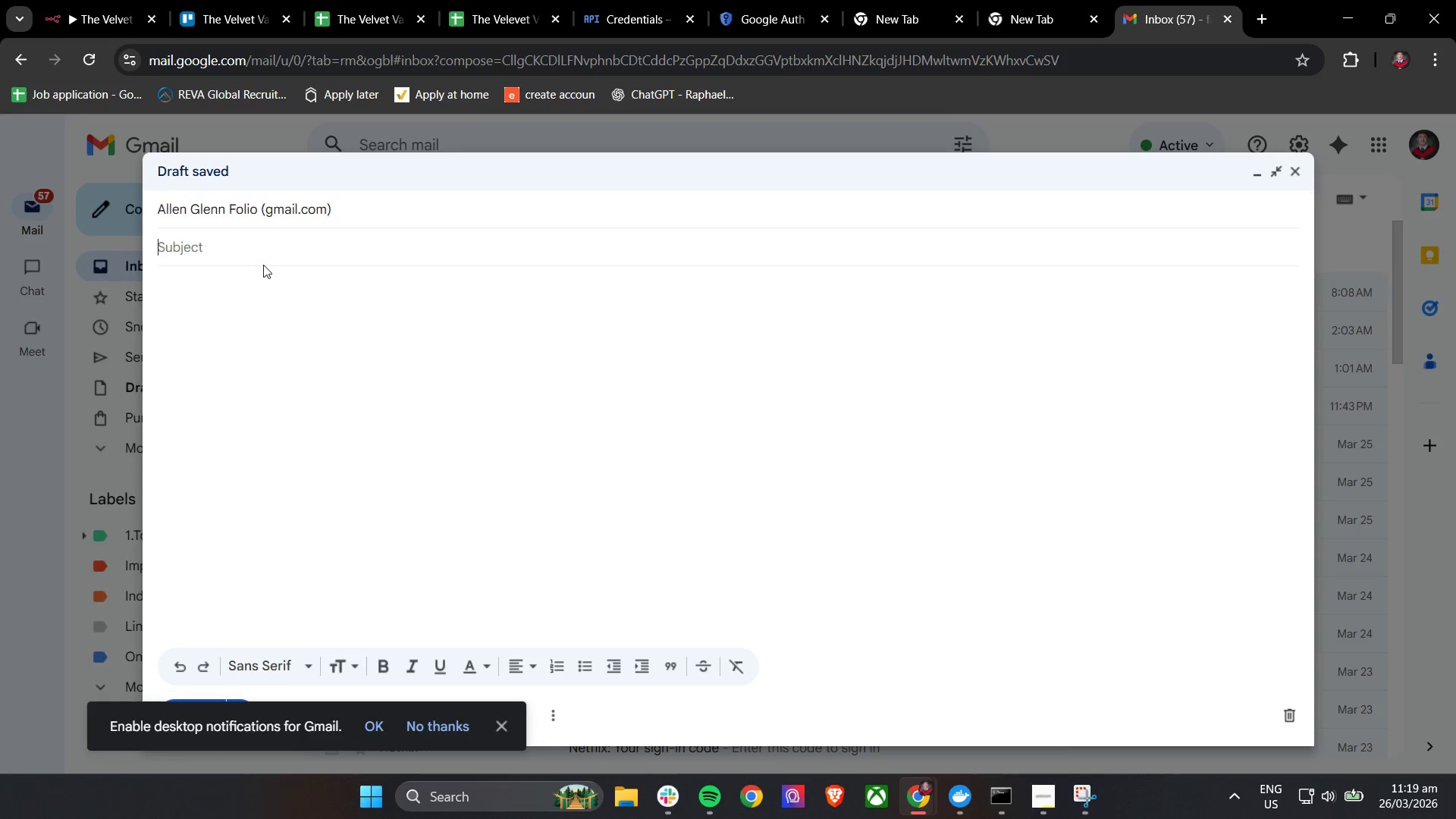 
key(Control+V)
 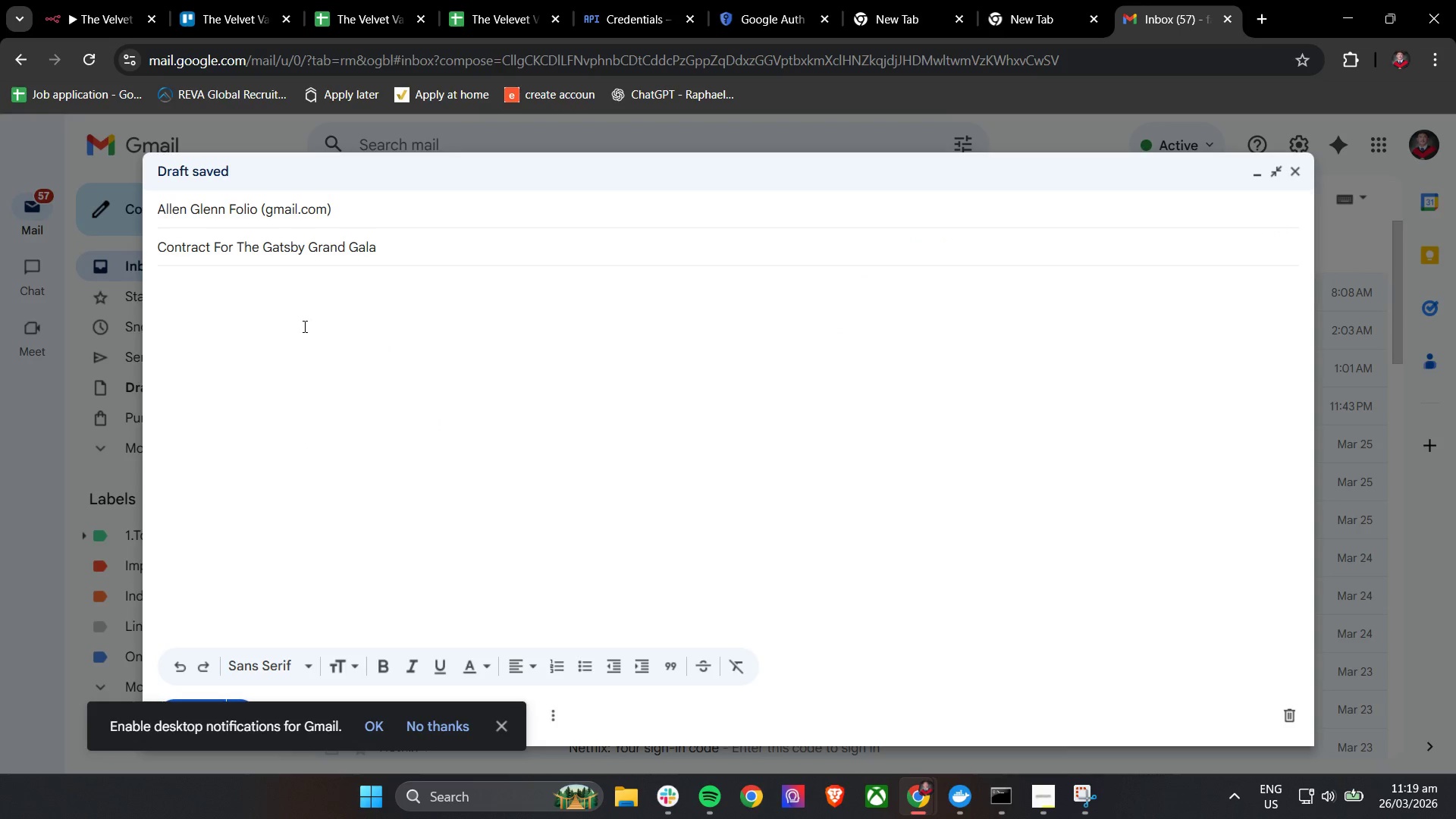 
left_click([303, 326])
 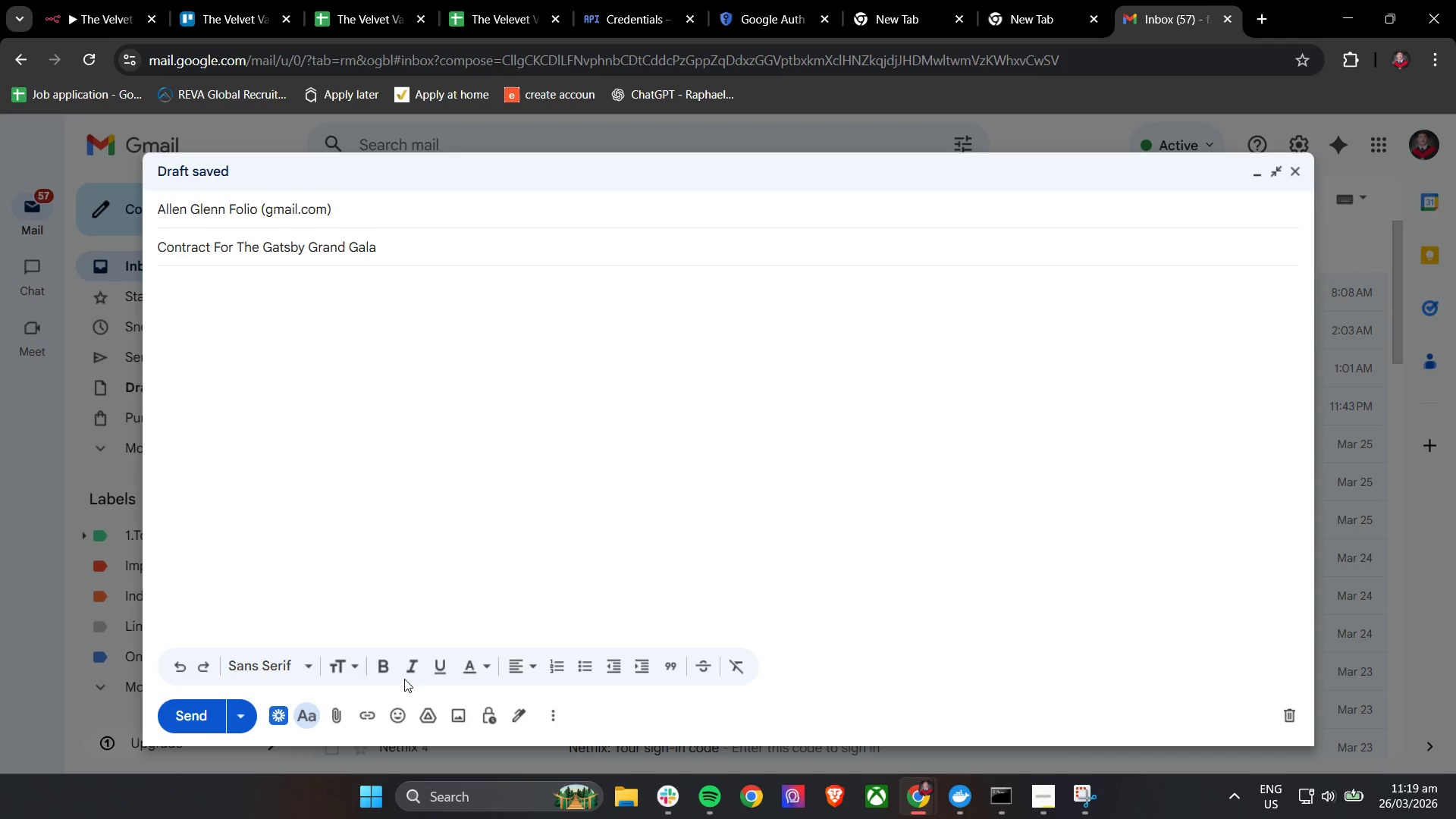 
left_click([108, 0])
 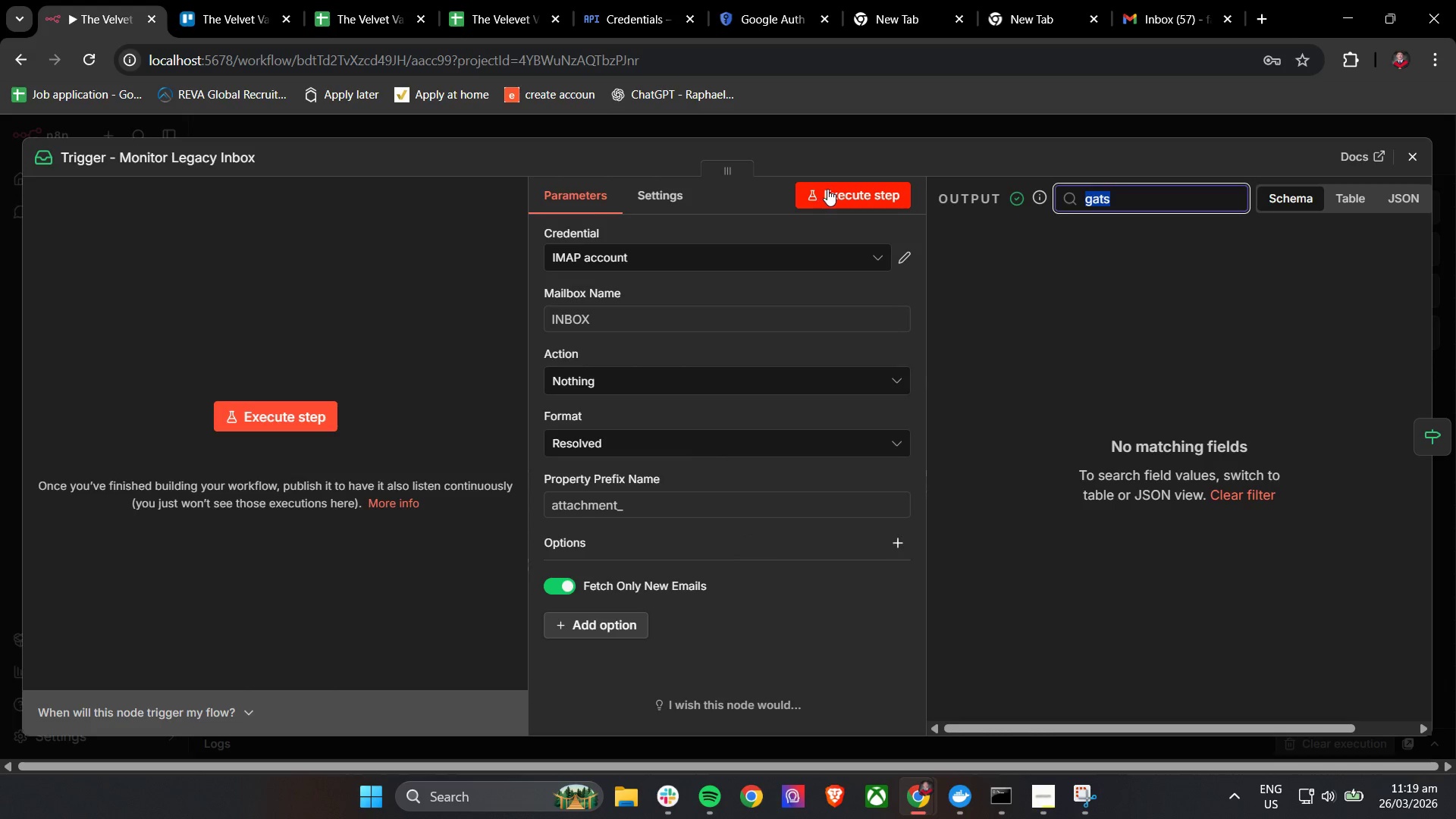 
wait(5.56)
 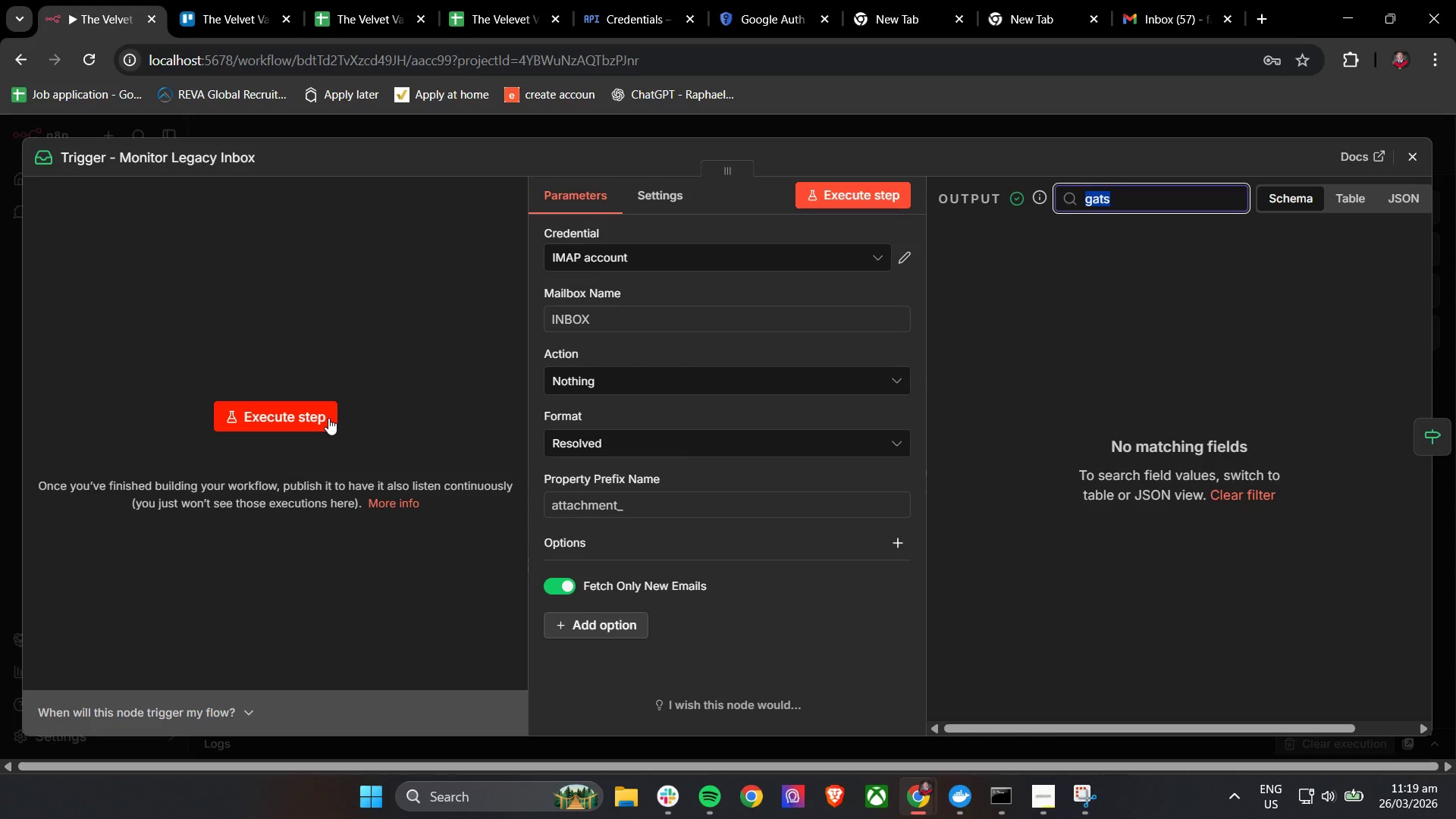 
left_click([827, 189])
 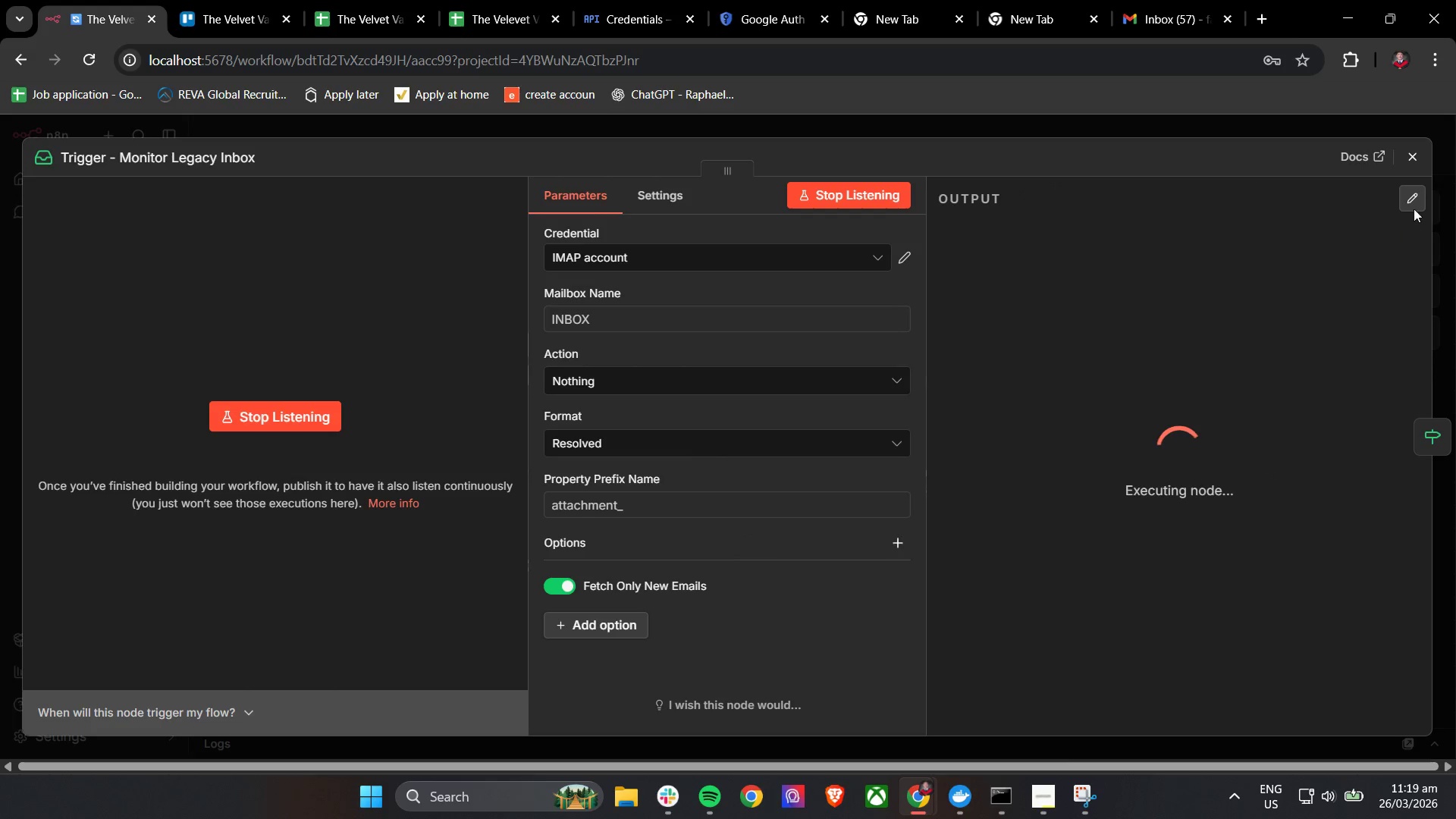 
left_click([1416, 160])
 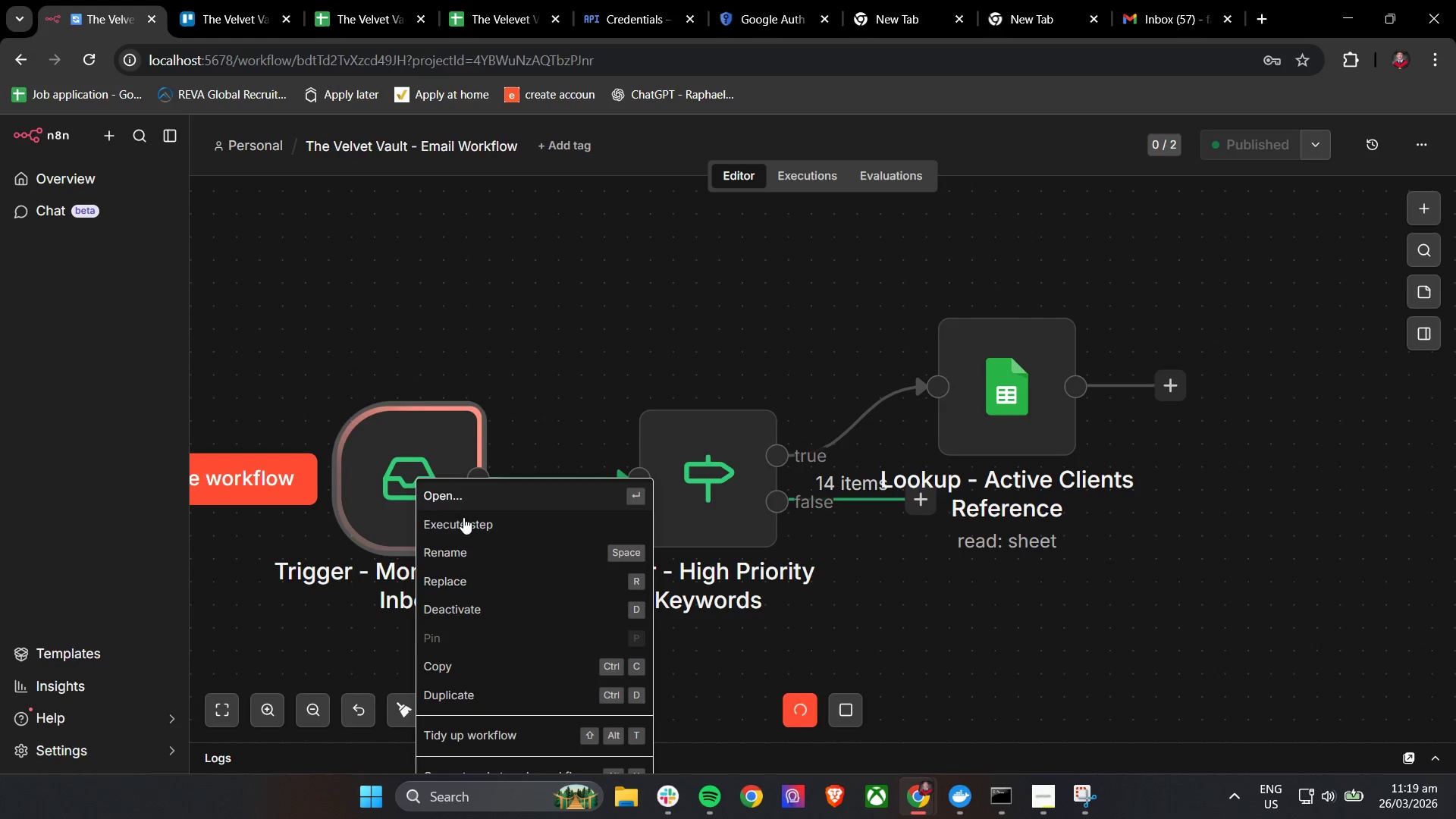 
left_click([856, 706])
 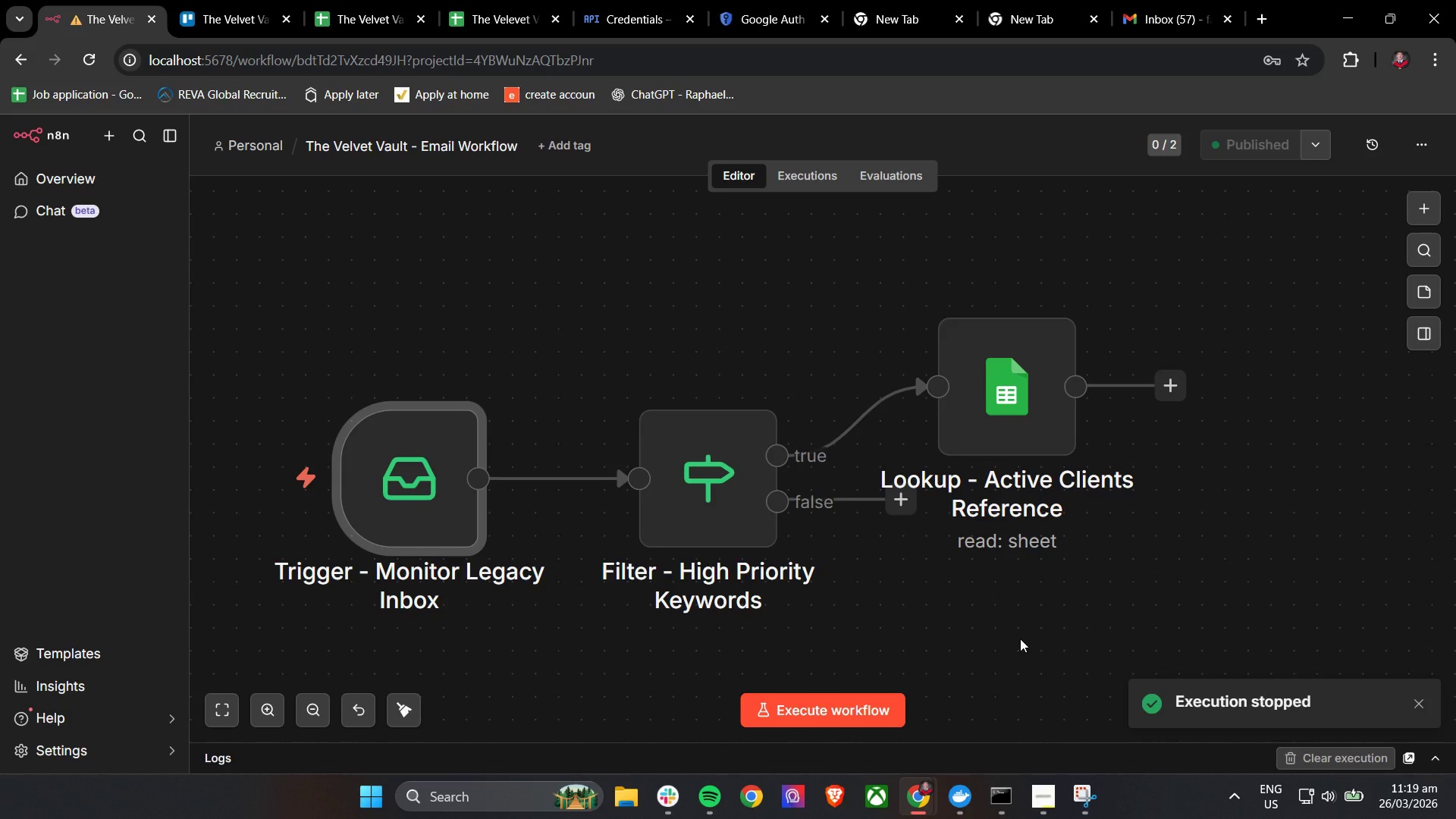 
scroll: coordinate [1020, 639], scroll_direction: down, amount: 1.0
 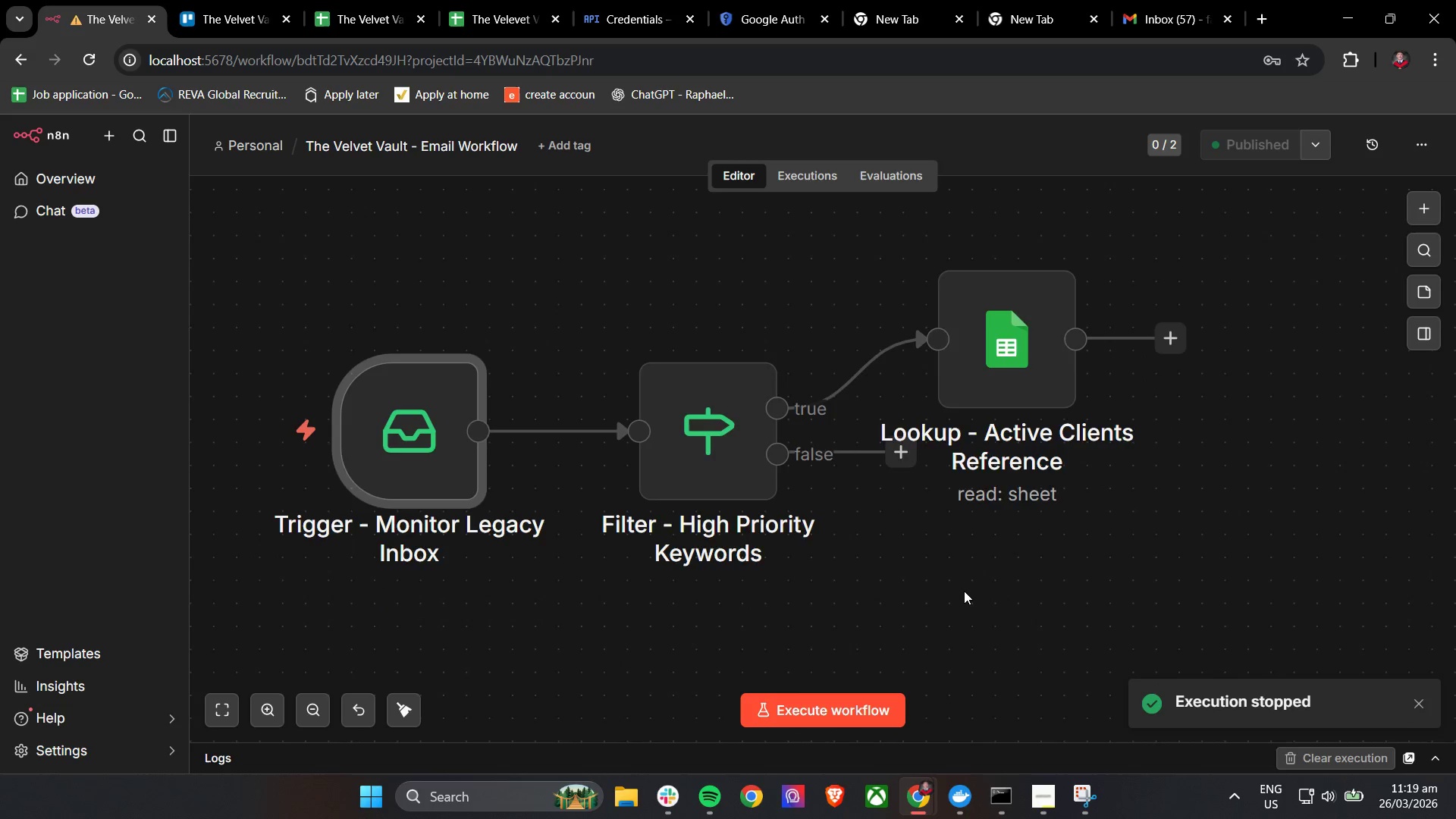 
scroll: coordinate [962, 590], scroll_direction: up, amount: 1.0
 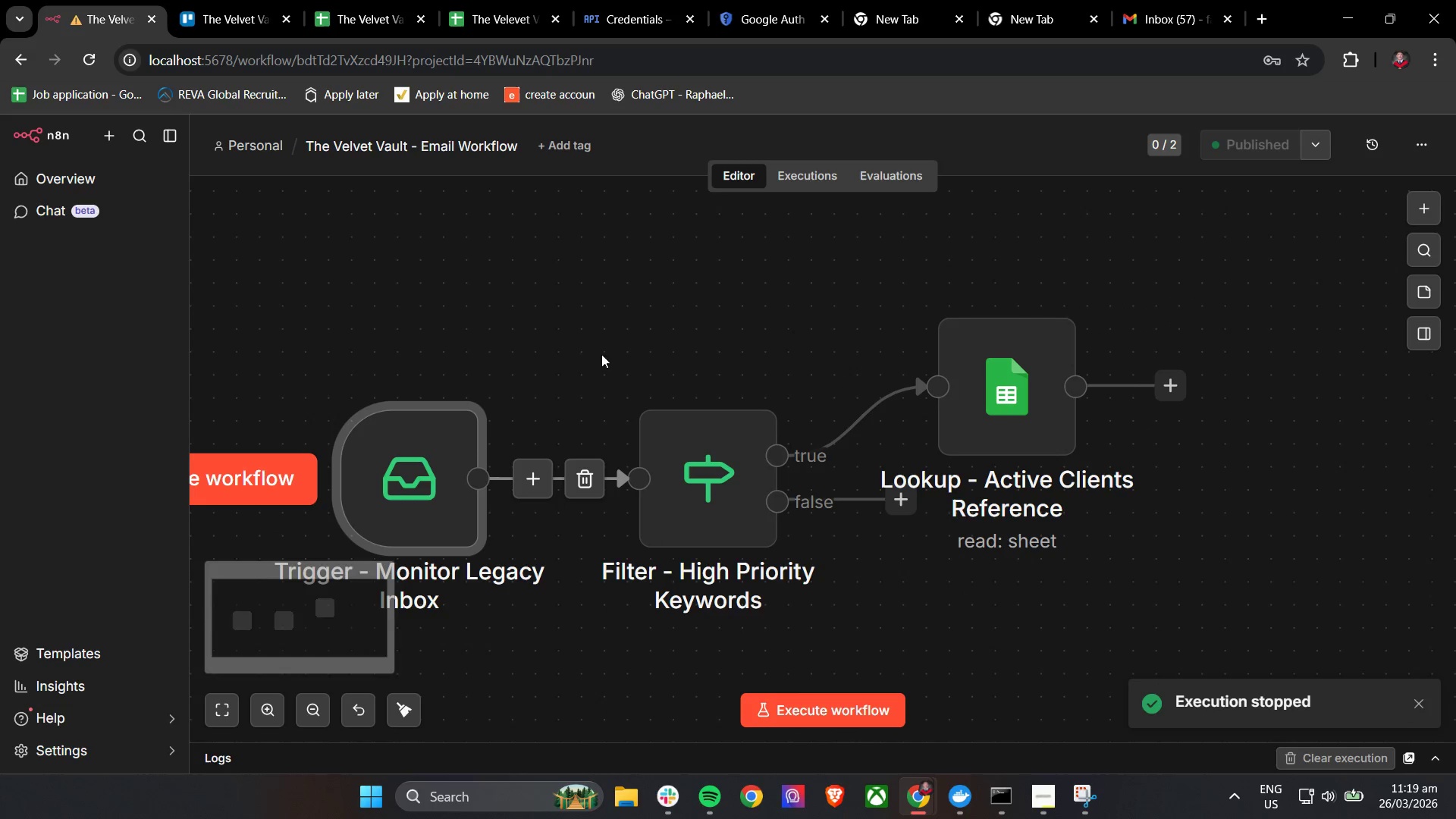 
left_click_drag(start_coordinate=[516, 372], to_coordinate=[677, 375])
 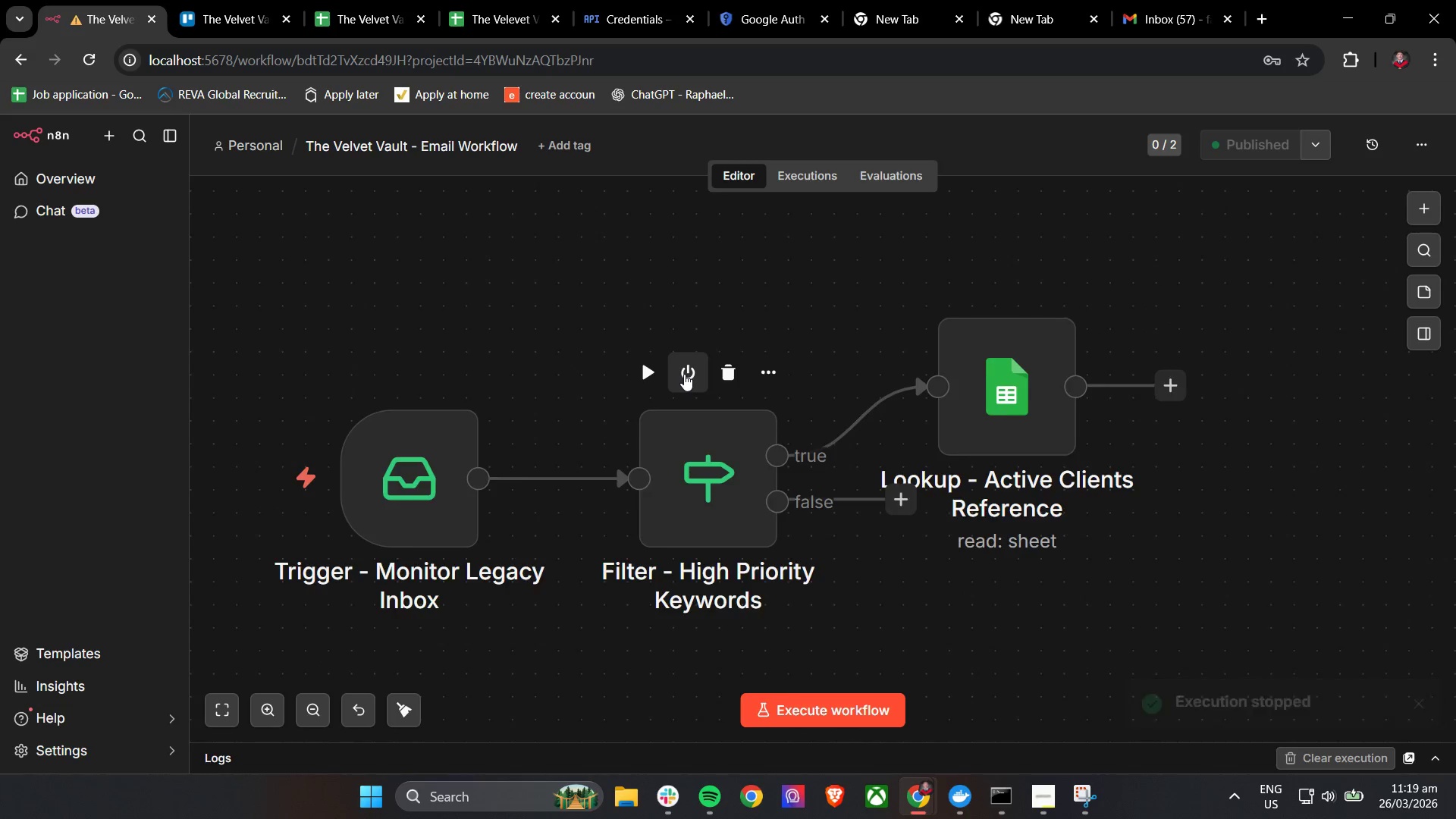 
scroll: coordinate [657, 482], scroll_direction: down, amount: 1.0
 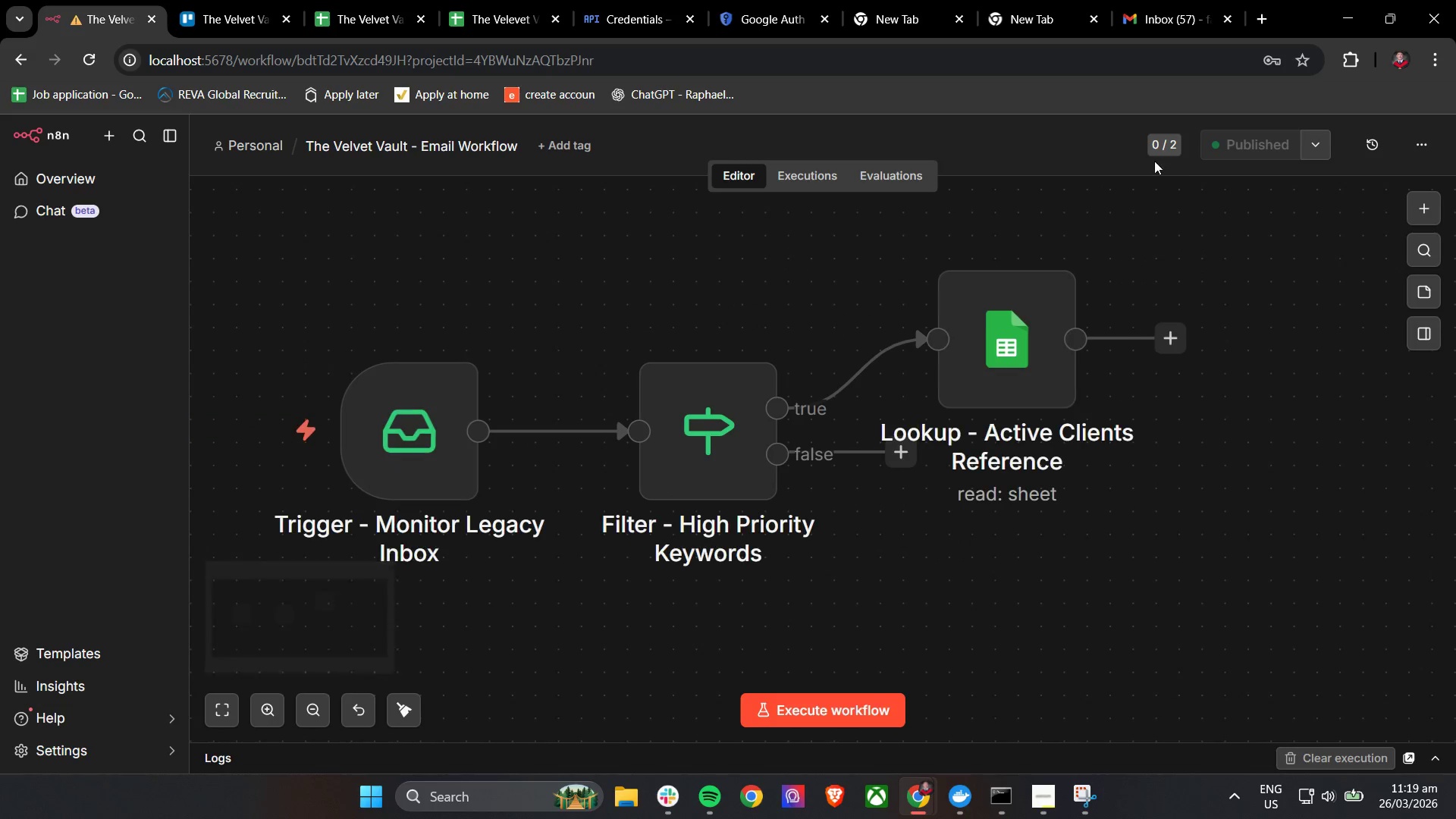 
mouse_move([1163, 163])
 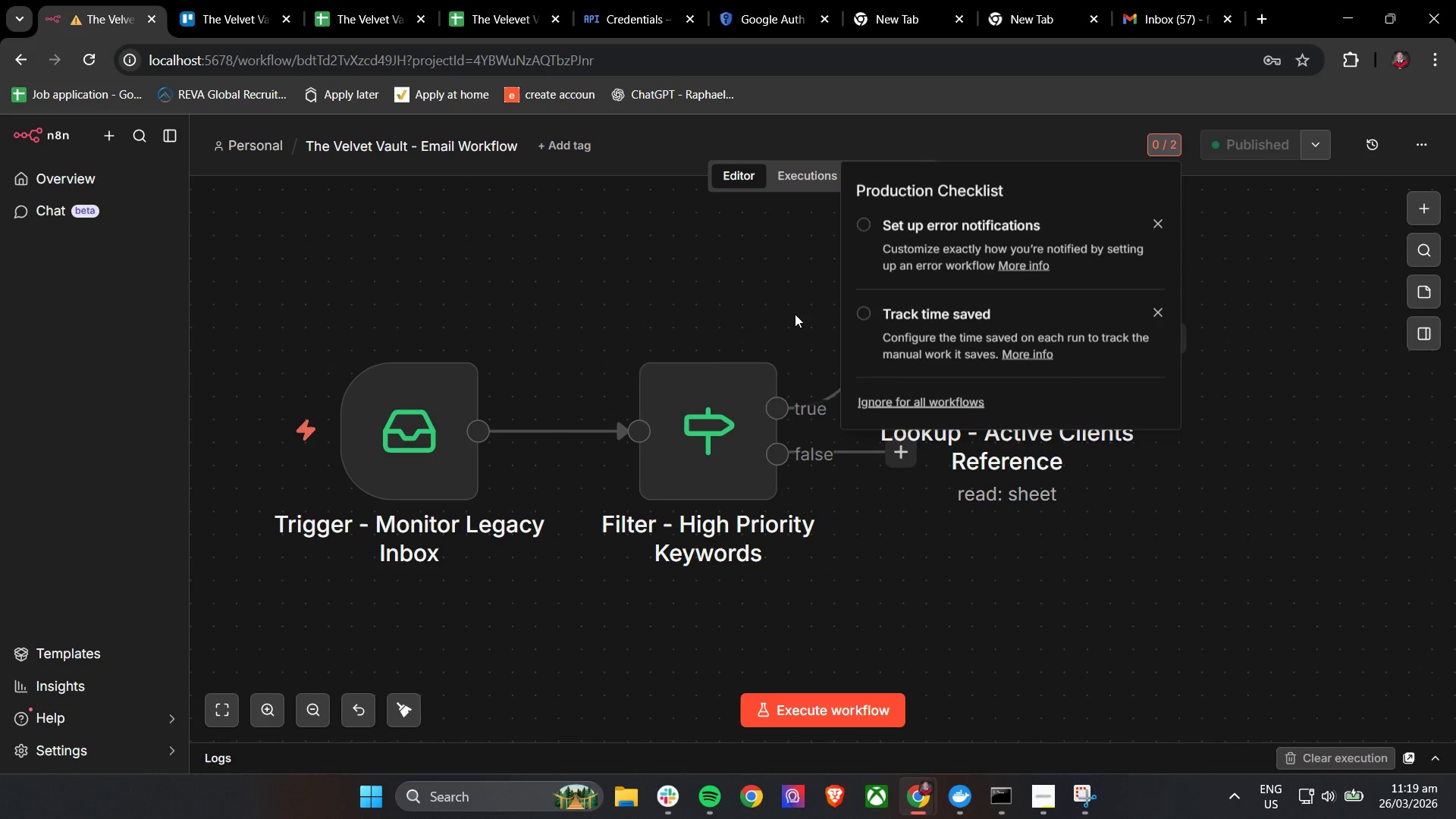 
left_click([635, 293])
 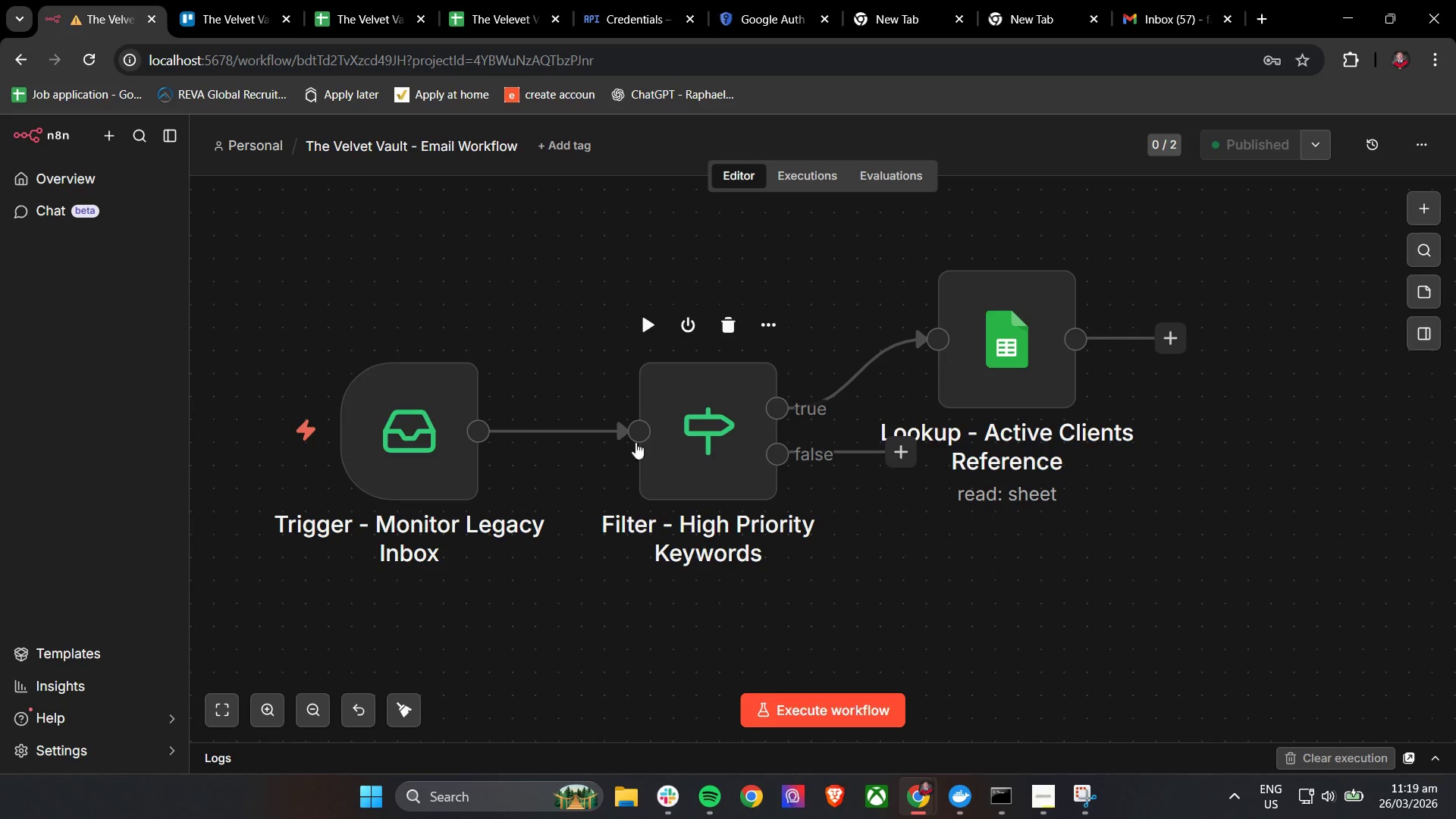 
hold_key(key=ControlLeft, duration=0.47)
scroll: coordinate [517, 624], scroll_direction: down, amount: 2.0
 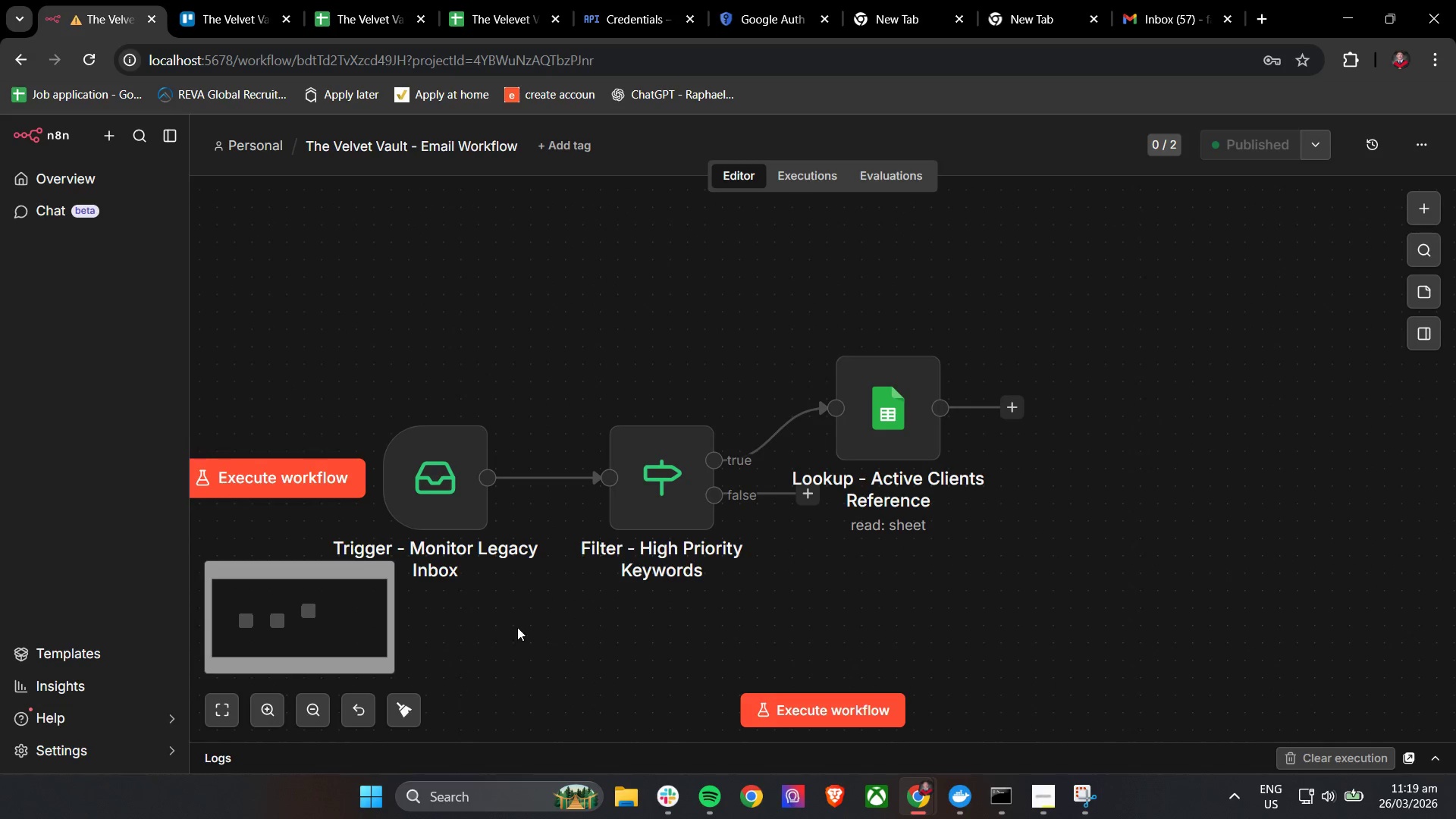 
hold_key(key=ControlLeft, duration=1.08)
left_click_drag(start_coordinate=[519, 627], to_coordinate=[685, 632])
 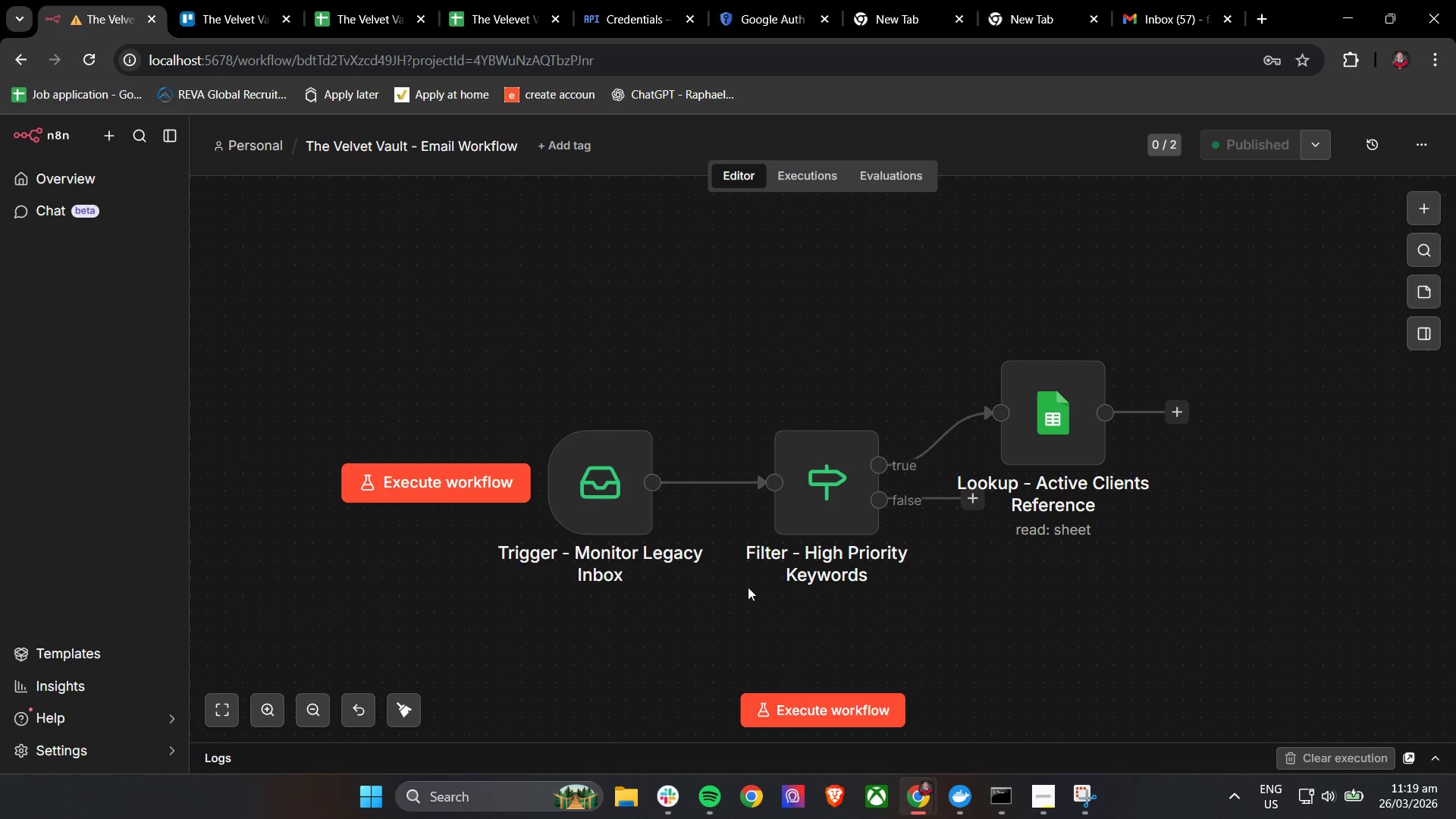 
hold_key(key=ControlLeft, duration=1.11)
scroll: coordinate [775, 592], scroll_direction: down, amount: 1.0
 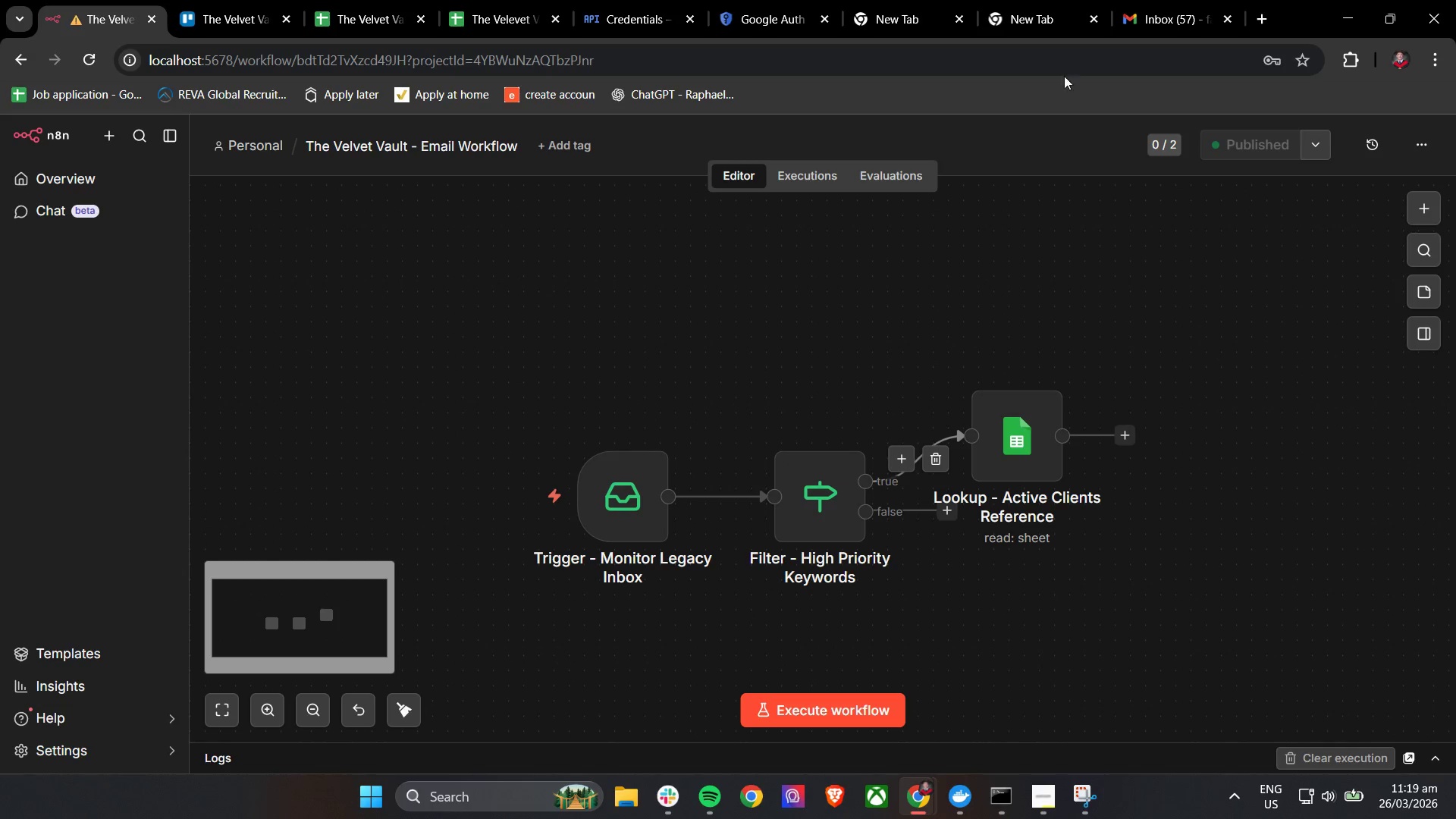 
left_click([1181, 0])
 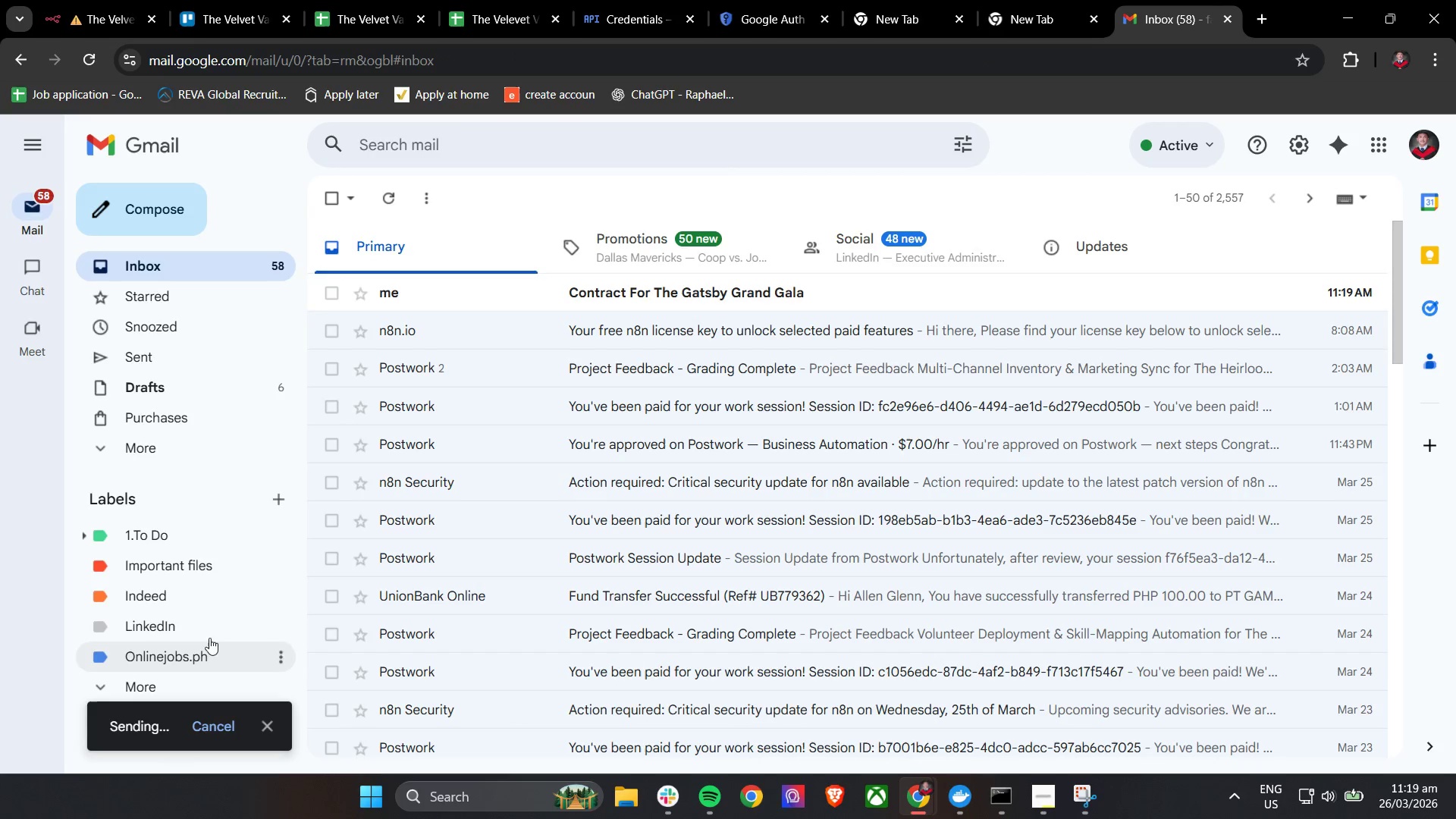 
left_click([77, 0])
 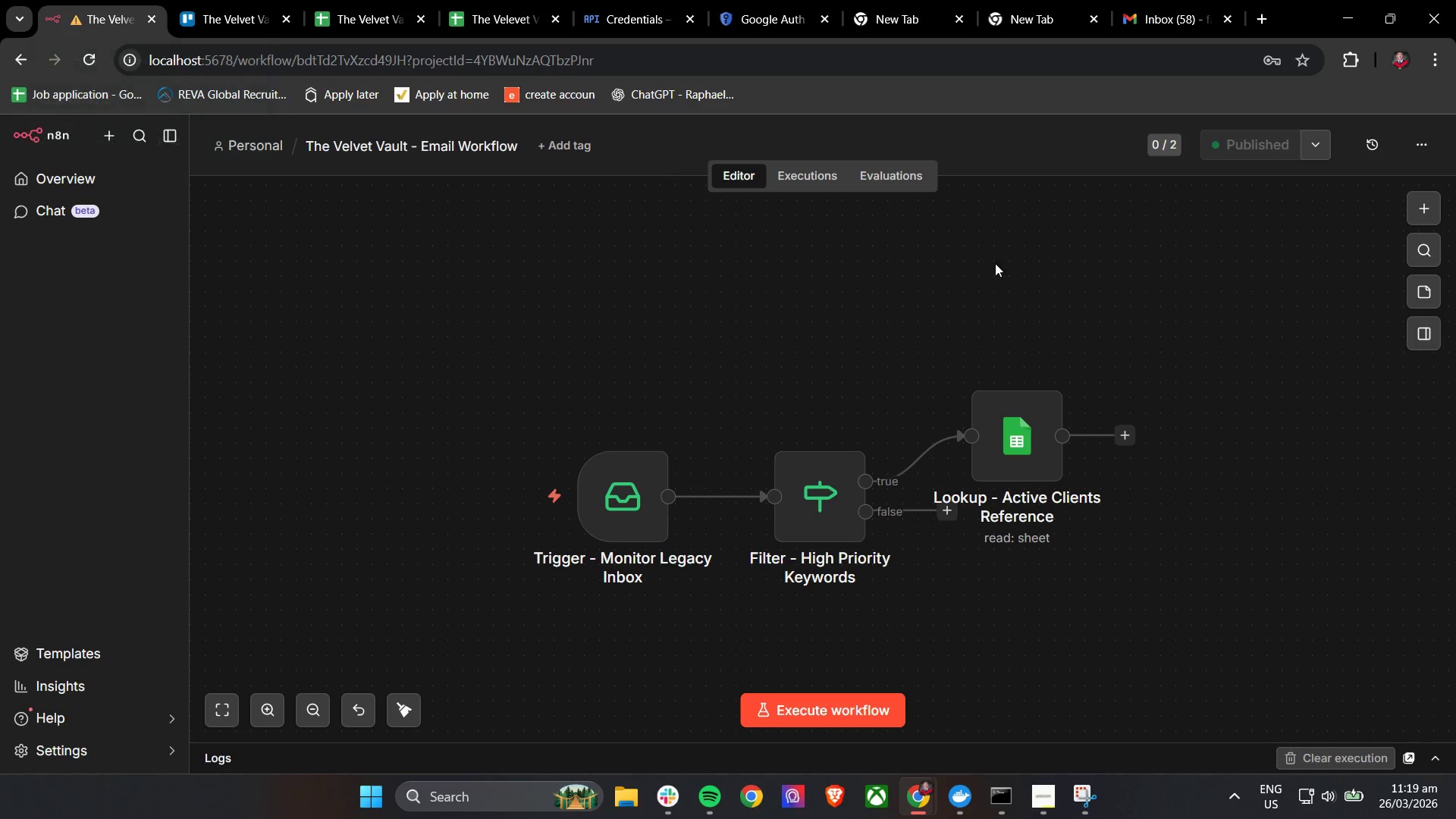 
wait(7.61)
 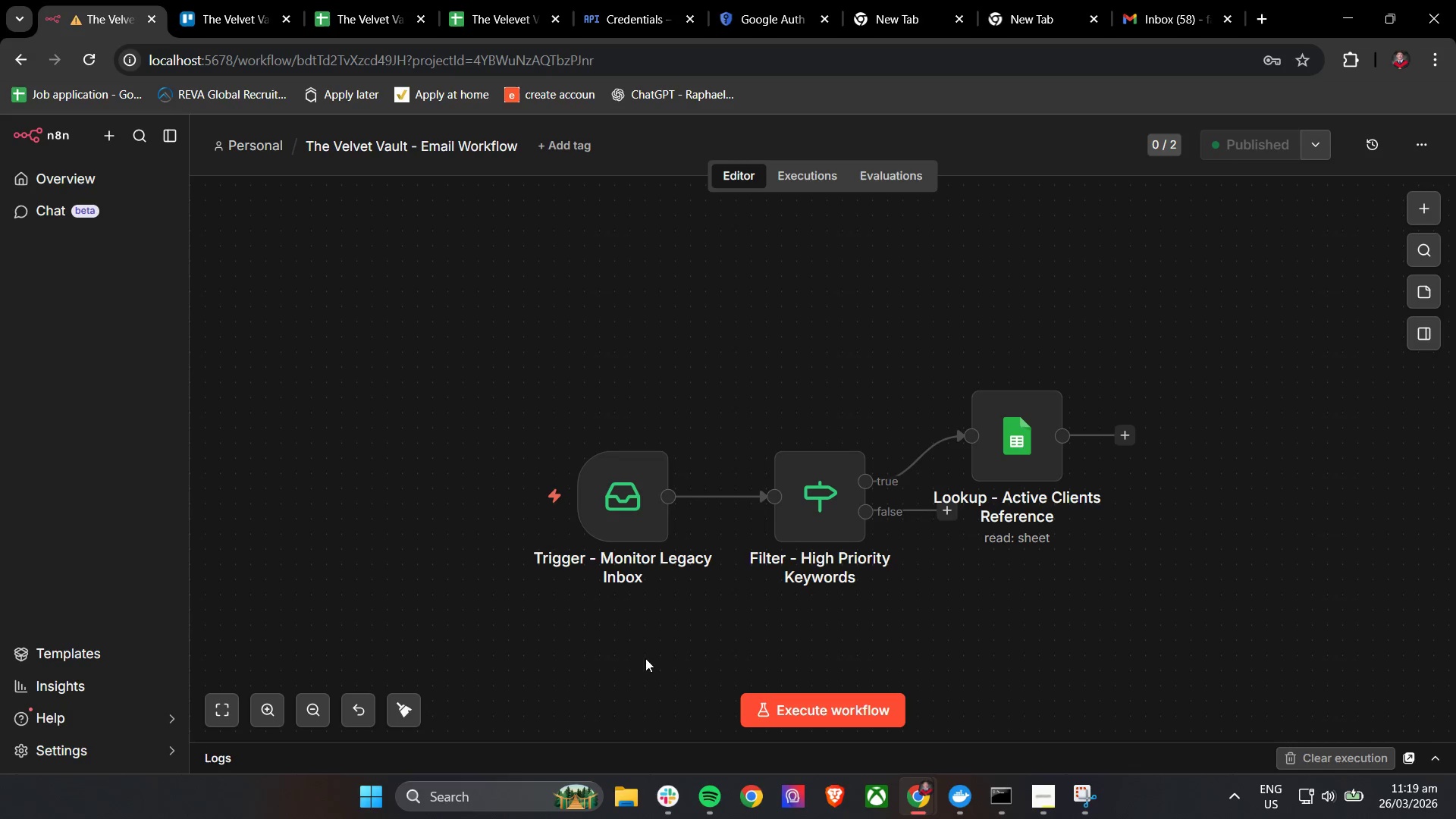 
left_click([1418, 142])
 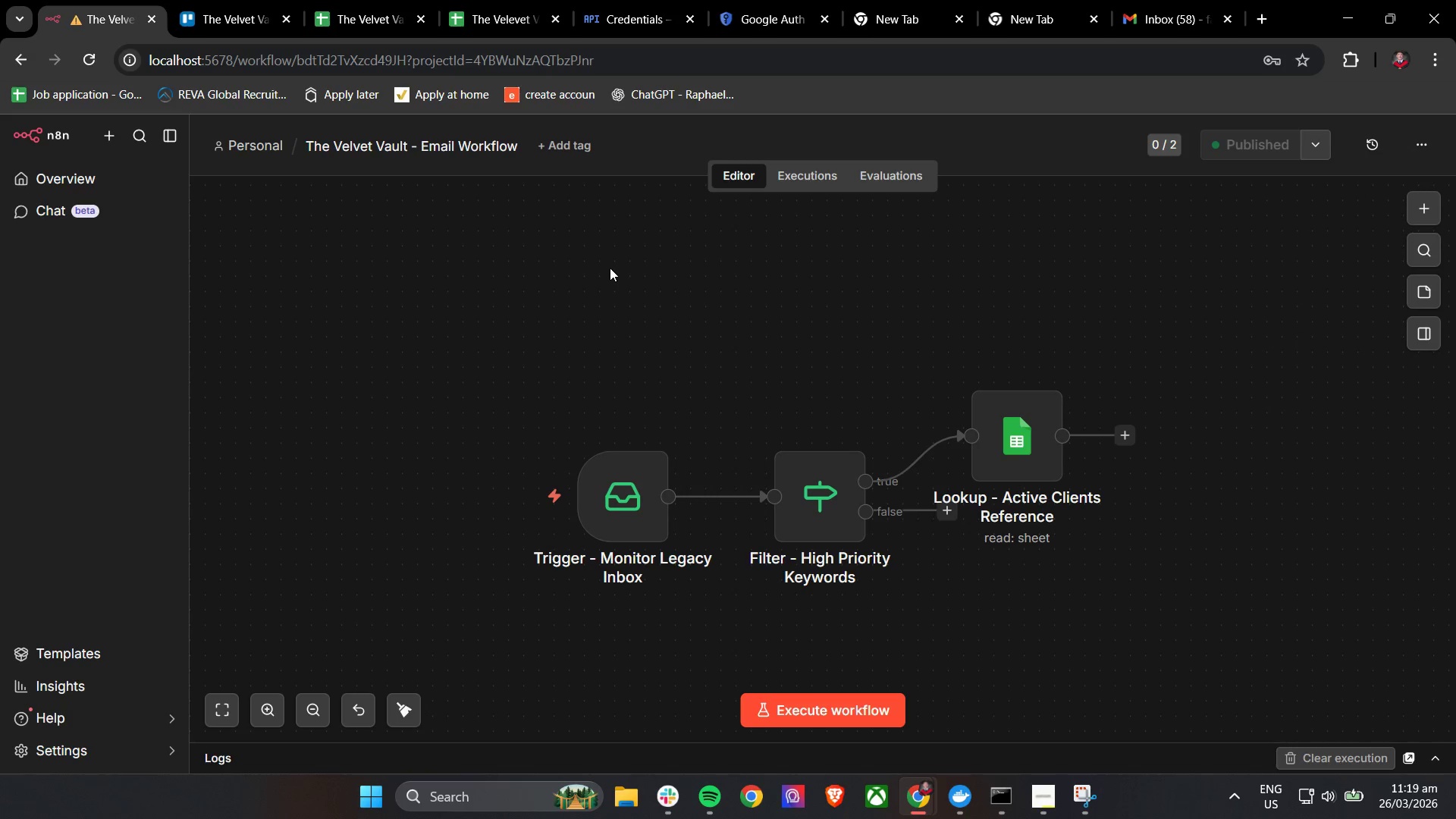 
left_click([1245, 146])
 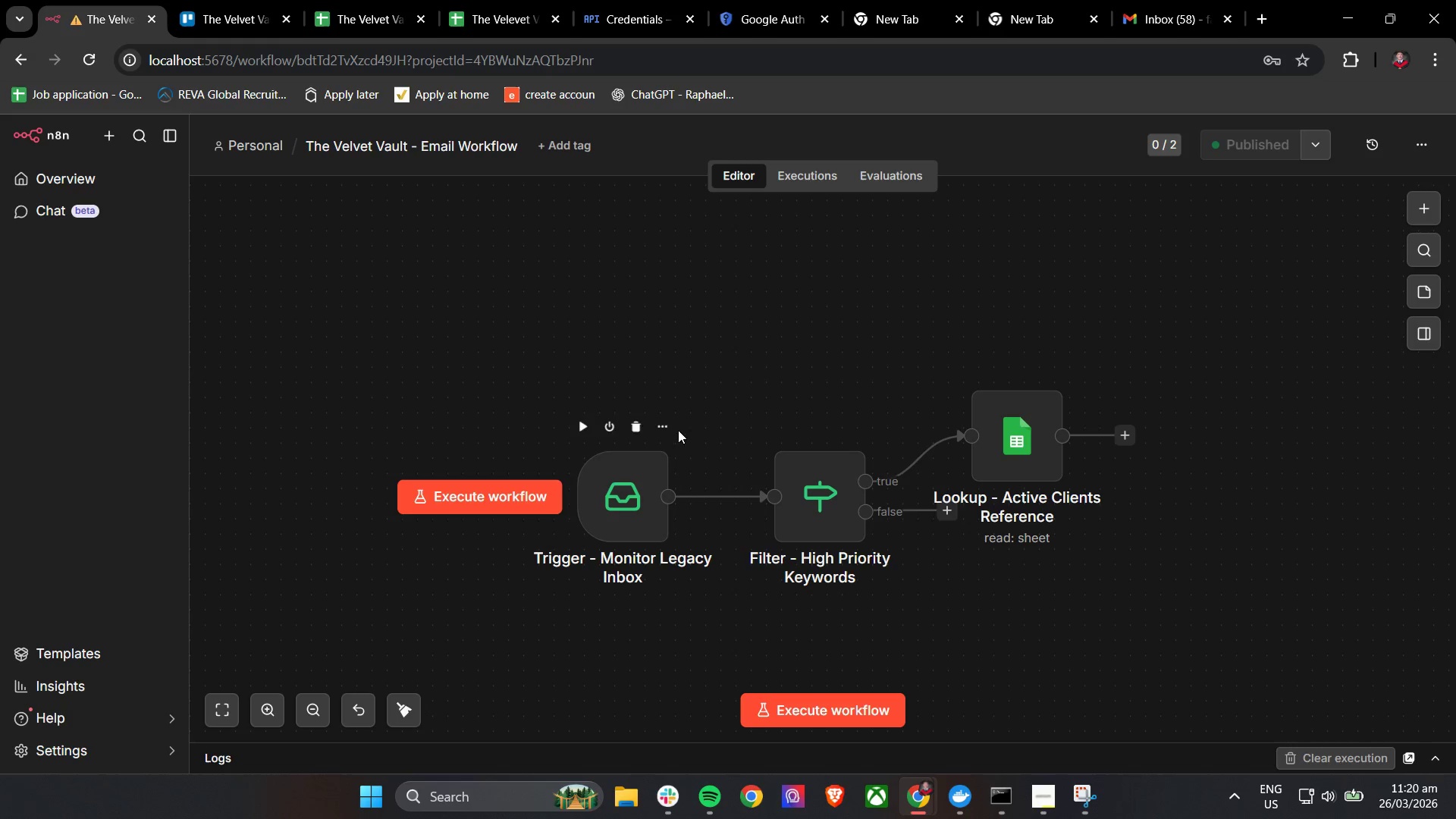 
wait(6.02)
 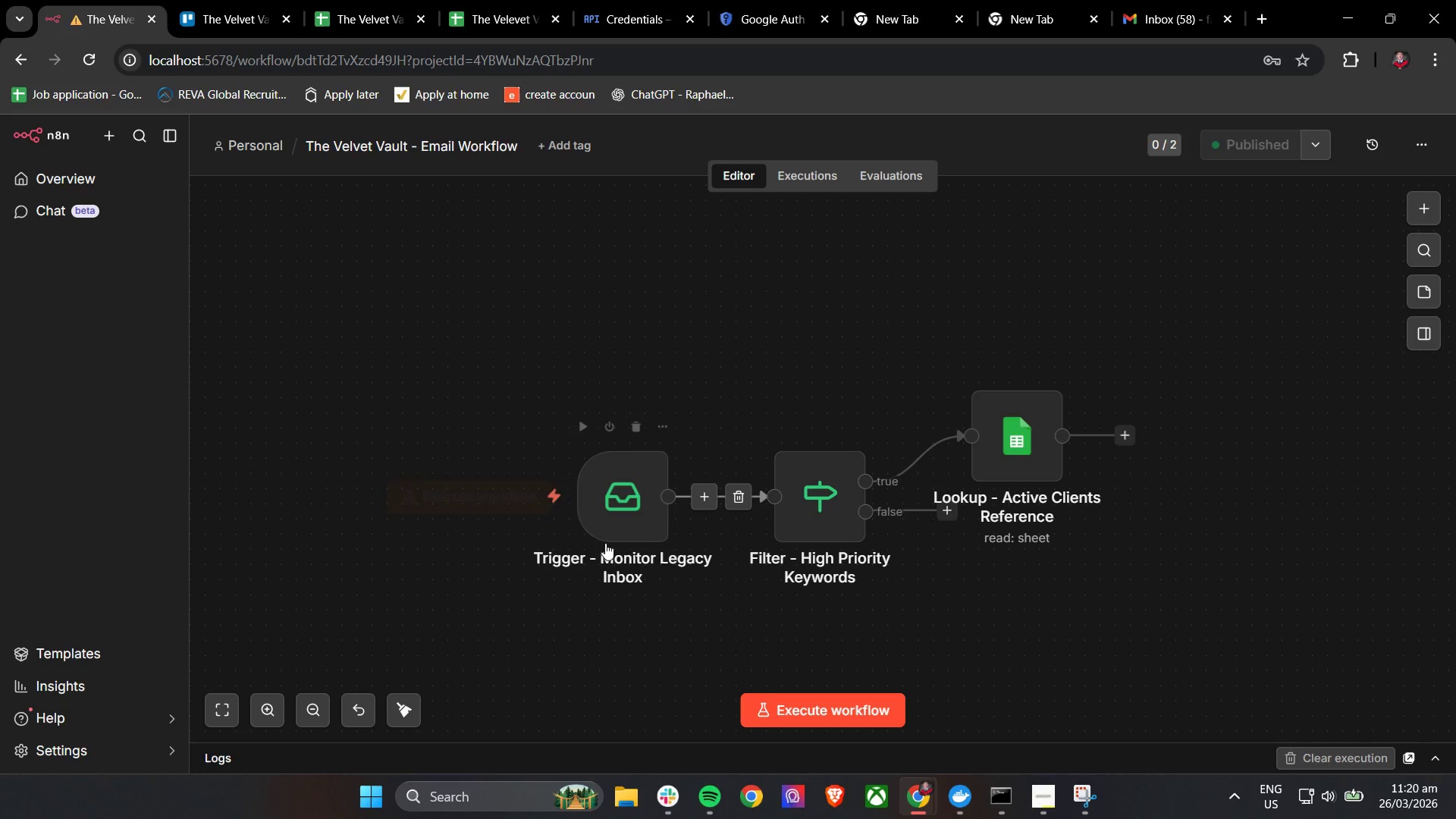 
double_click([903, 168])
 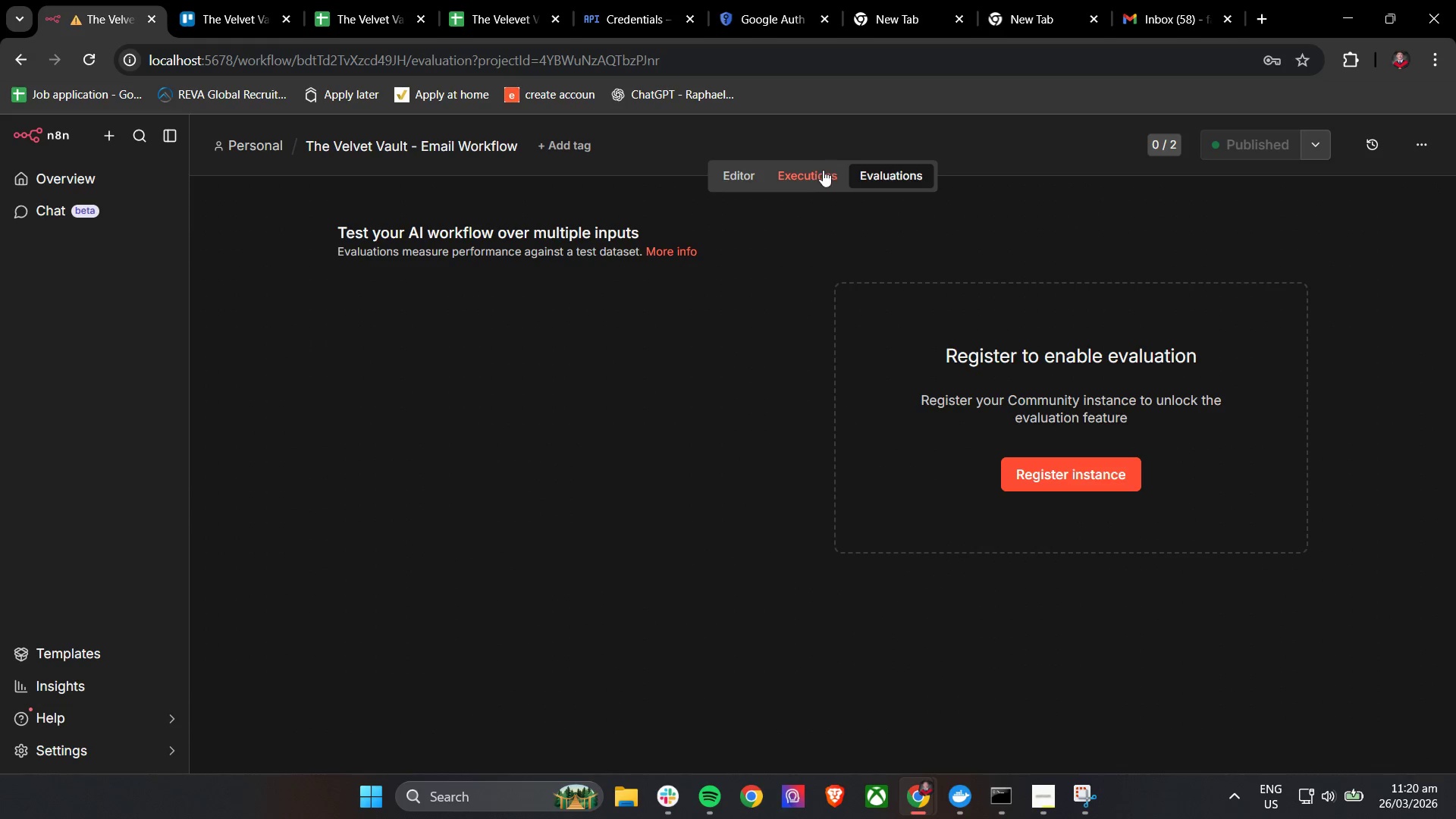 
left_click([819, 174])
 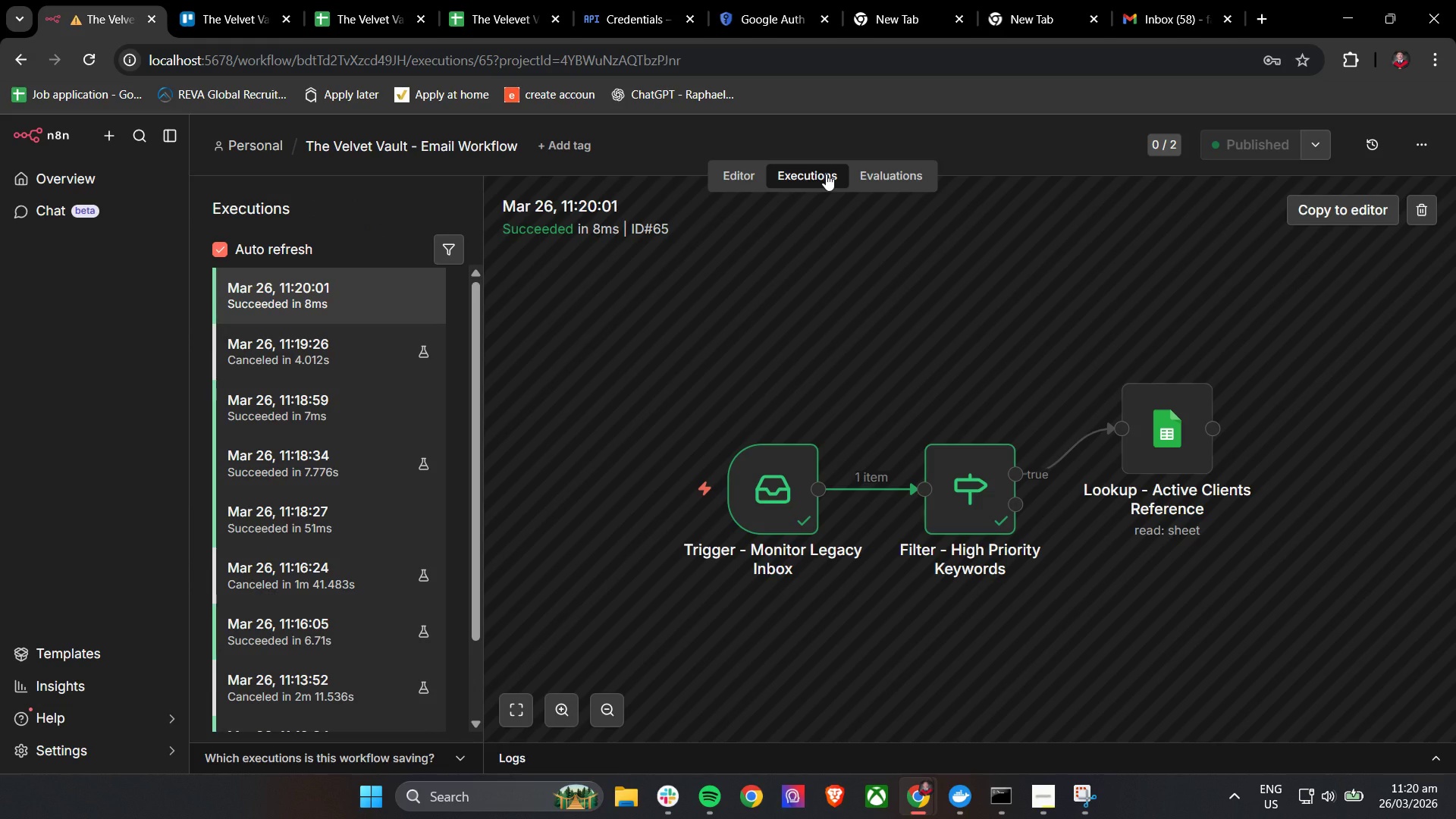 
wait(5.95)
 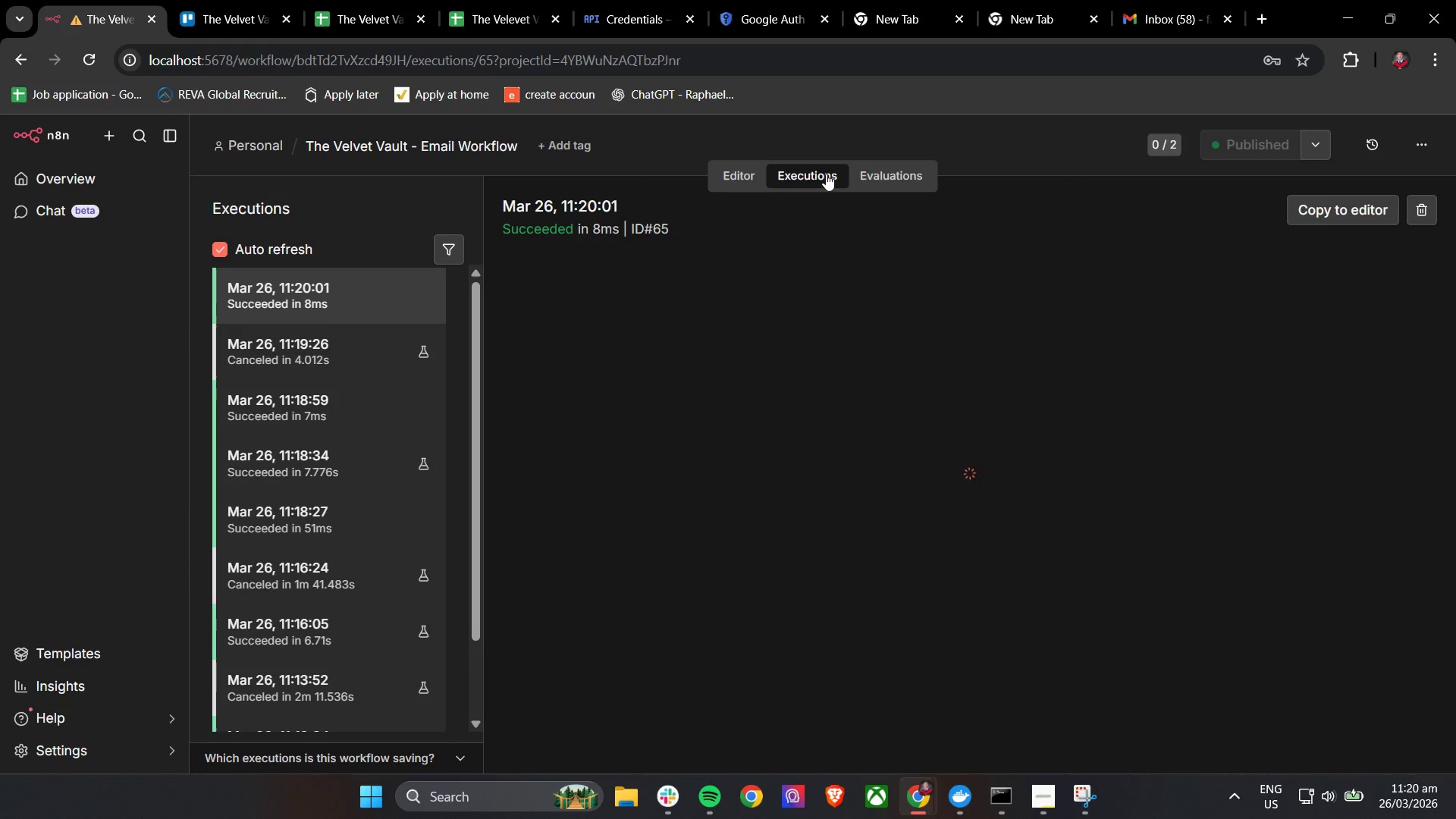 
left_click([768, 523])
 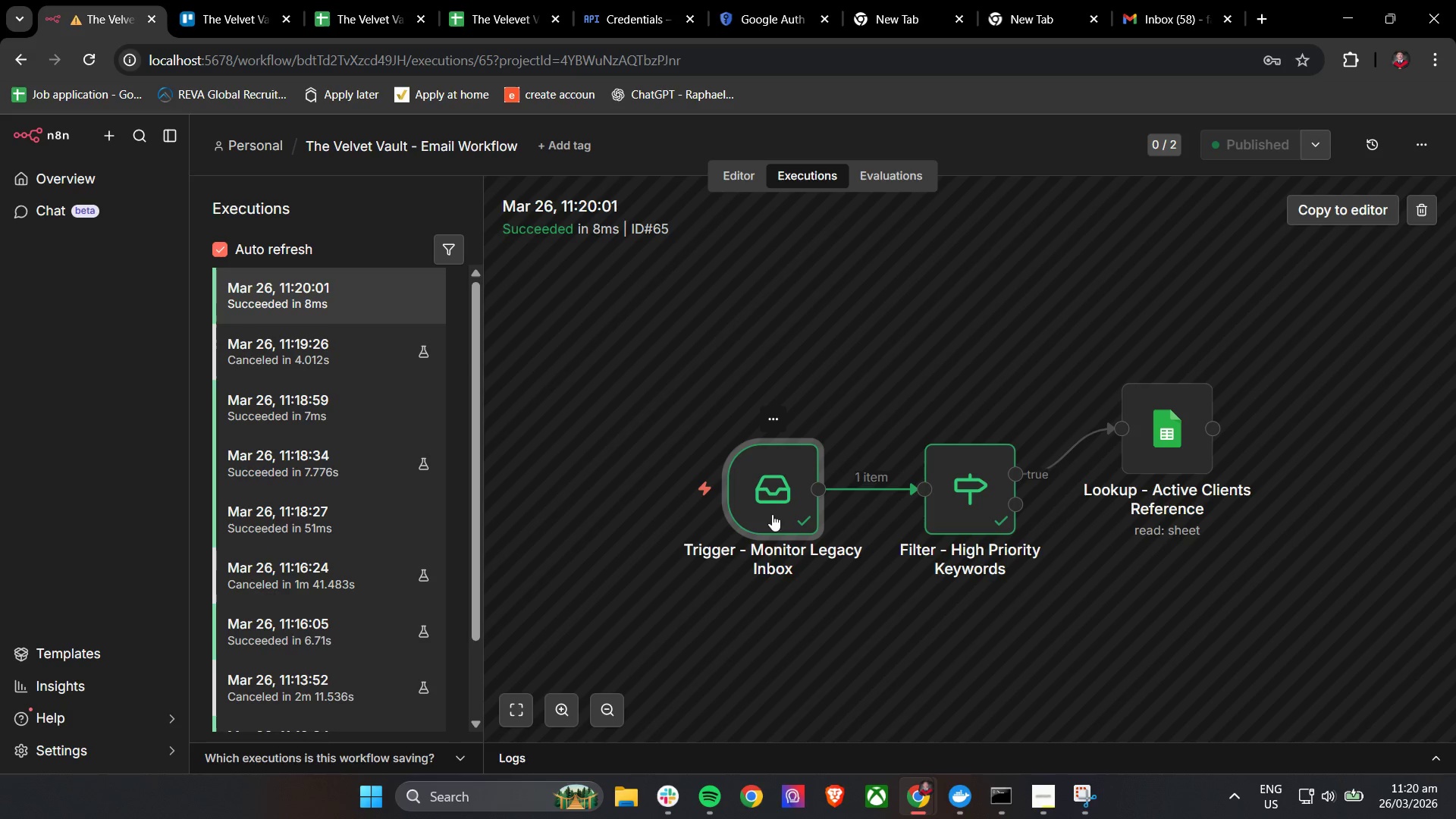 
double_click([774, 511])
 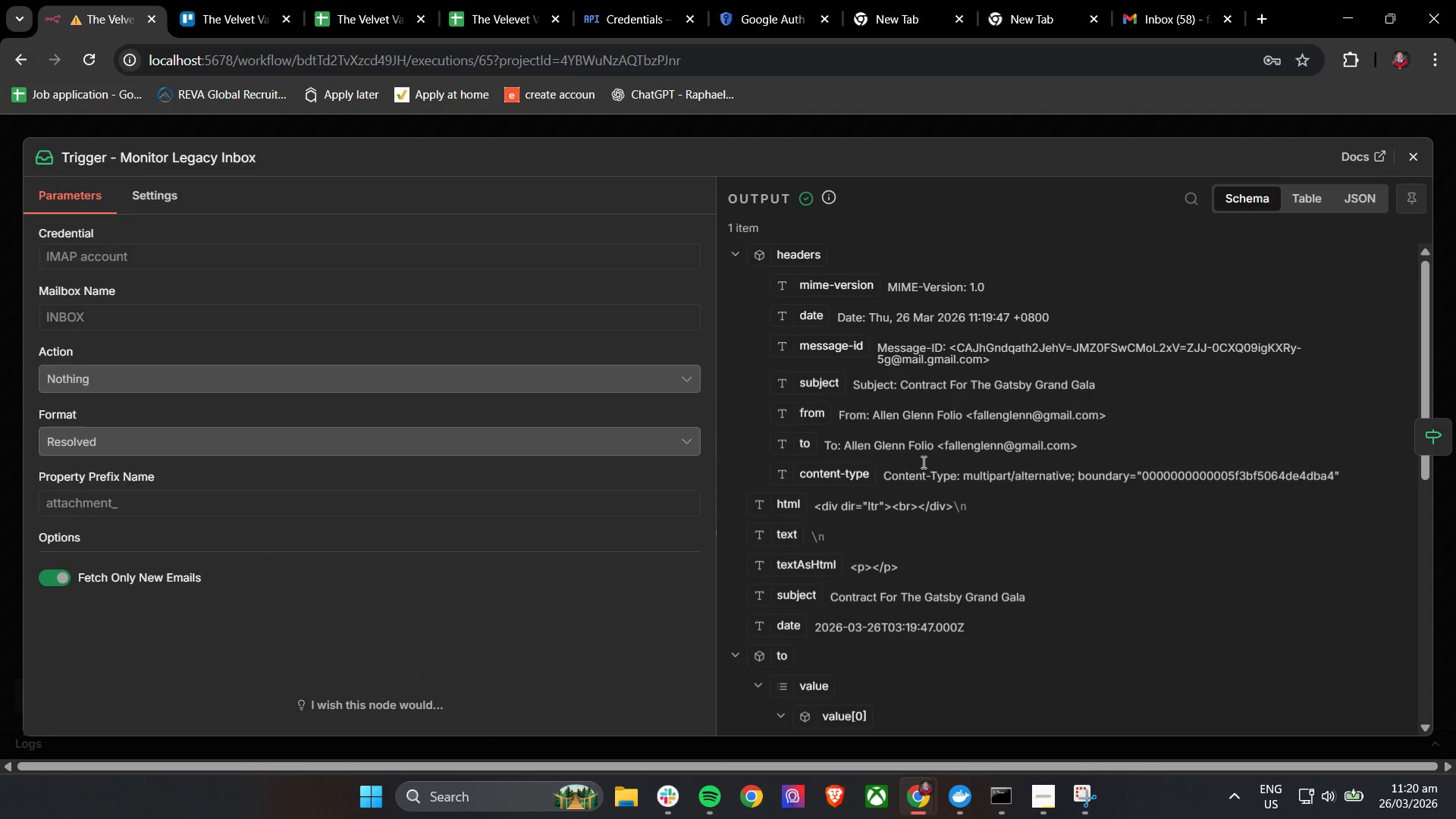 
wait(5.53)
 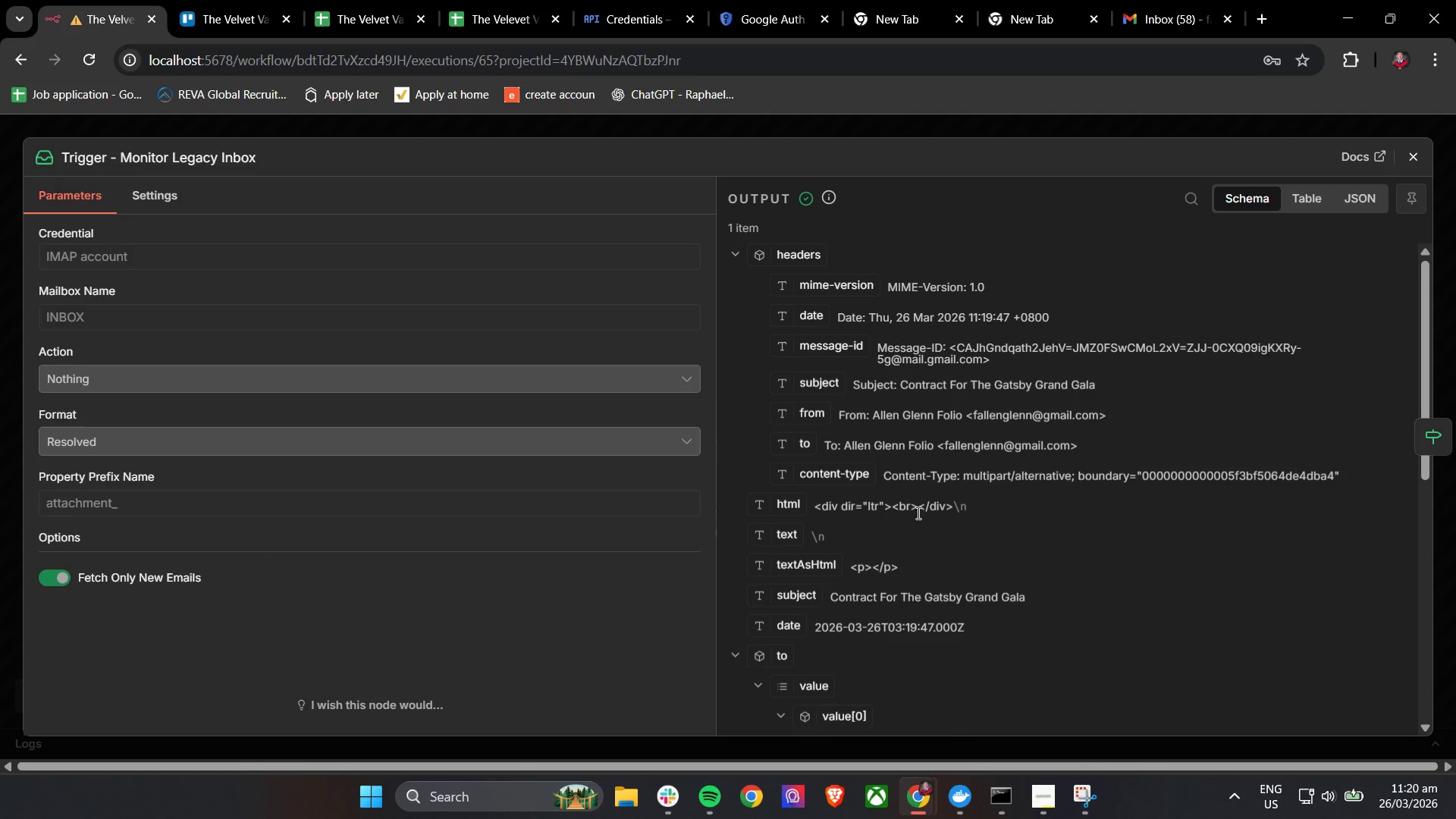 
left_click([1420, 146])
 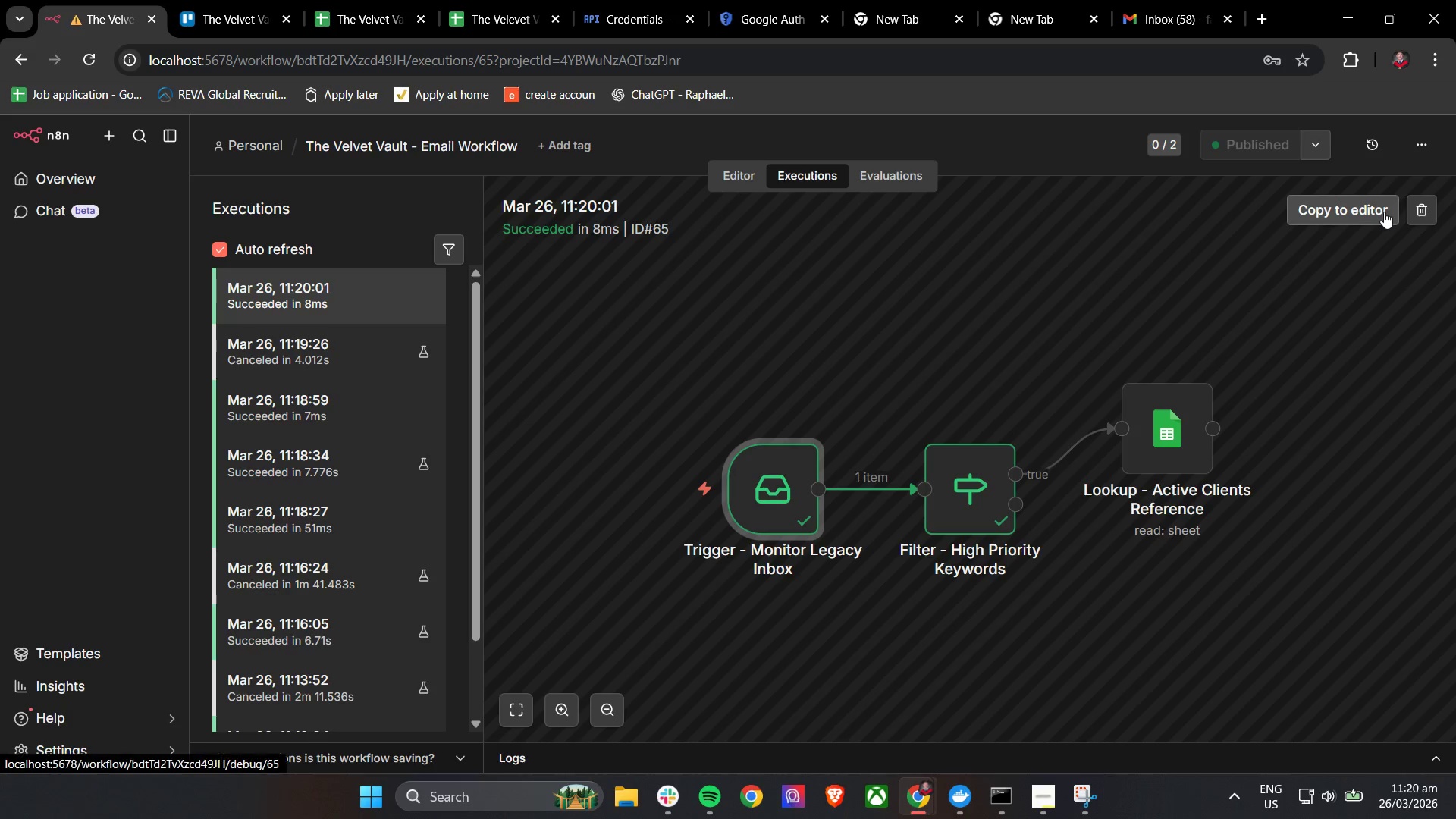 
left_click([1384, 212])
 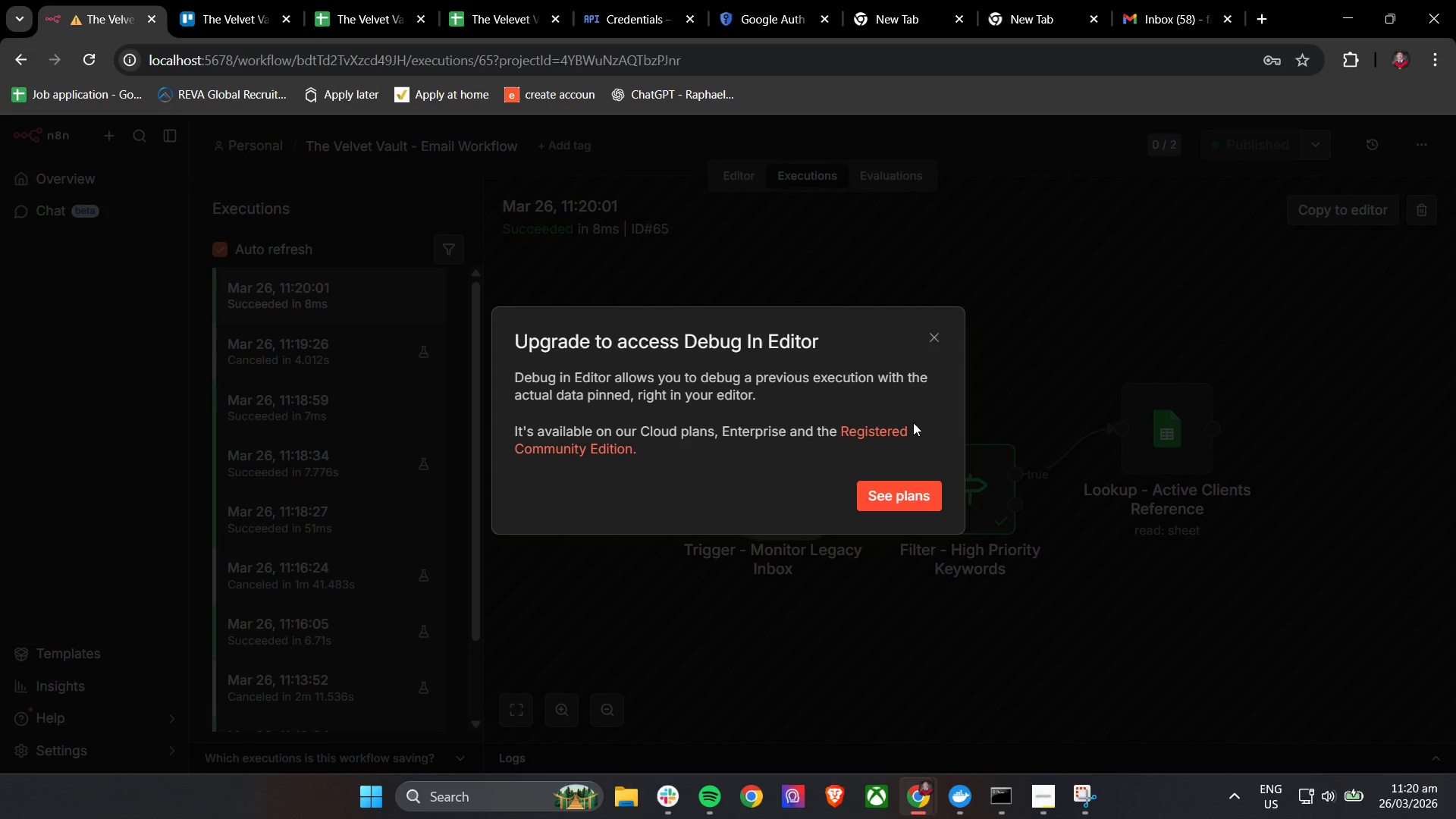 
left_click([936, 339])
 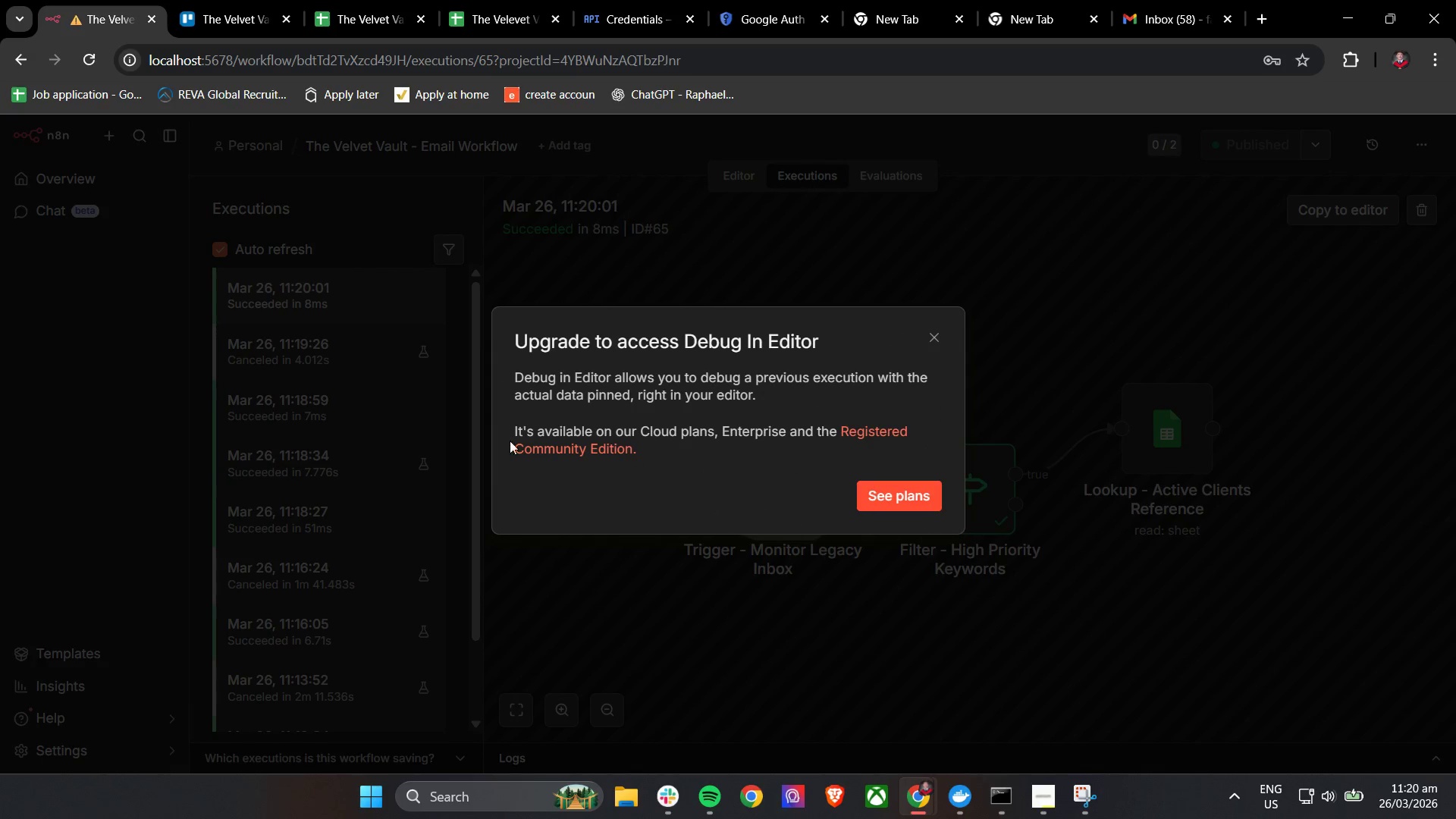 
wait(17.16)
 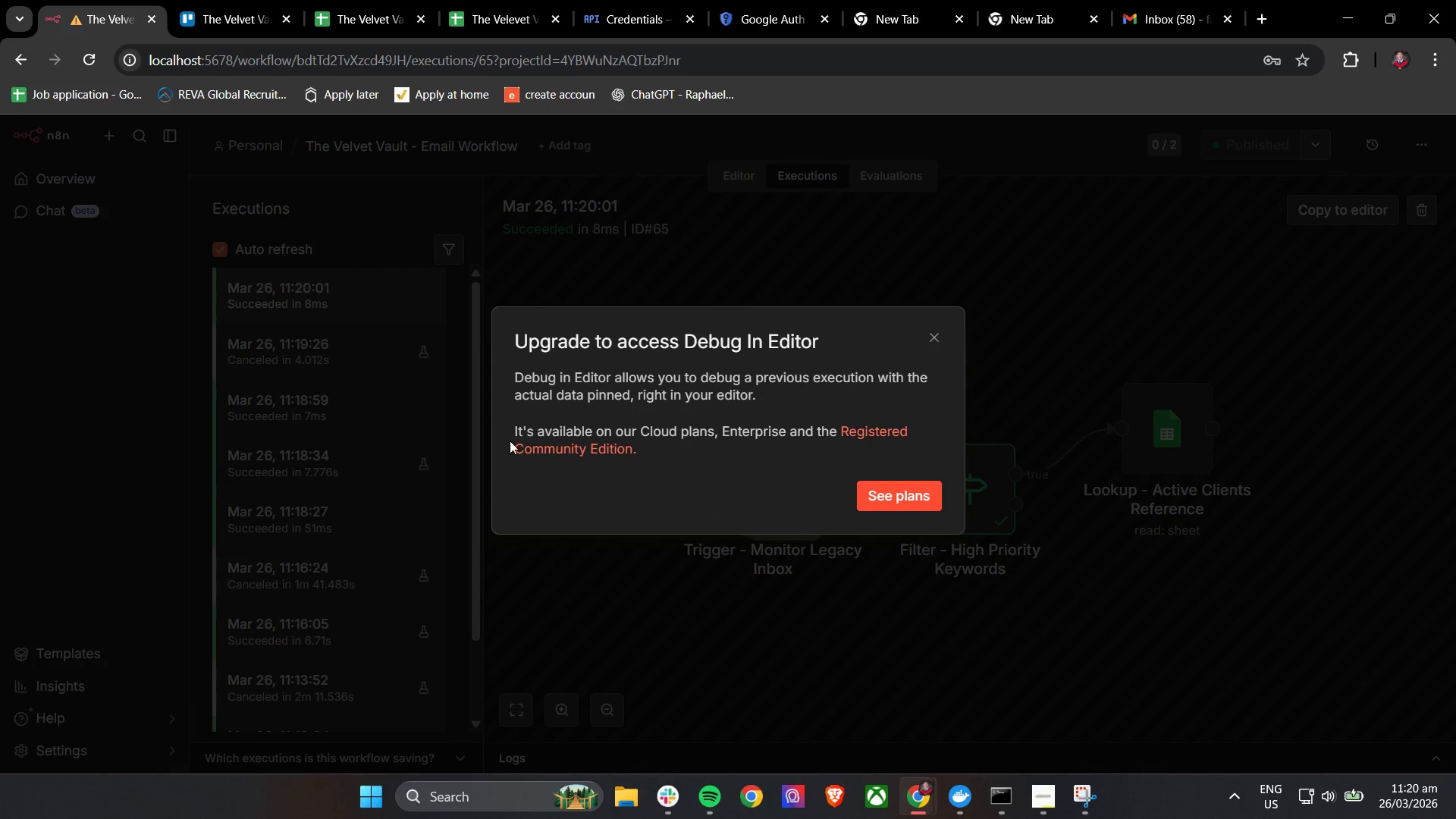 
left_click([930, 339])
 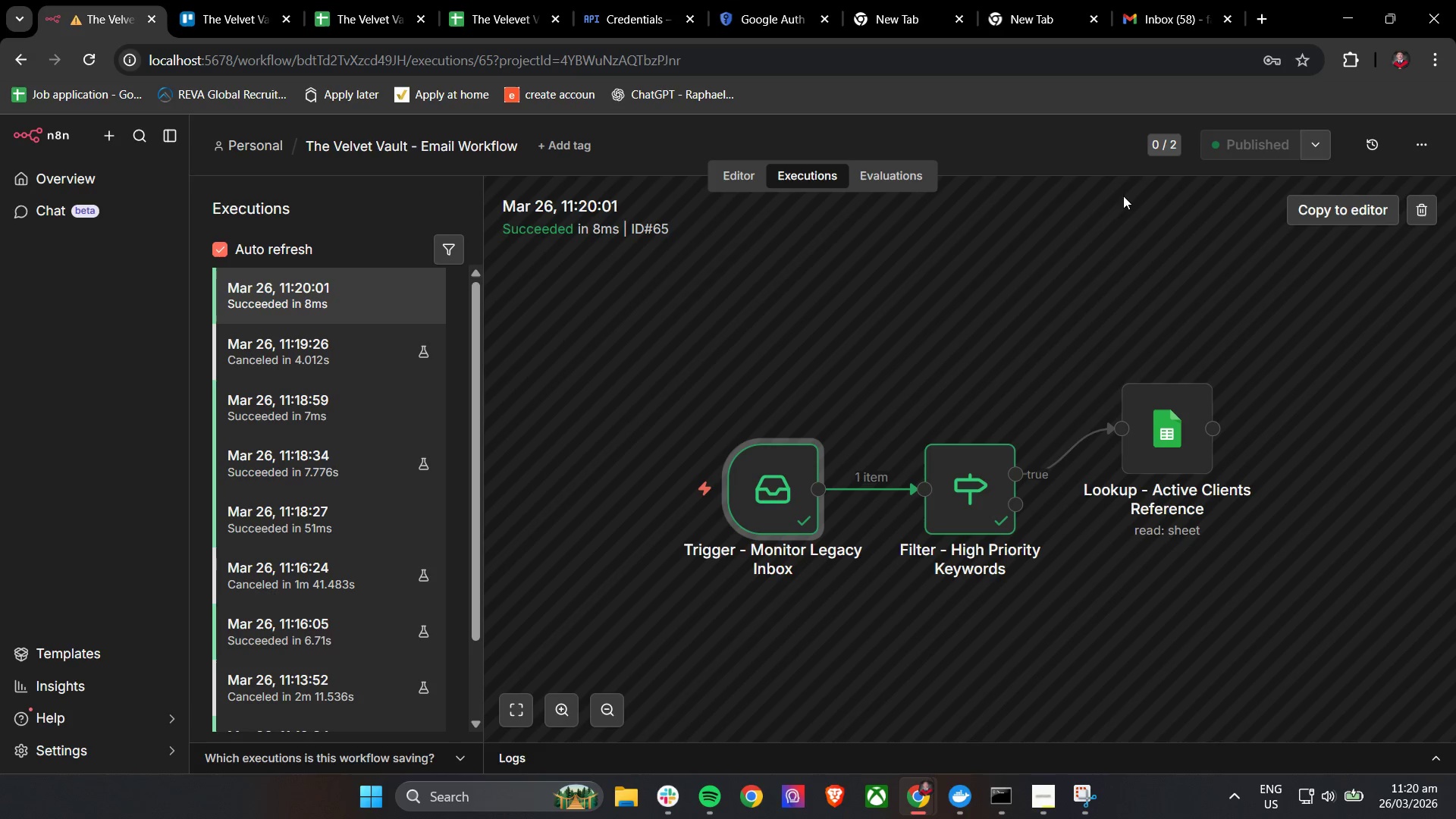 
left_click([747, 181])
 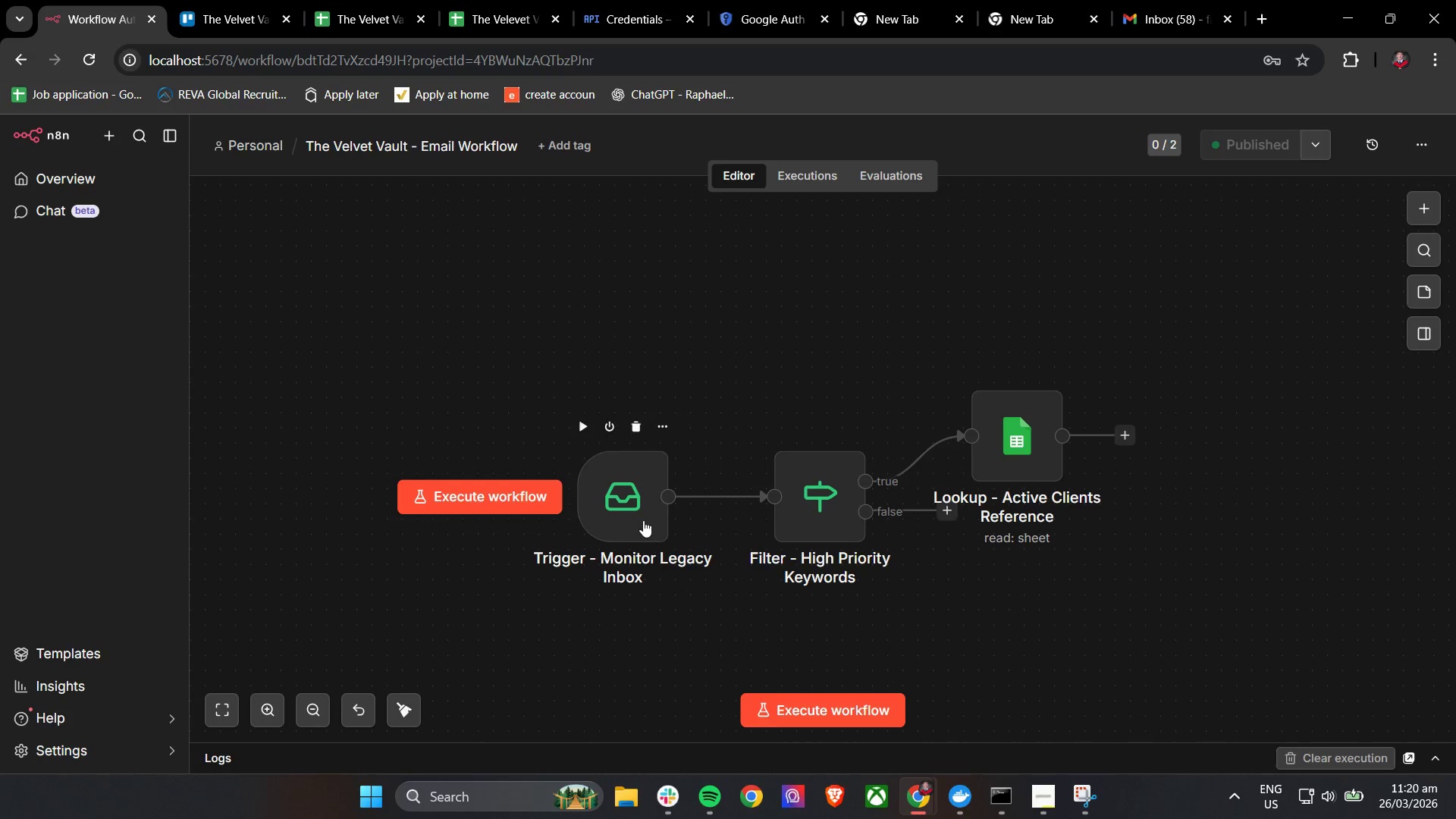 
double_click([642, 518])
 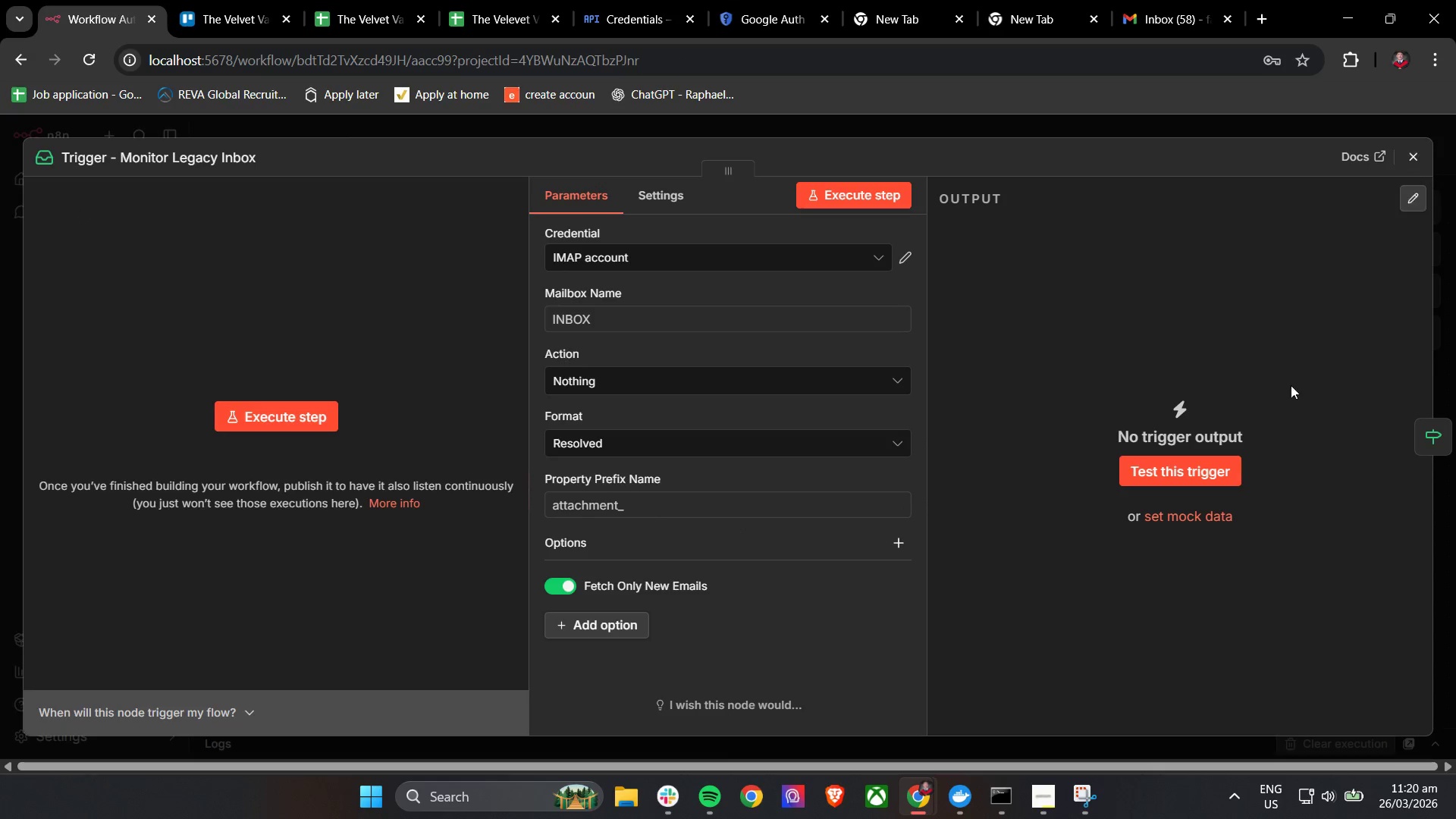 
left_click([1208, 517])
 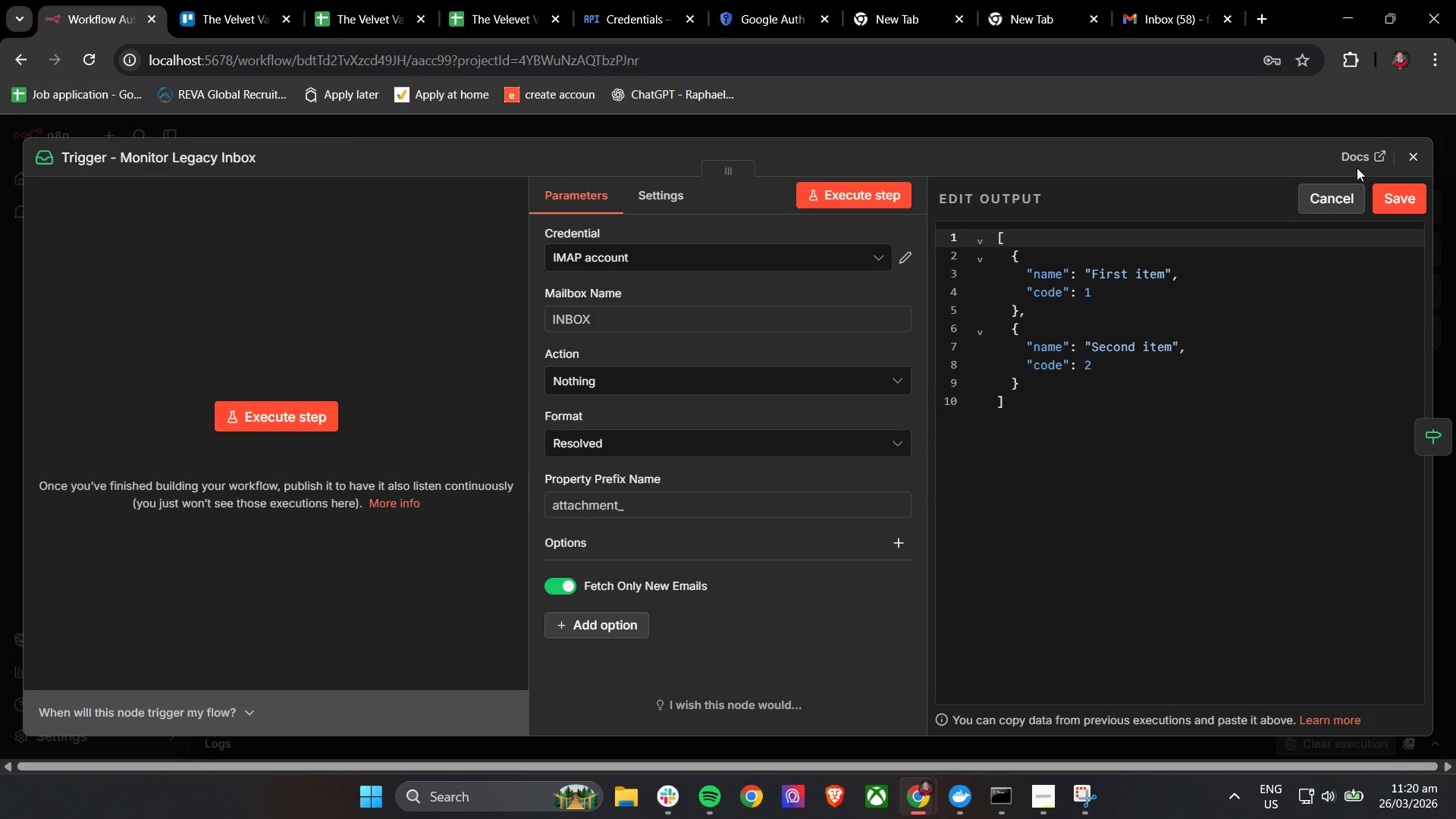 
left_click([1409, 155])
 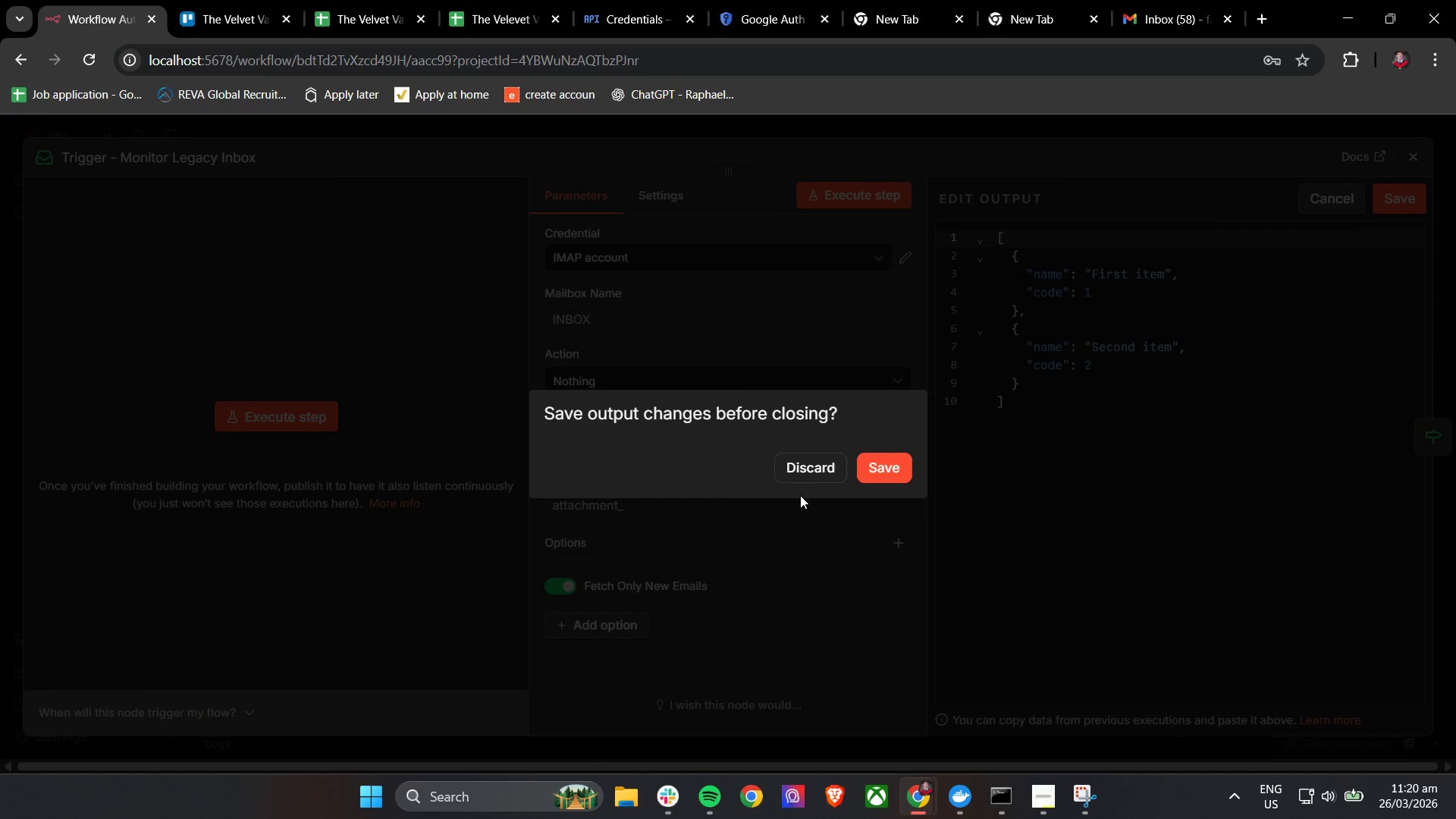 
left_click([798, 479])
 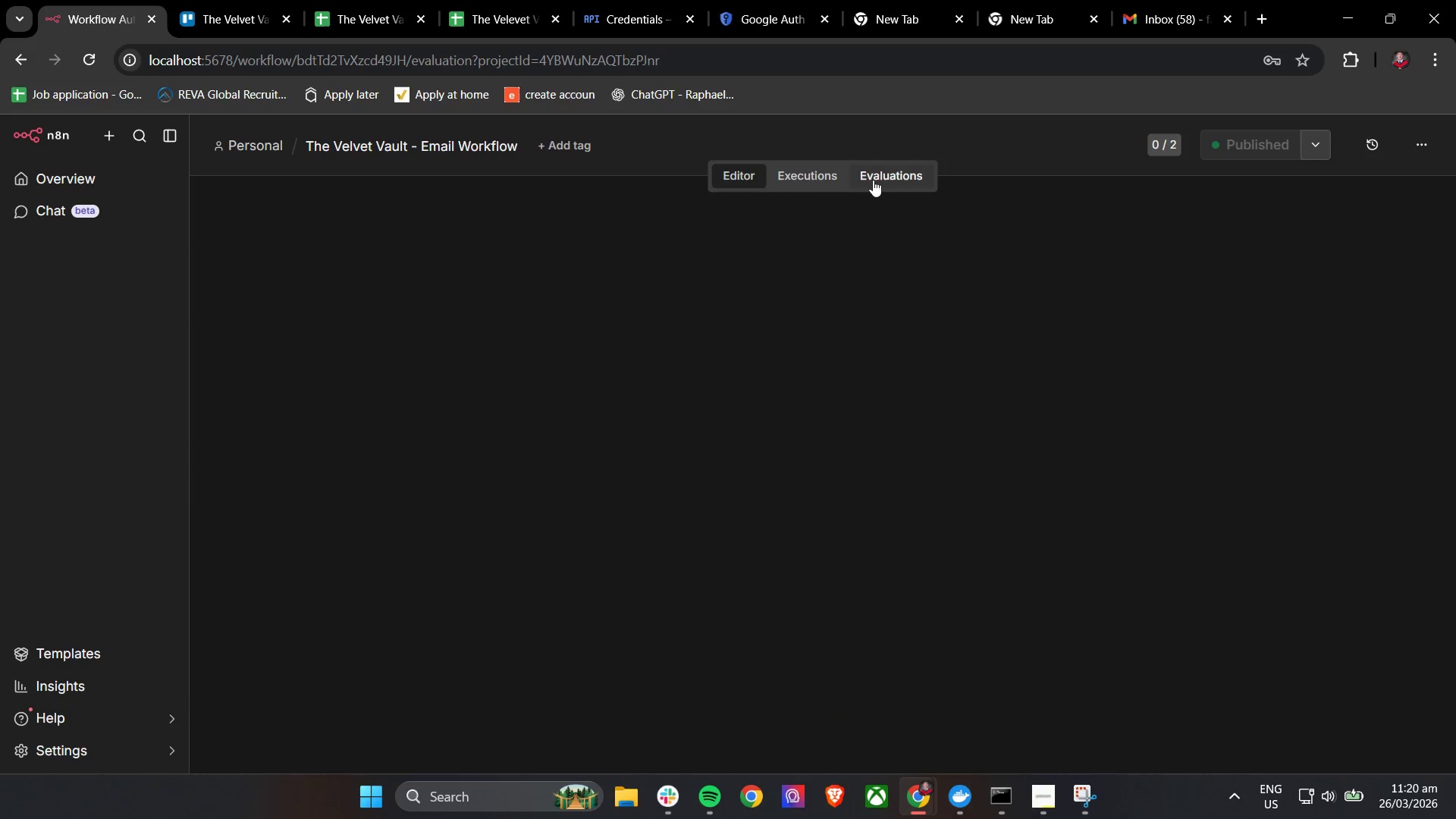 
left_click([830, 182])
 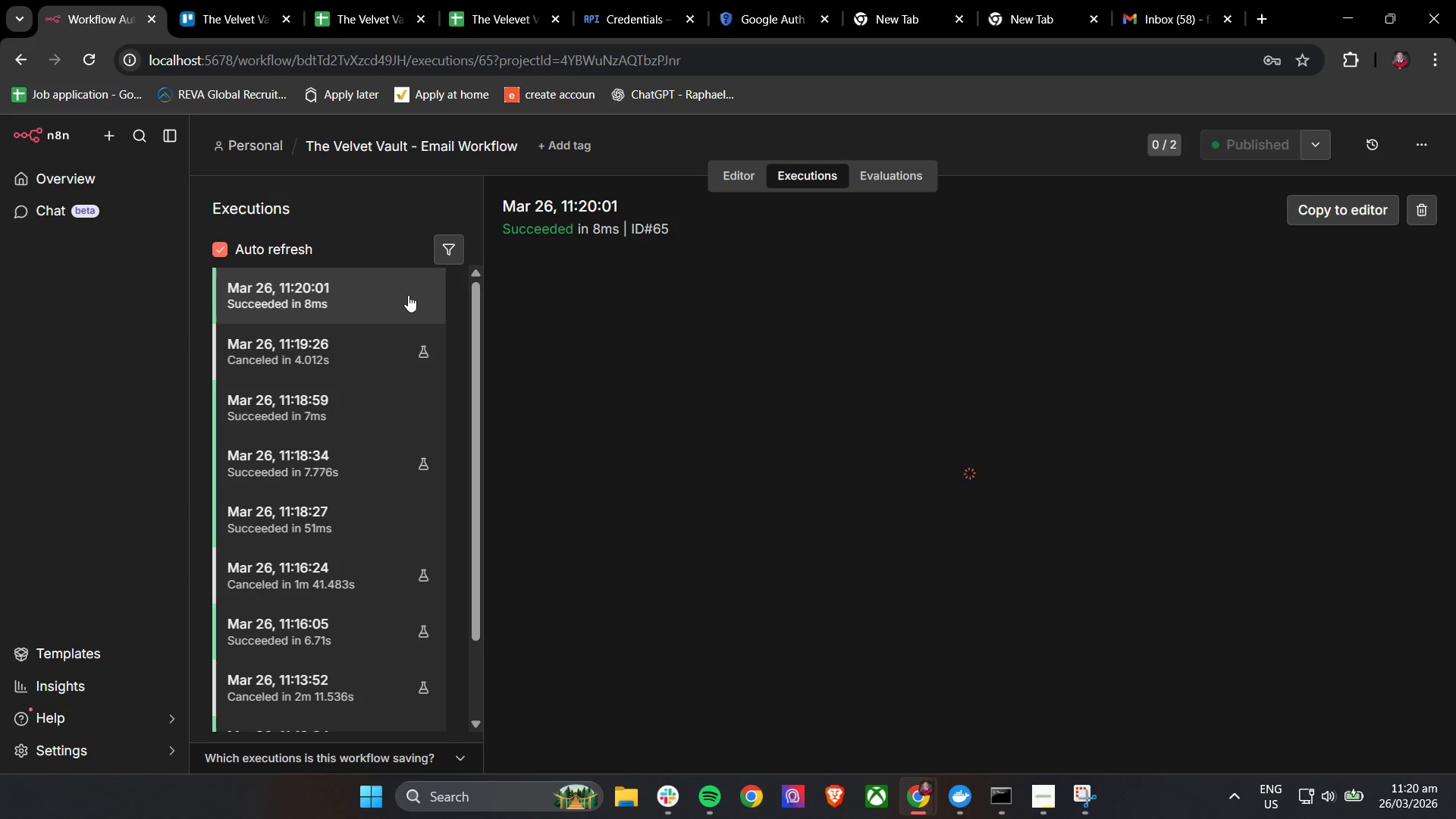 
left_click_drag(start_coordinate=[320, 290], to_coordinate=[797, 475])
 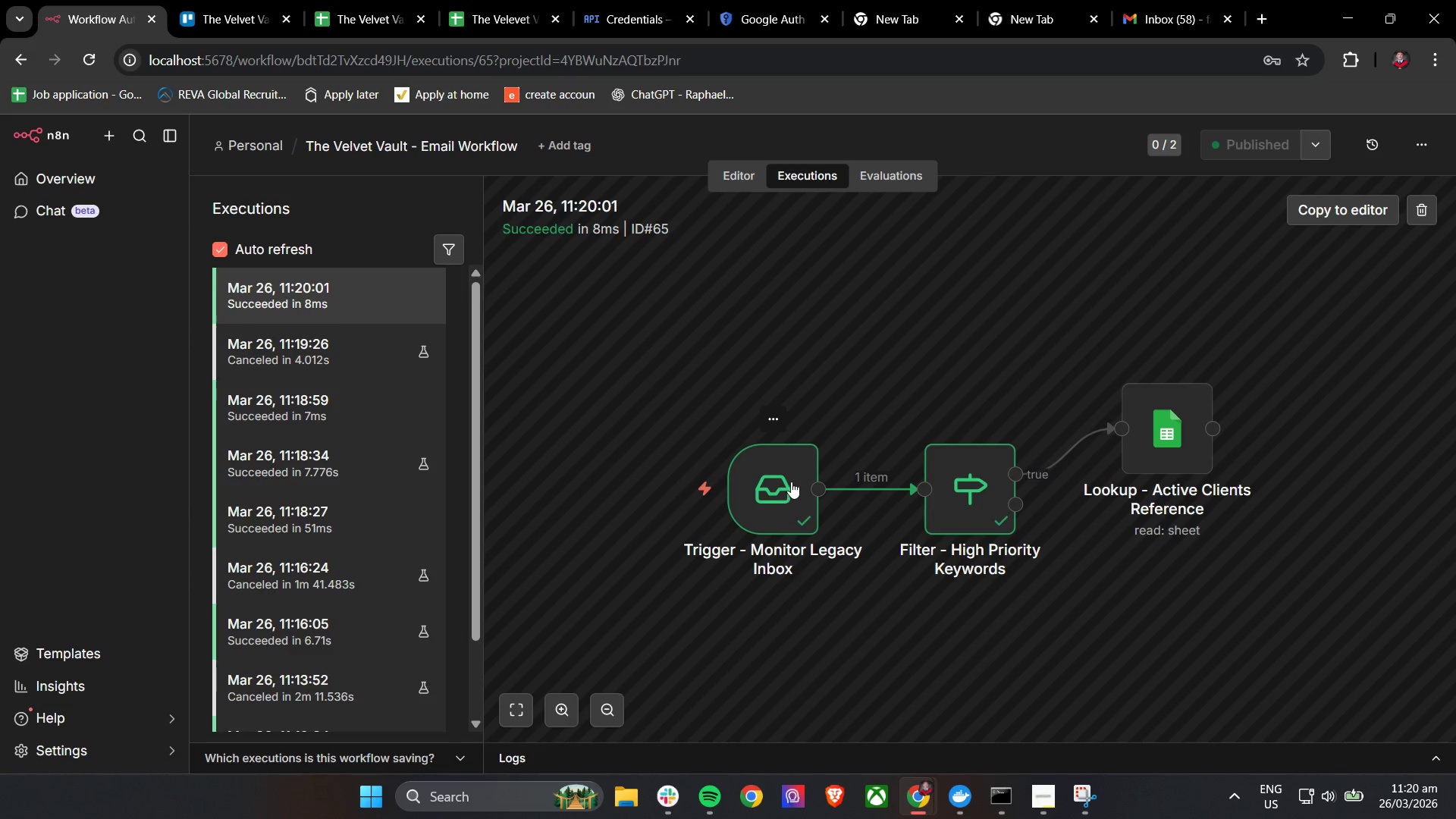 
left_click([774, 479])
 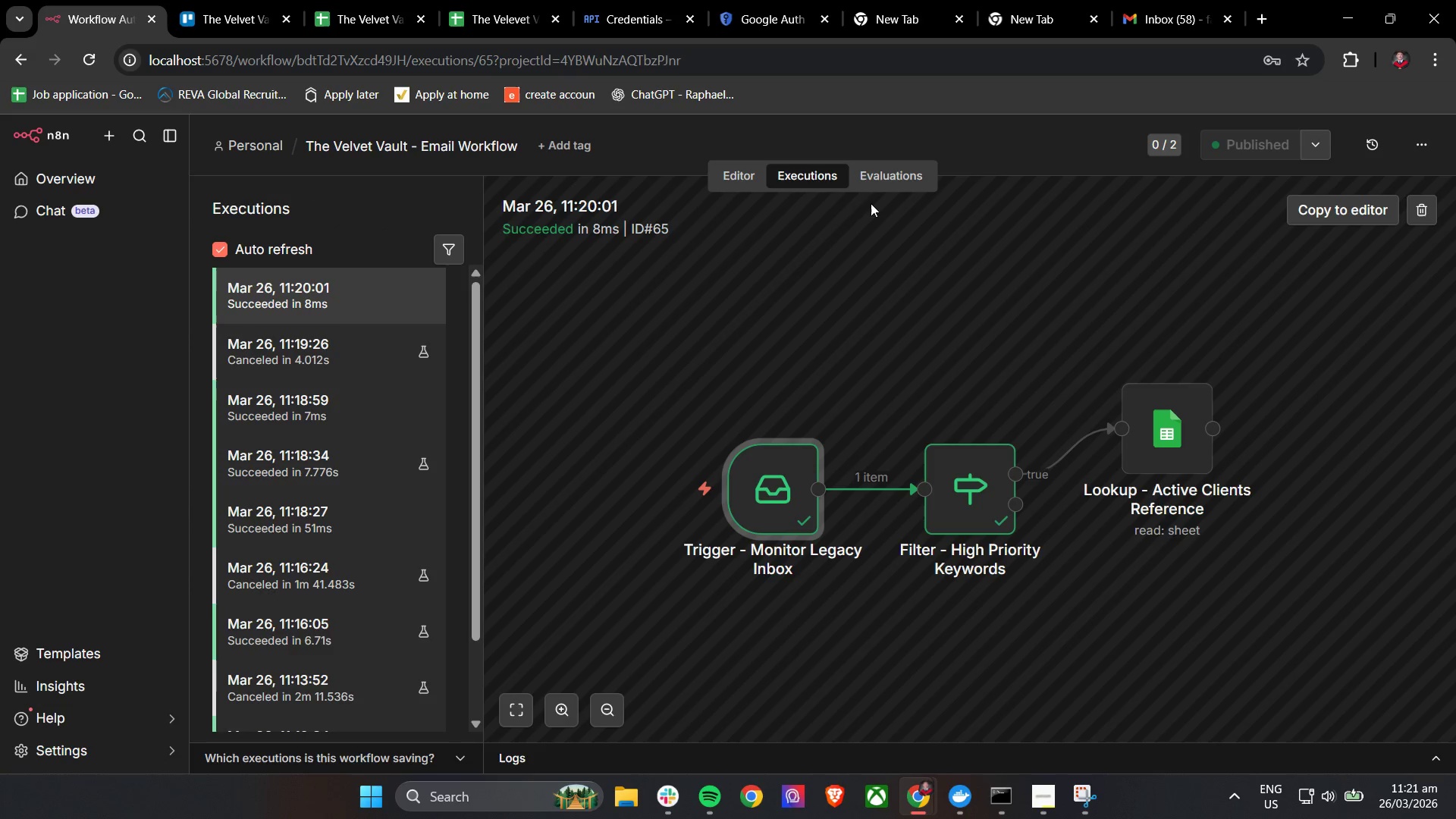 
left_click([882, 175])
 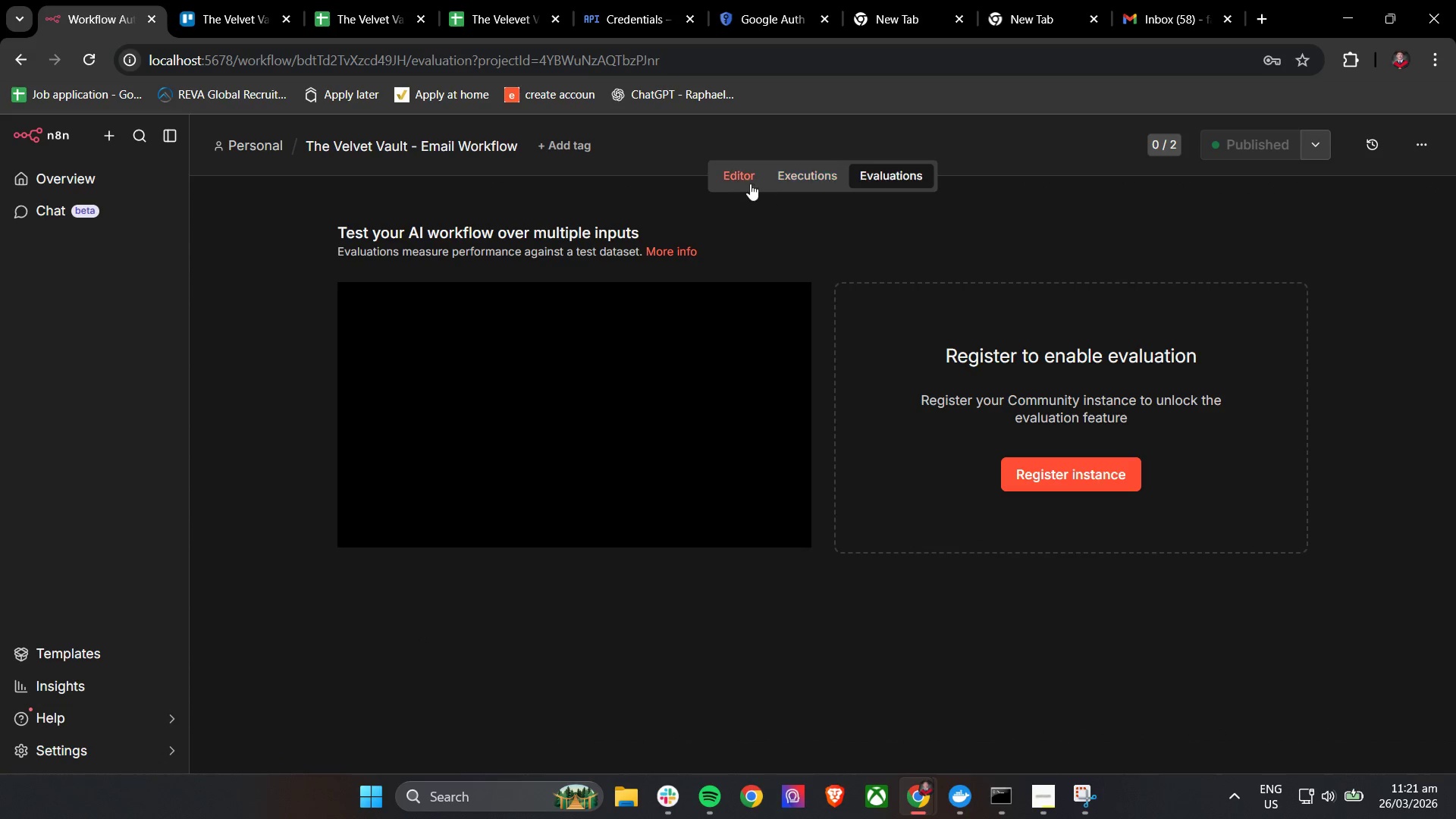 
left_click([740, 182])
 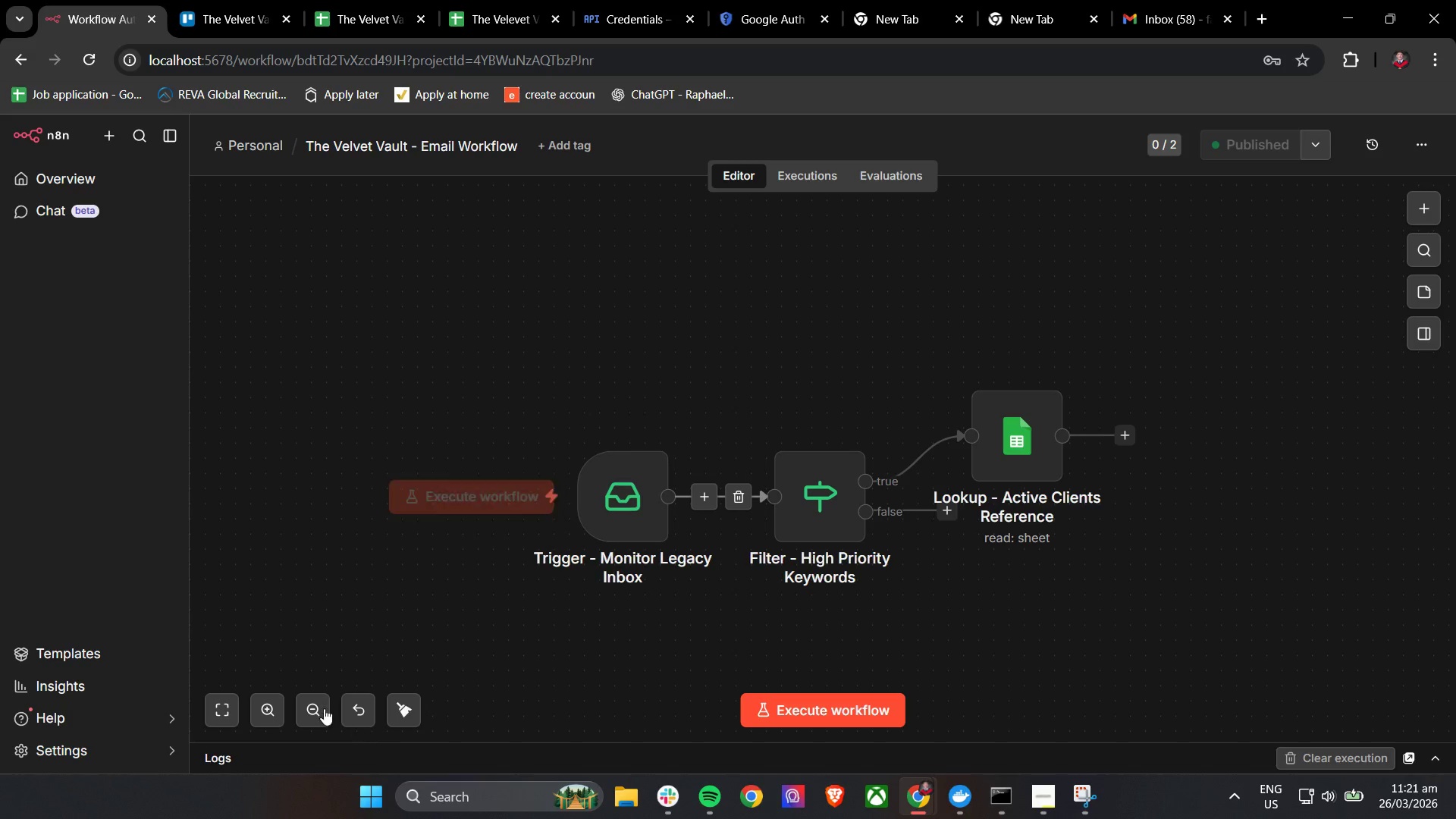 
mouse_move([342, 722])
 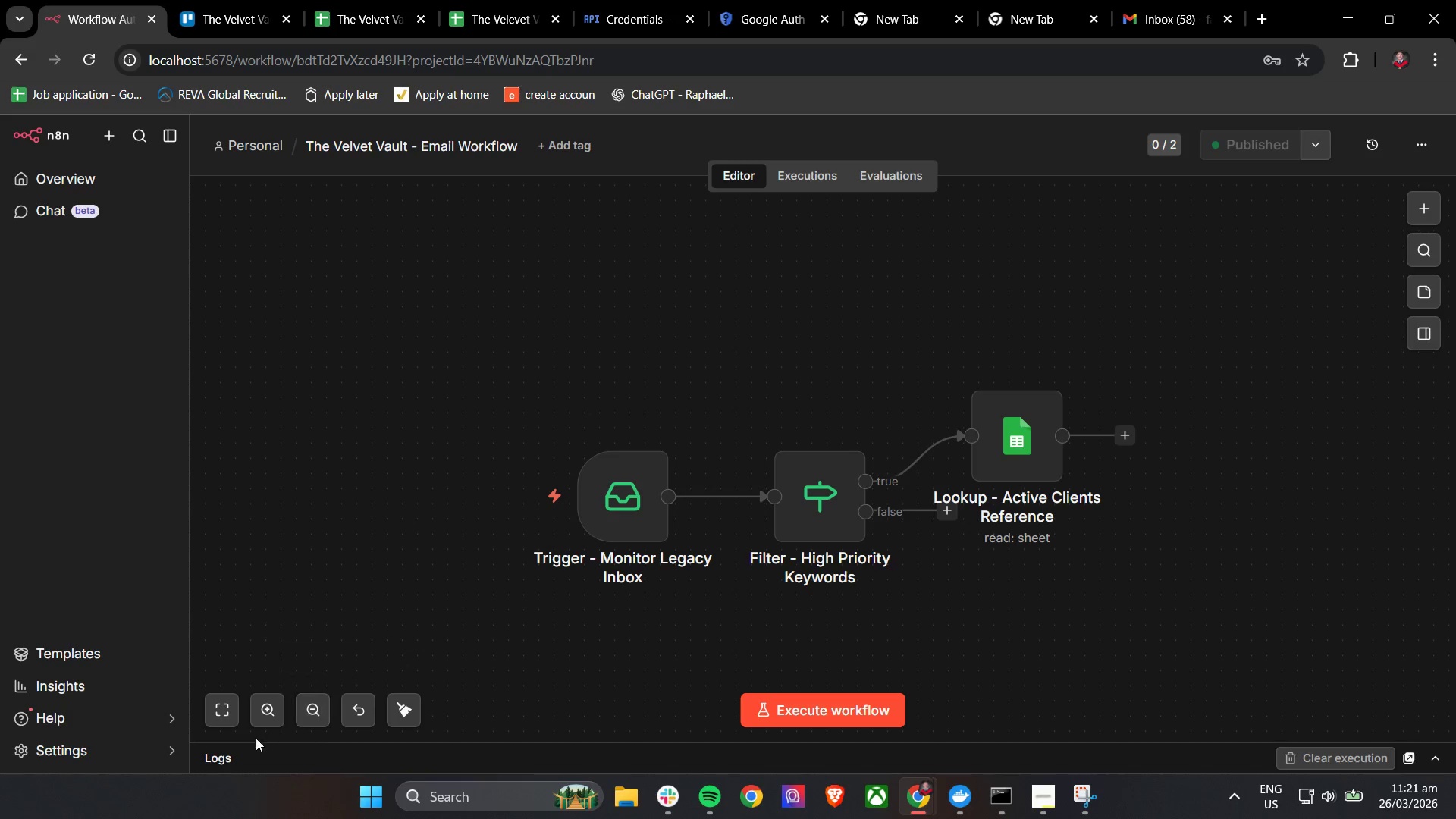 
left_click([241, 753])
 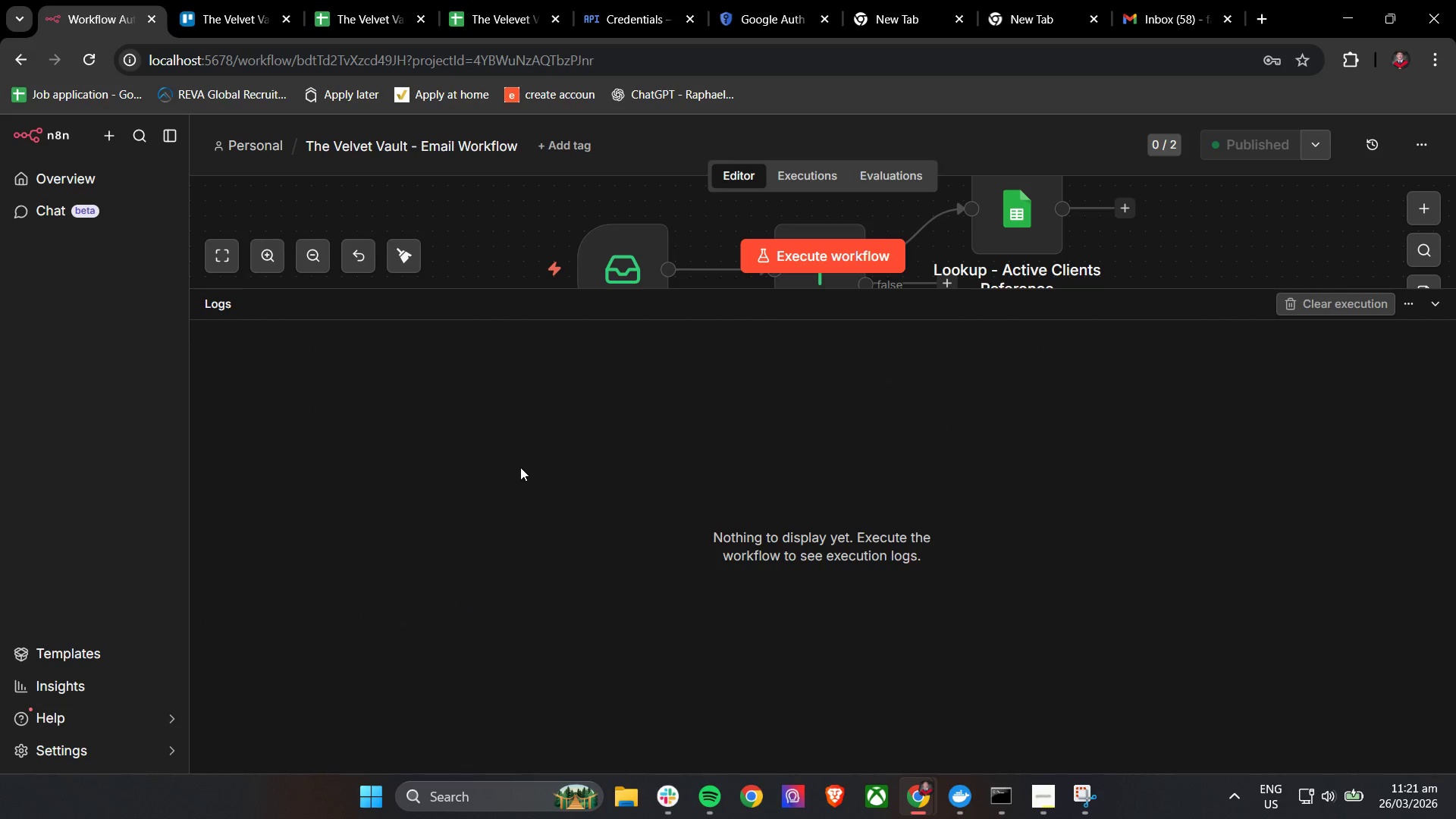 
left_click_drag(start_coordinate=[398, 404], to_coordinate=[461, 428])
 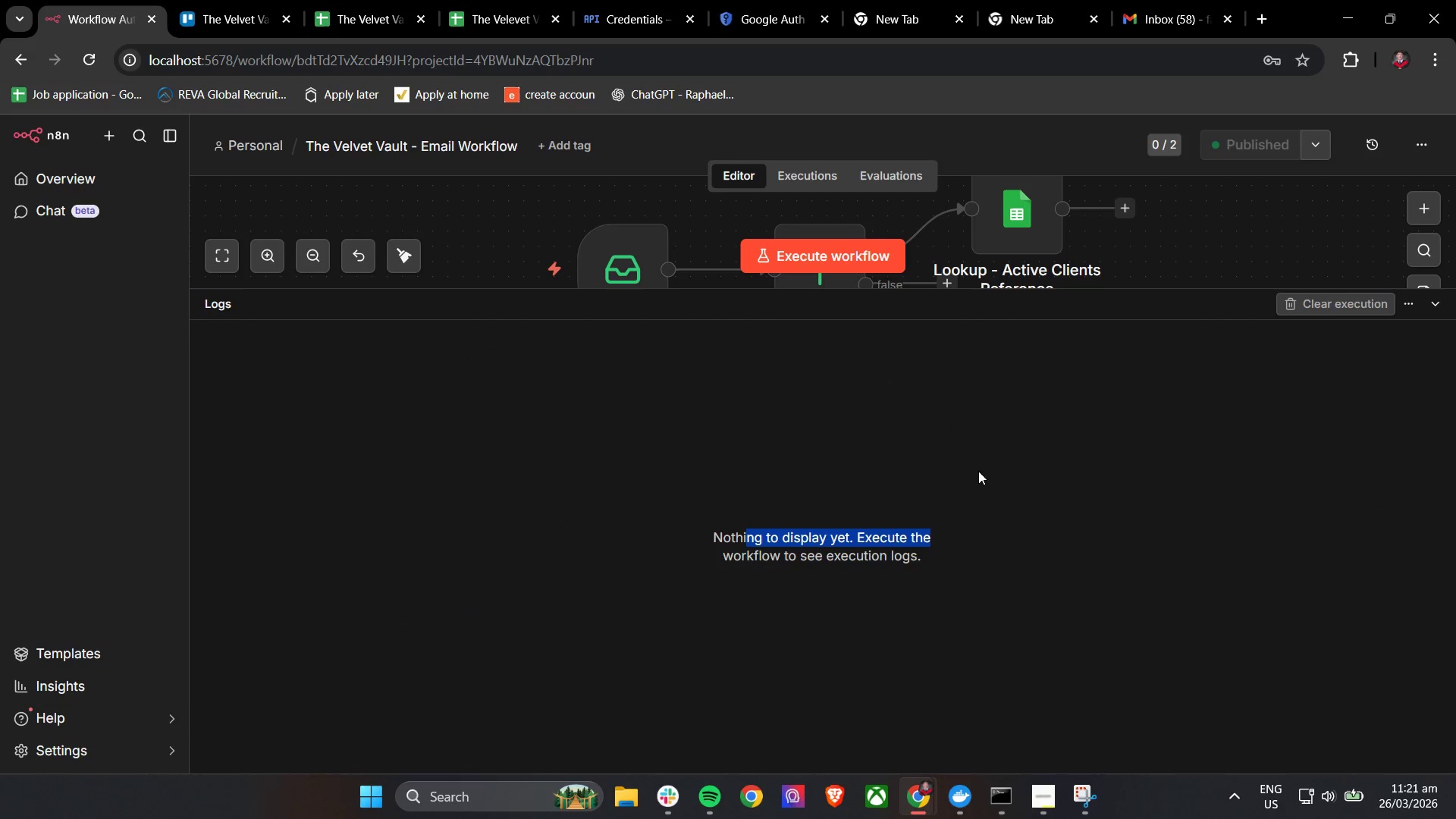 
left_click_drag(start_coordinate=[747, 467], to_coordinate=[1156, 440])
 